 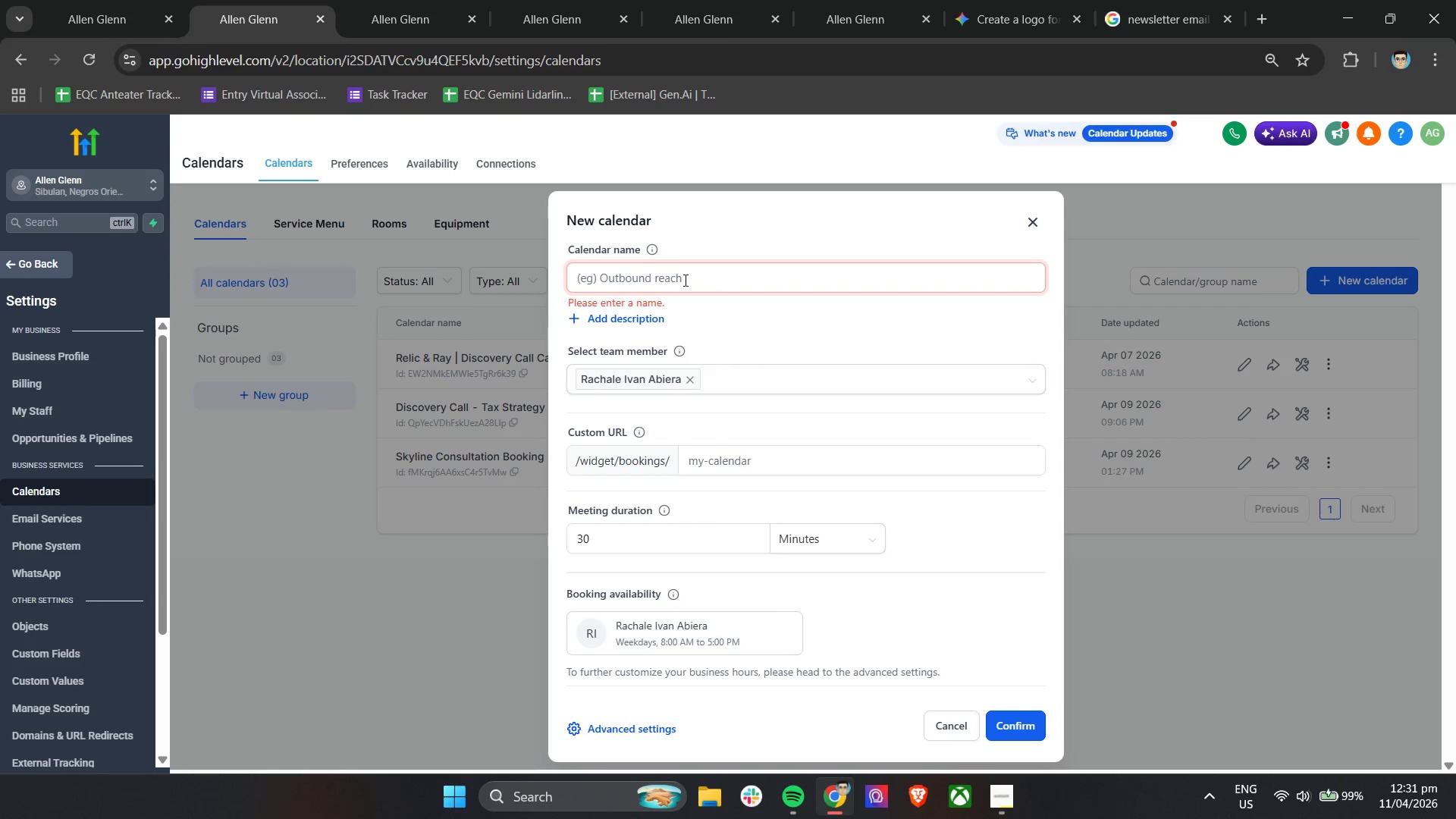 
key(Control+V)
 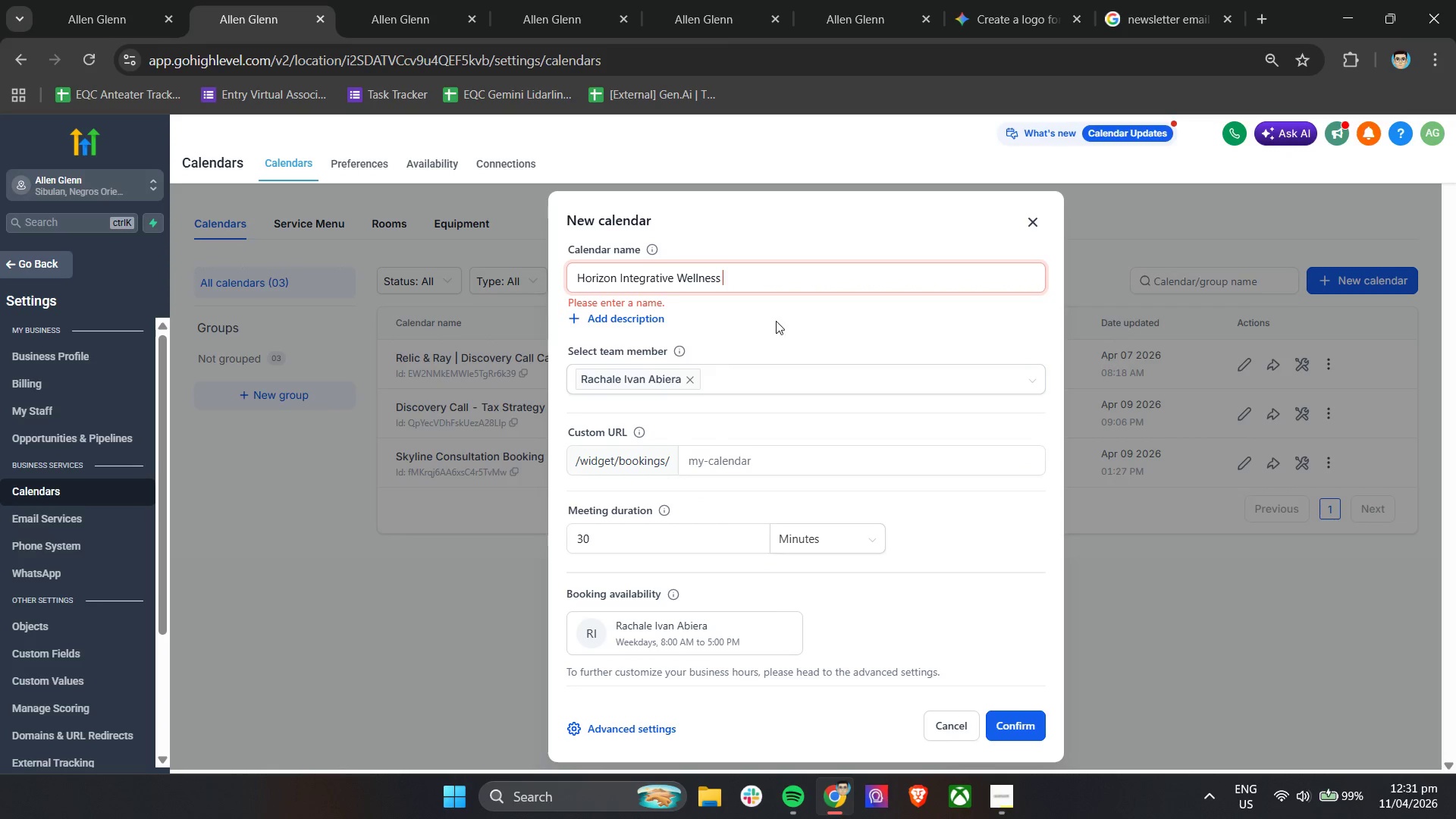 
left_click([777, 321])
 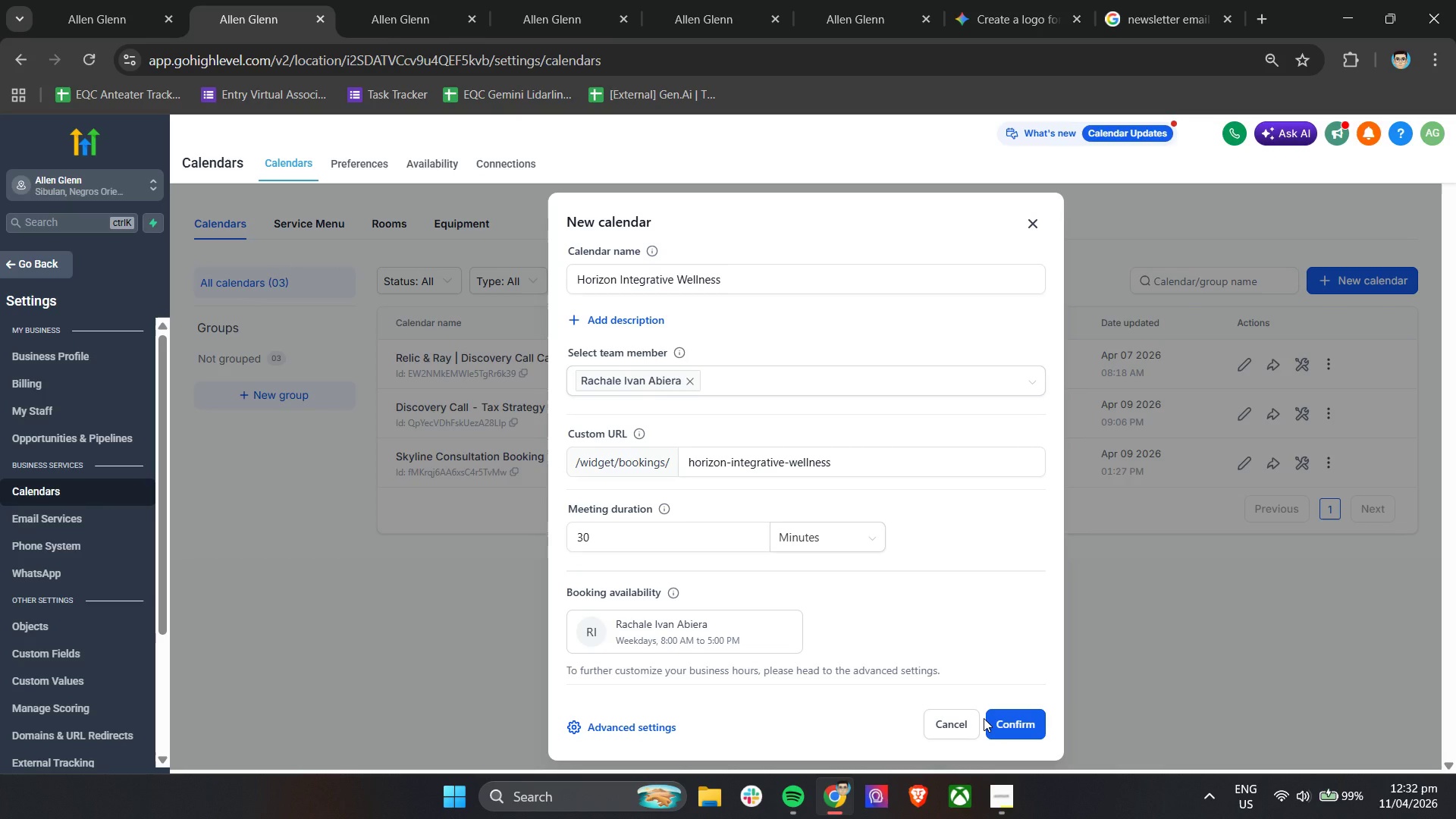 
left_click([984, 718])
 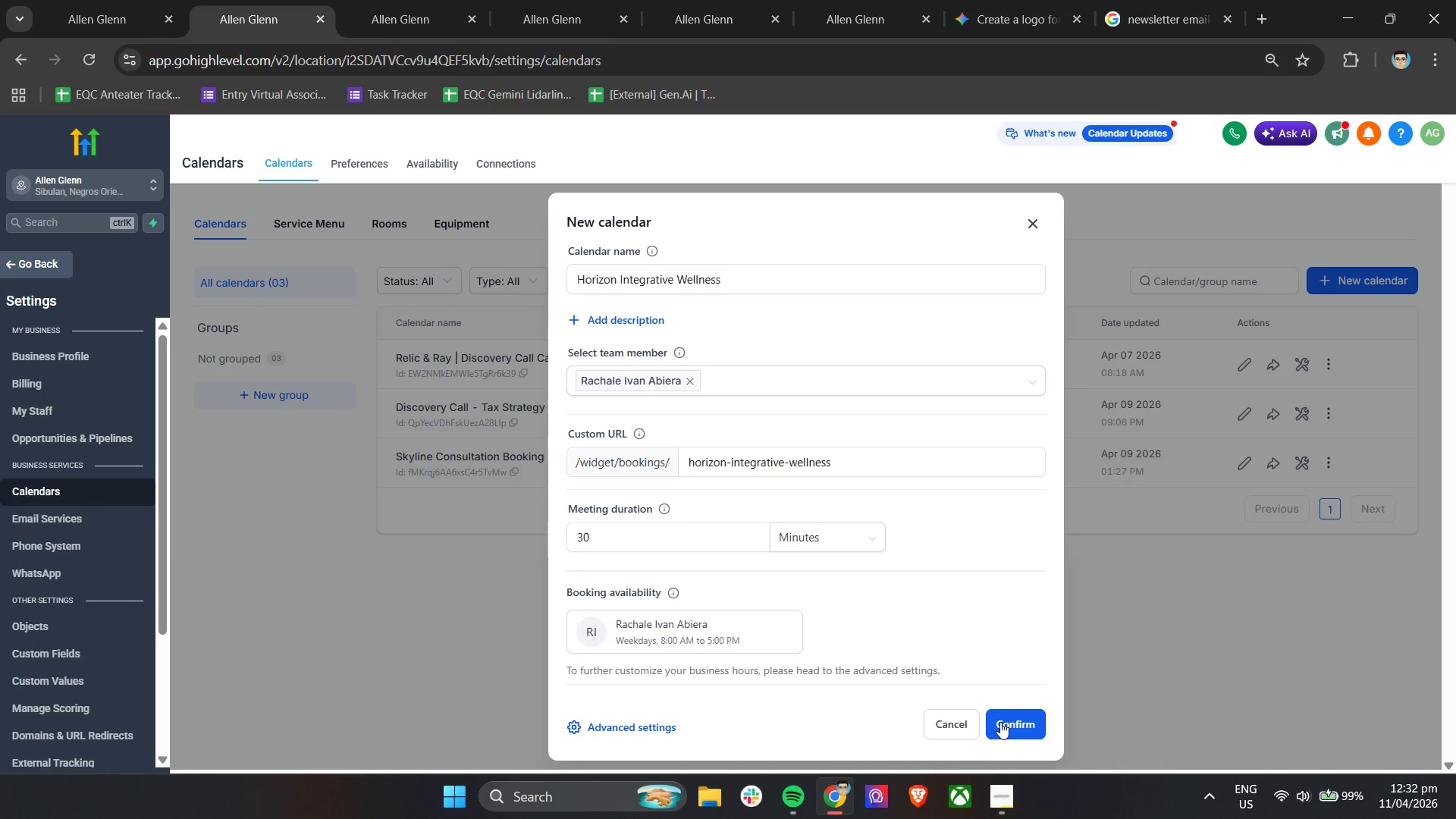 
double_click([1001, 722])
 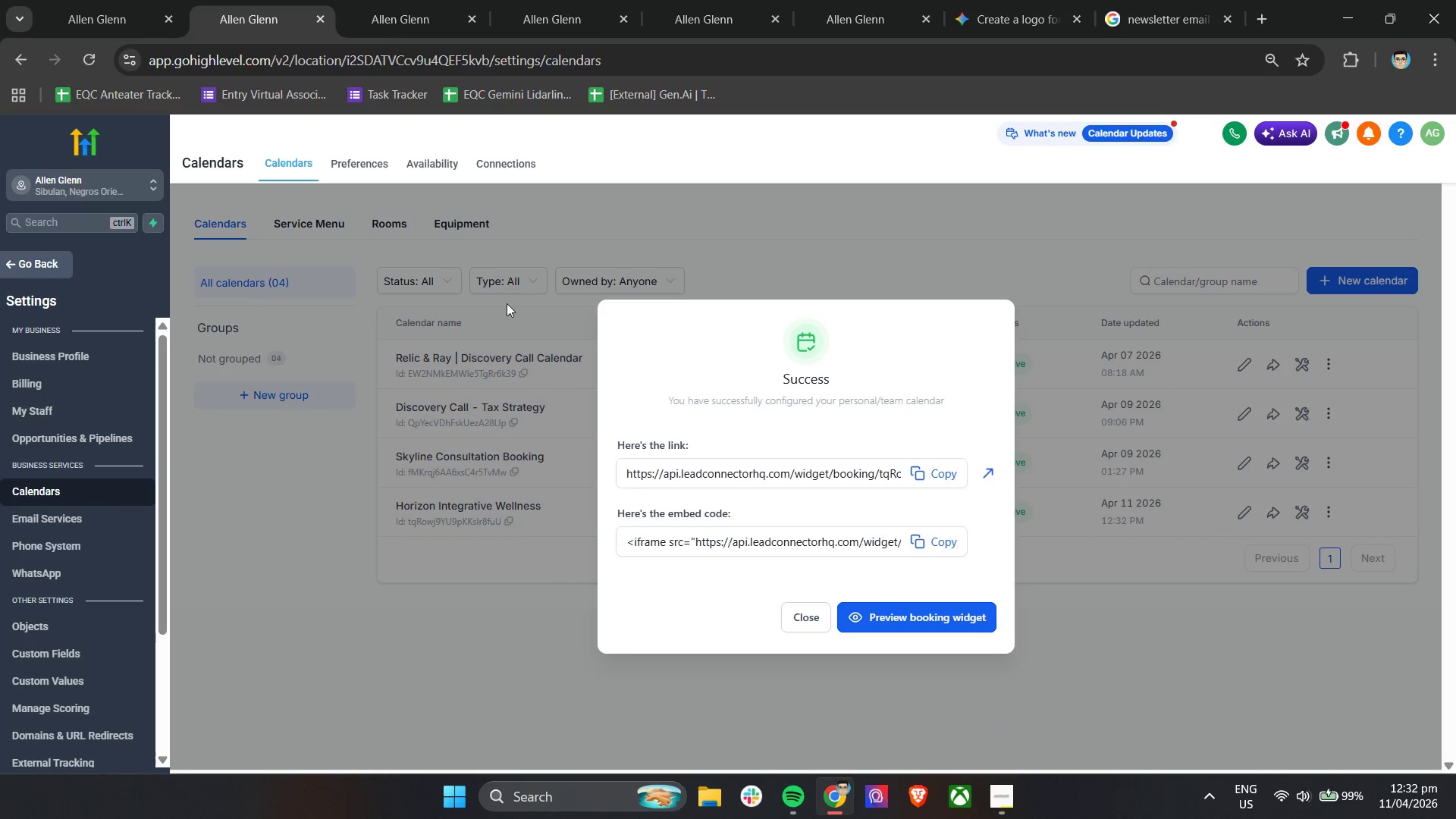 
double_click([402, 0])
 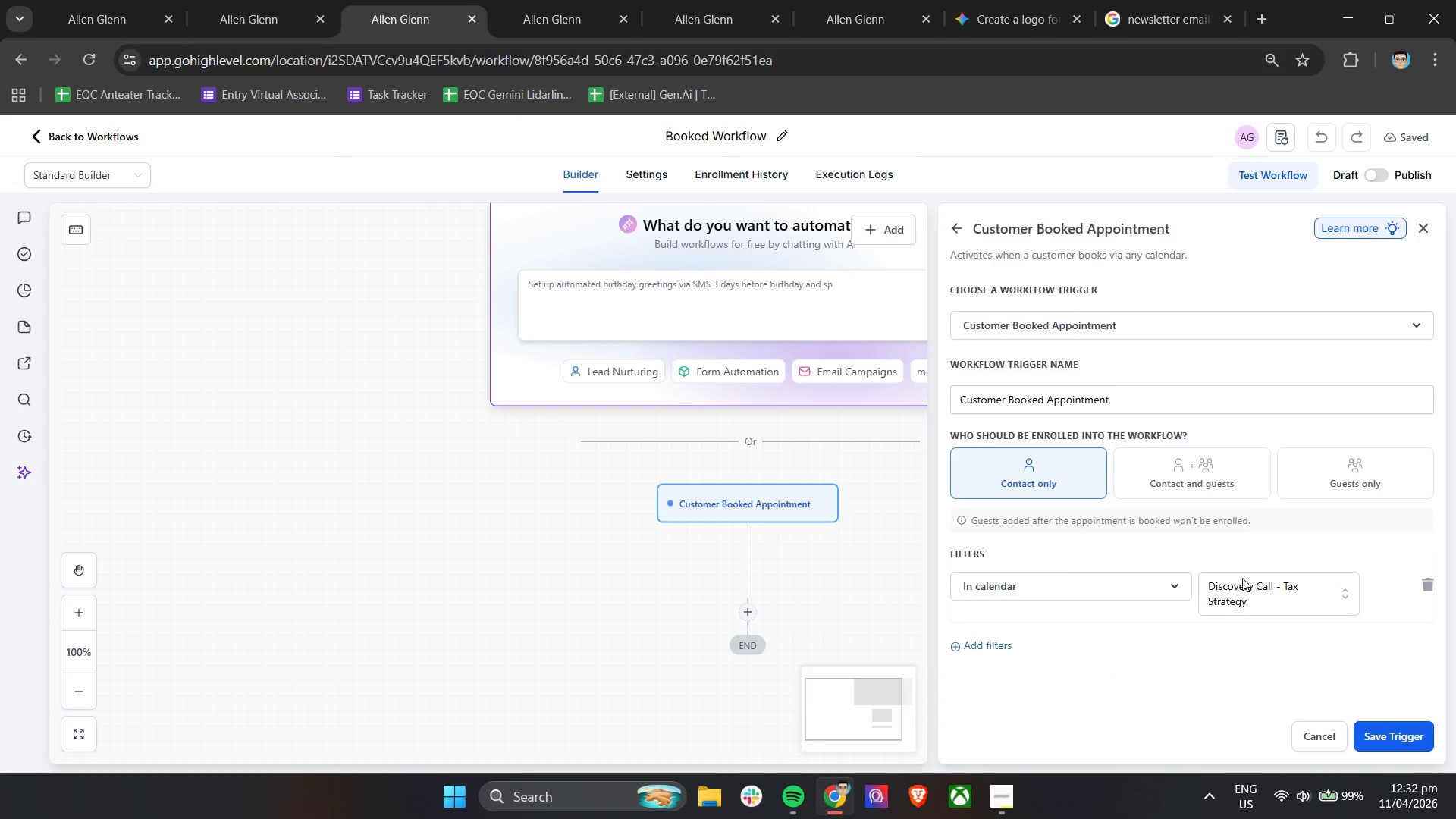 
left_click([1422, 582])
 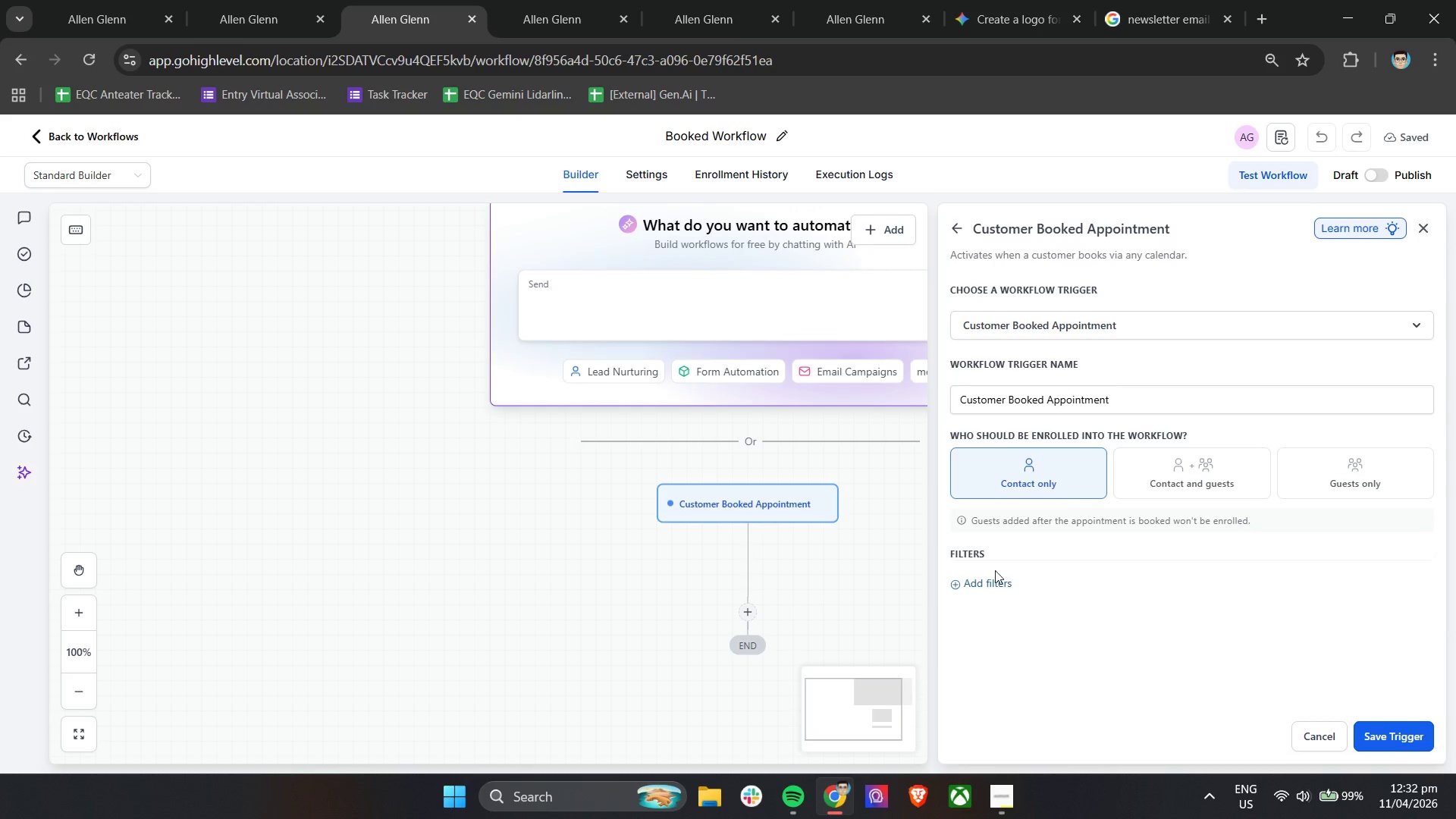 
left_click([981, 580])
 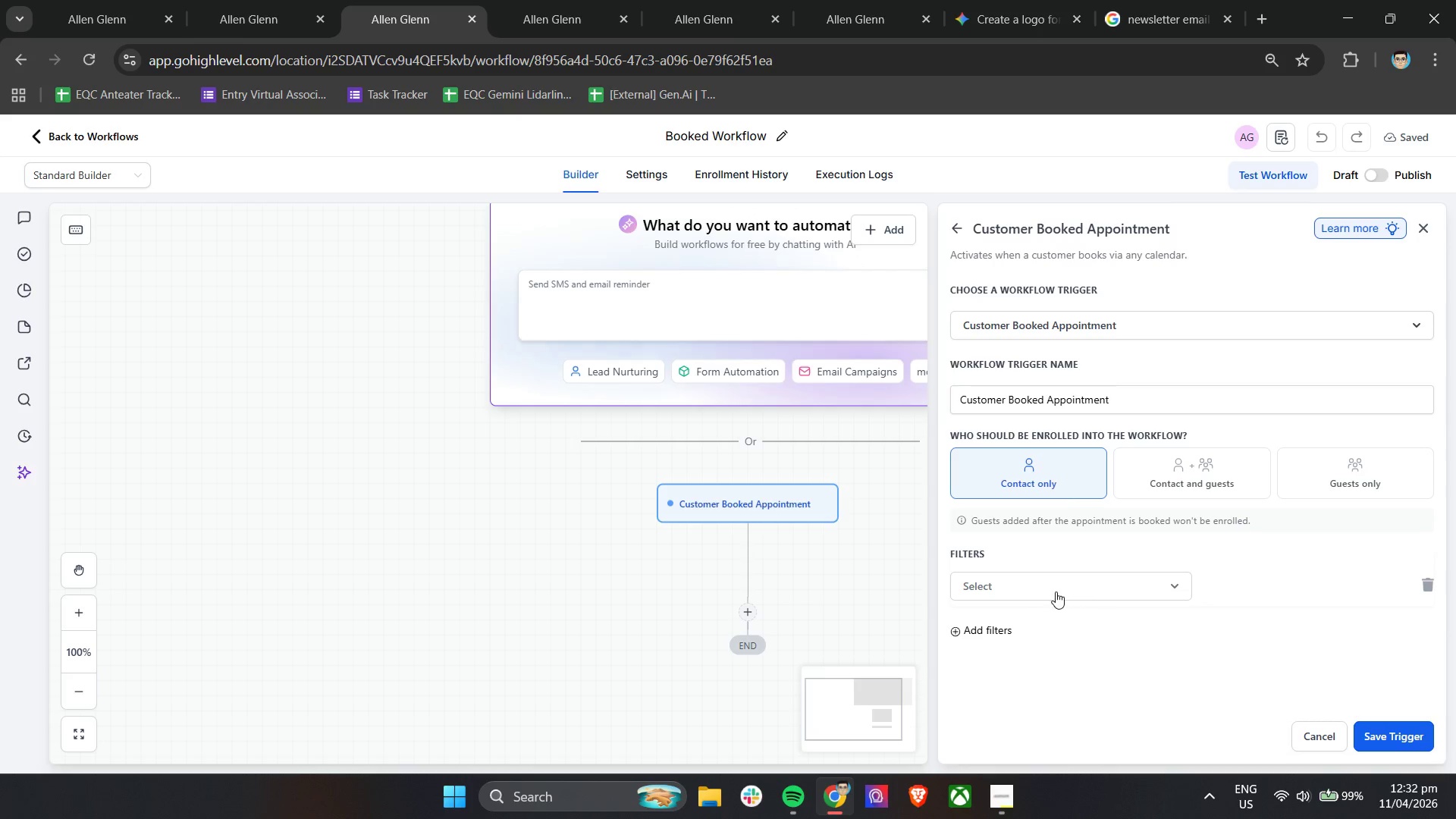 
left_click([1056, 592])
 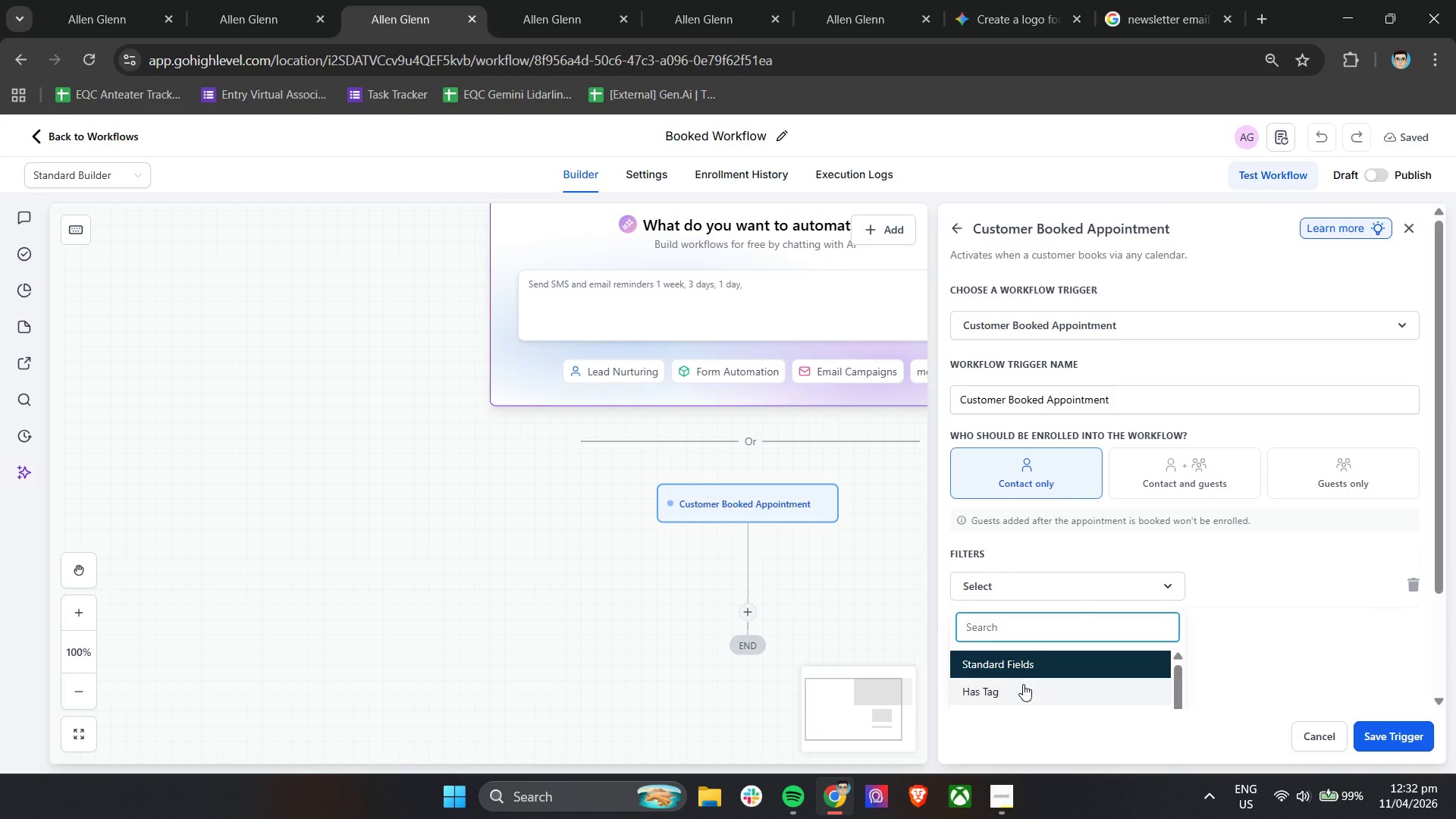 
scroll: coordinate [1022, 684], scroll_direction: down, amount: 1.0
 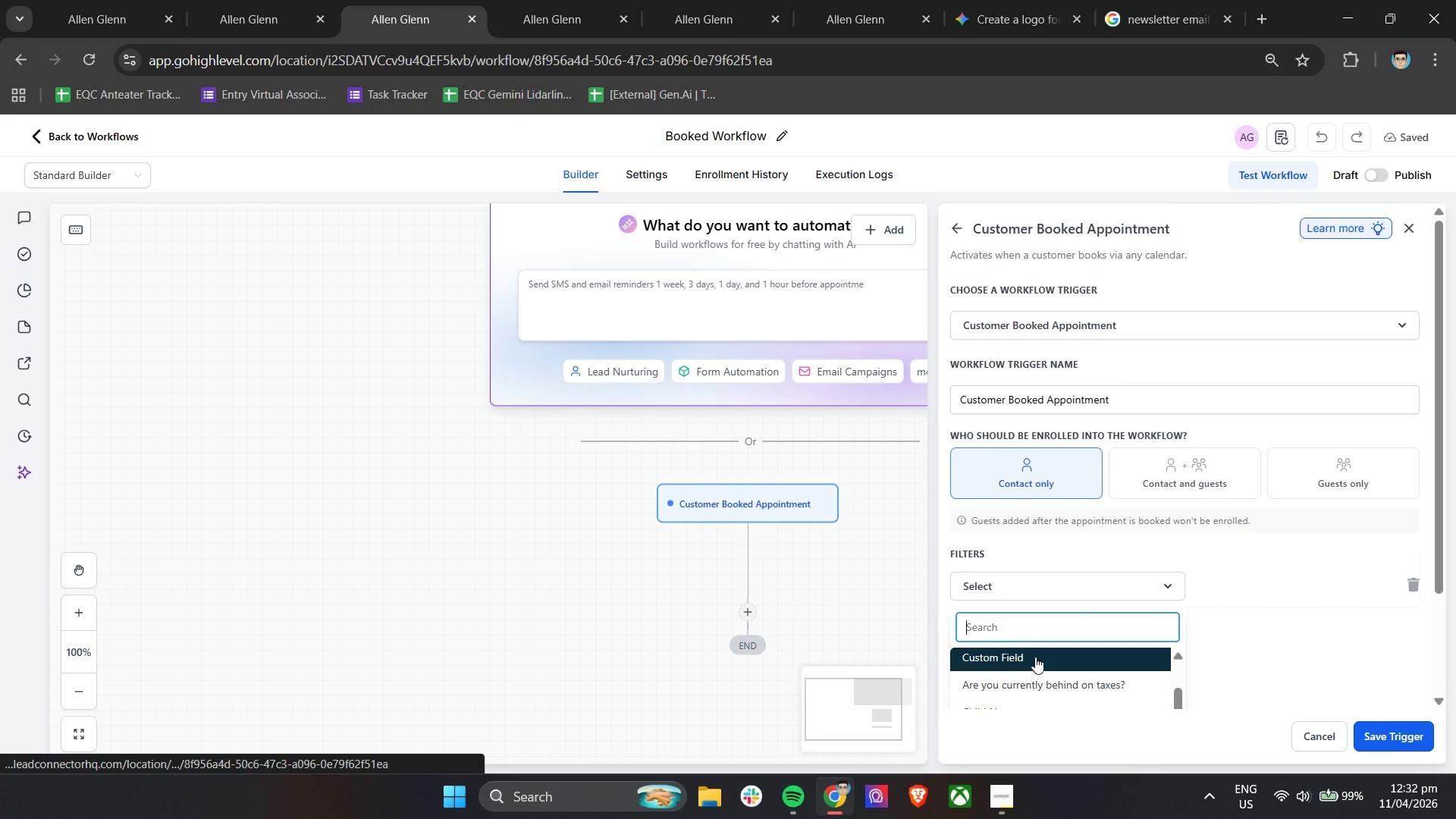 
scroll: coordinate [1047, 670], scroll_direction: up, amount: 1.0
 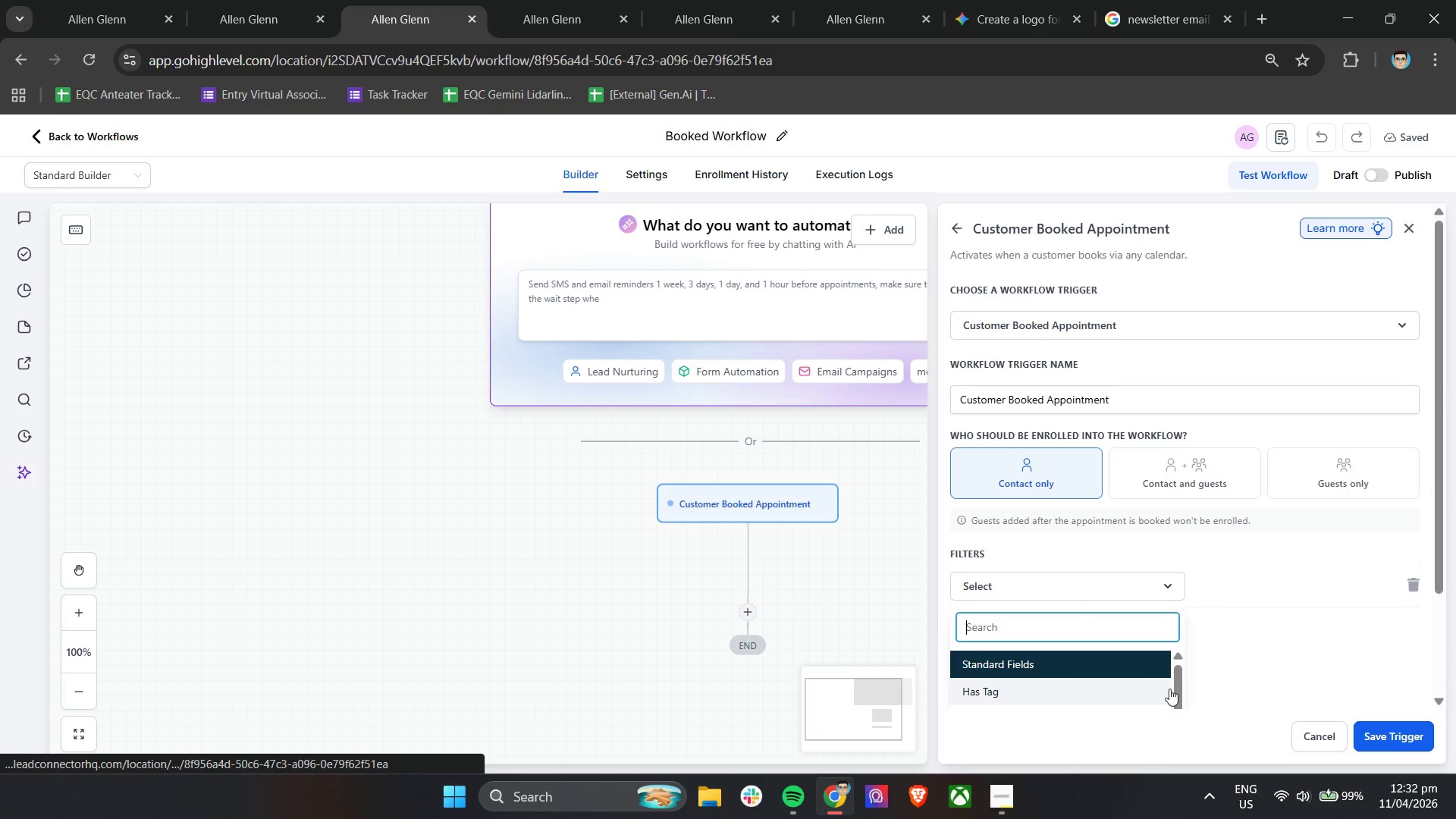 
scroll: coordinate [1390, 645], scroll_direction: down, amount: 13.0
 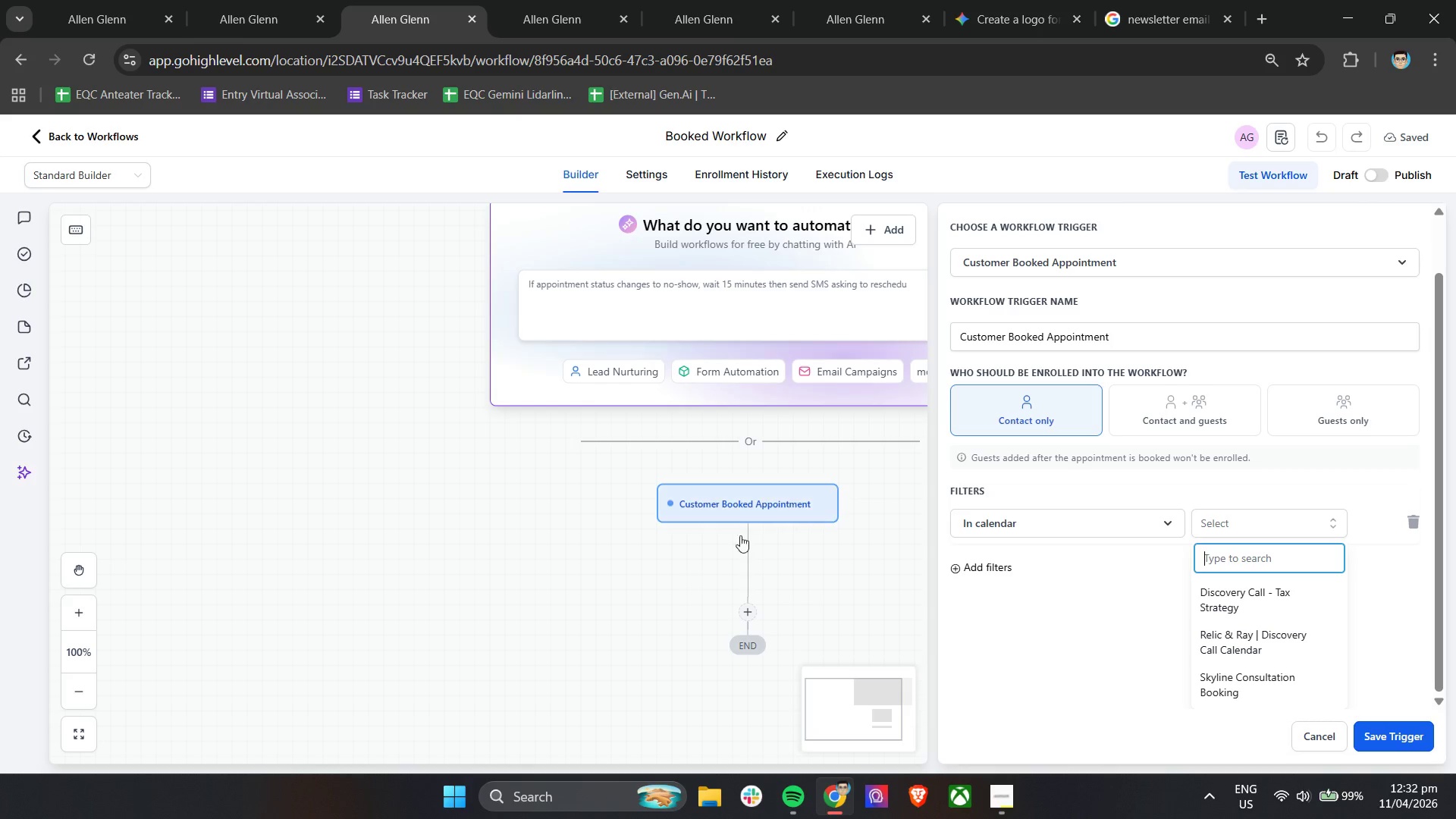 
left_click([573, 555])
 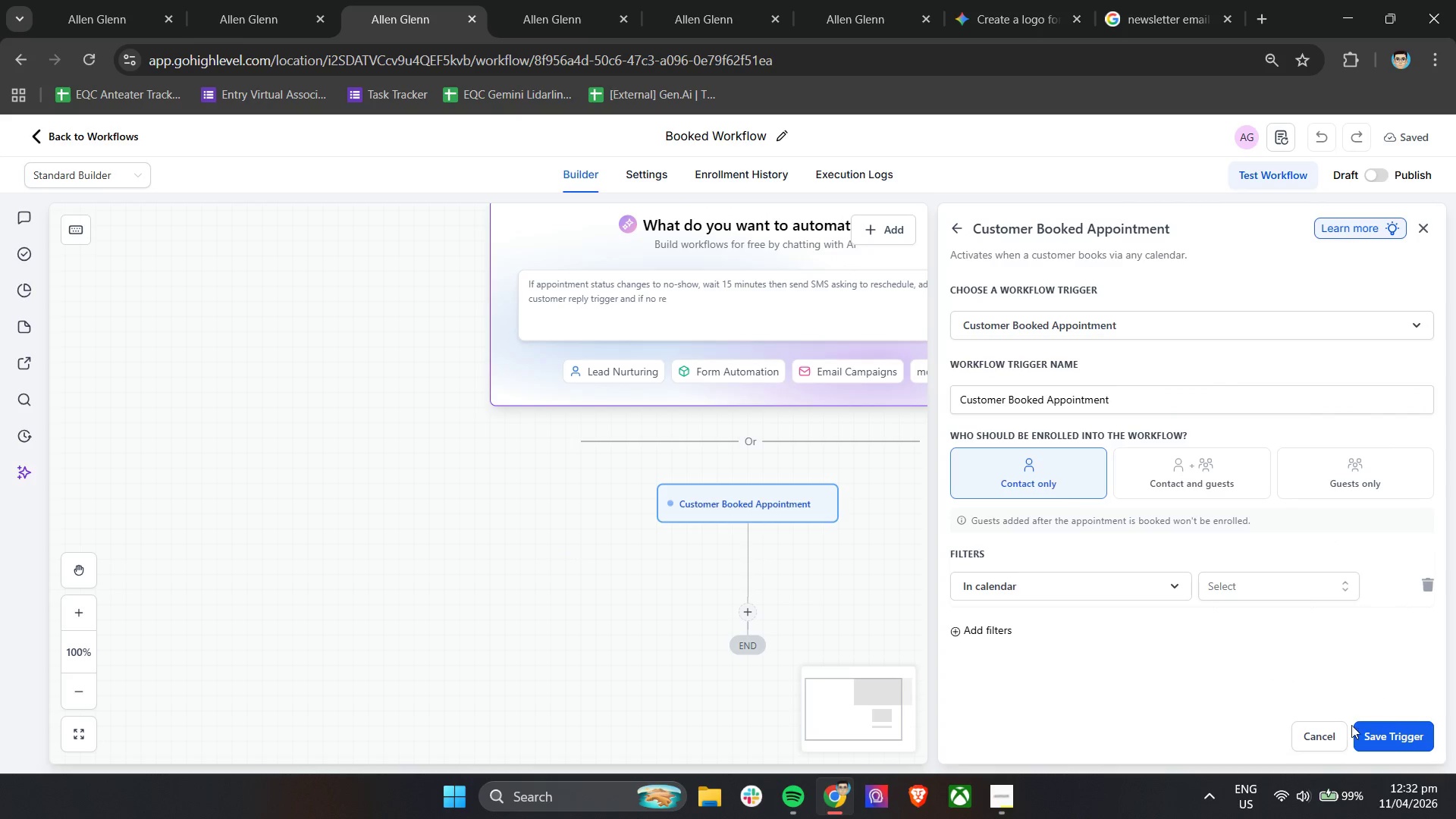 
left_click([1326, 731])
 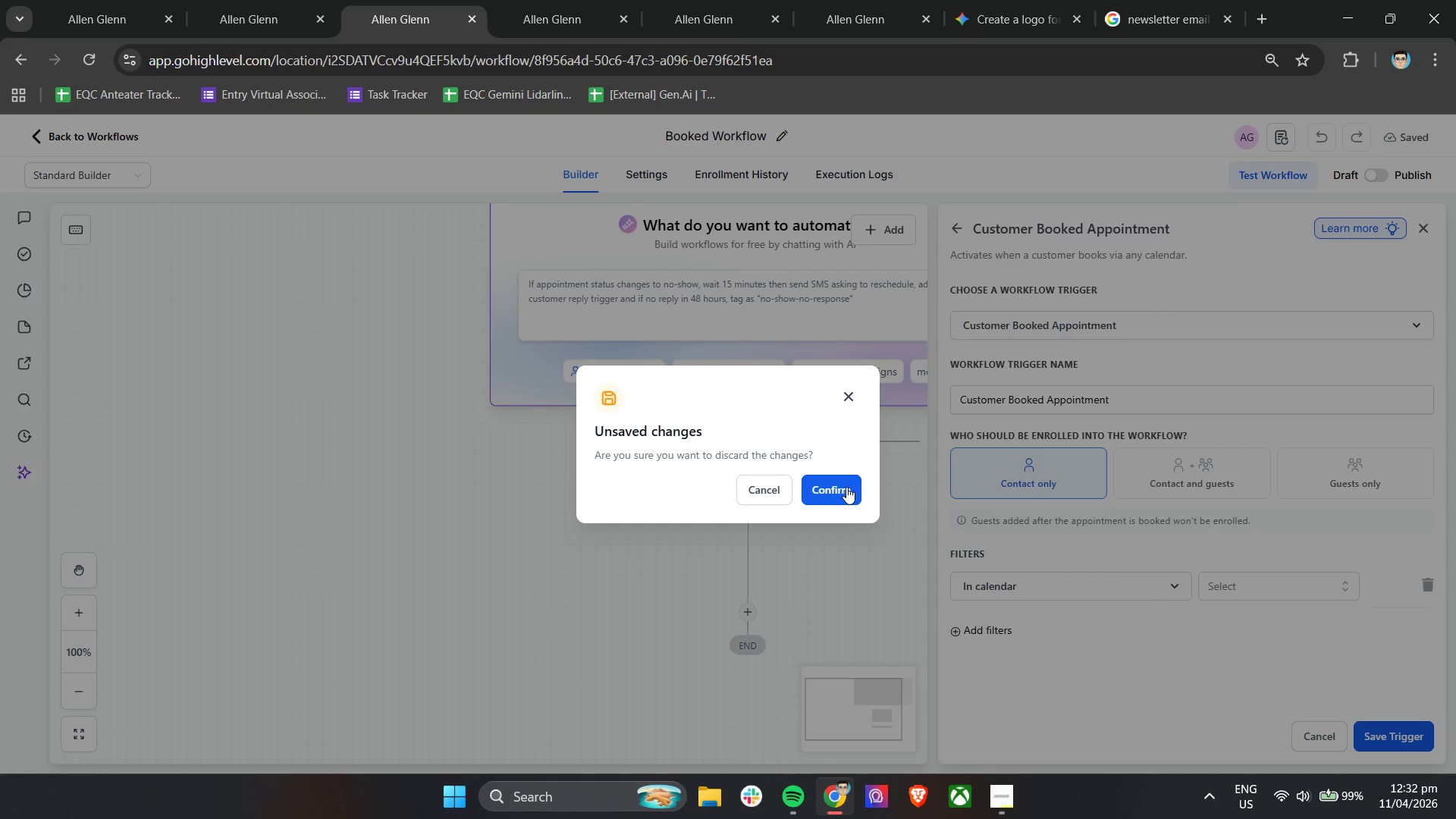 
left_click([775, 499])
 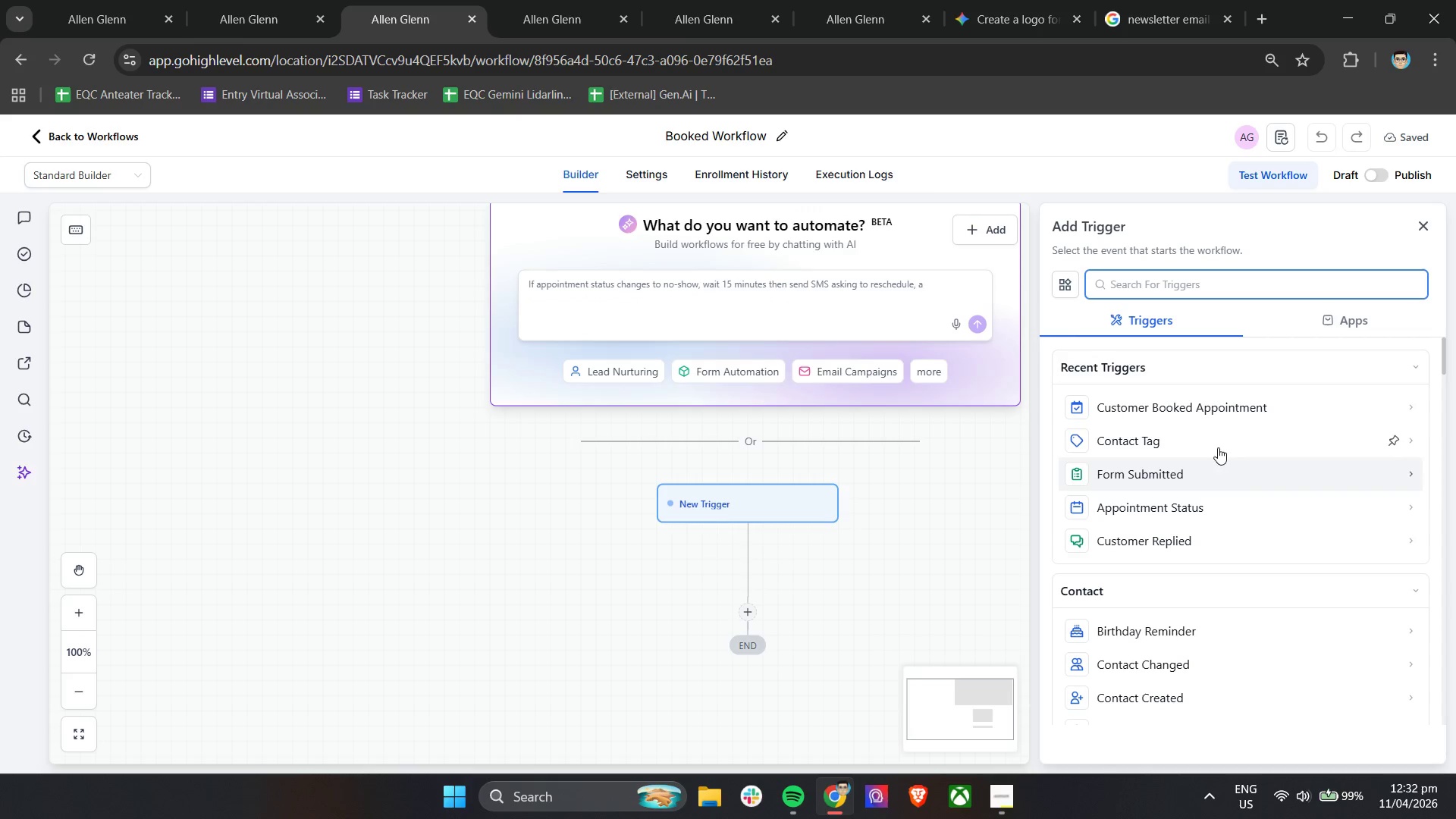 
left_click([1217, 422])
 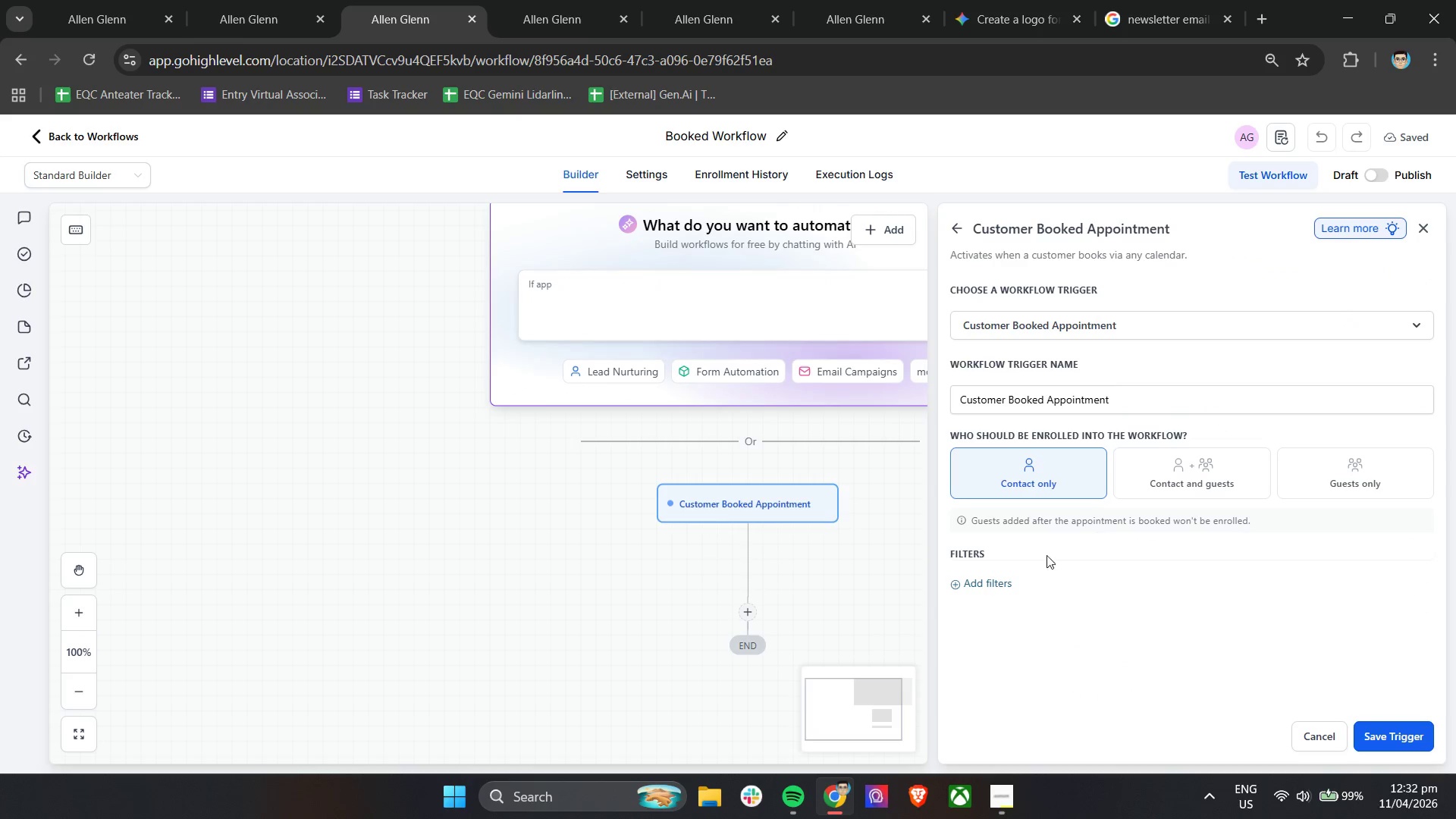 
left_click([1001, 585])
 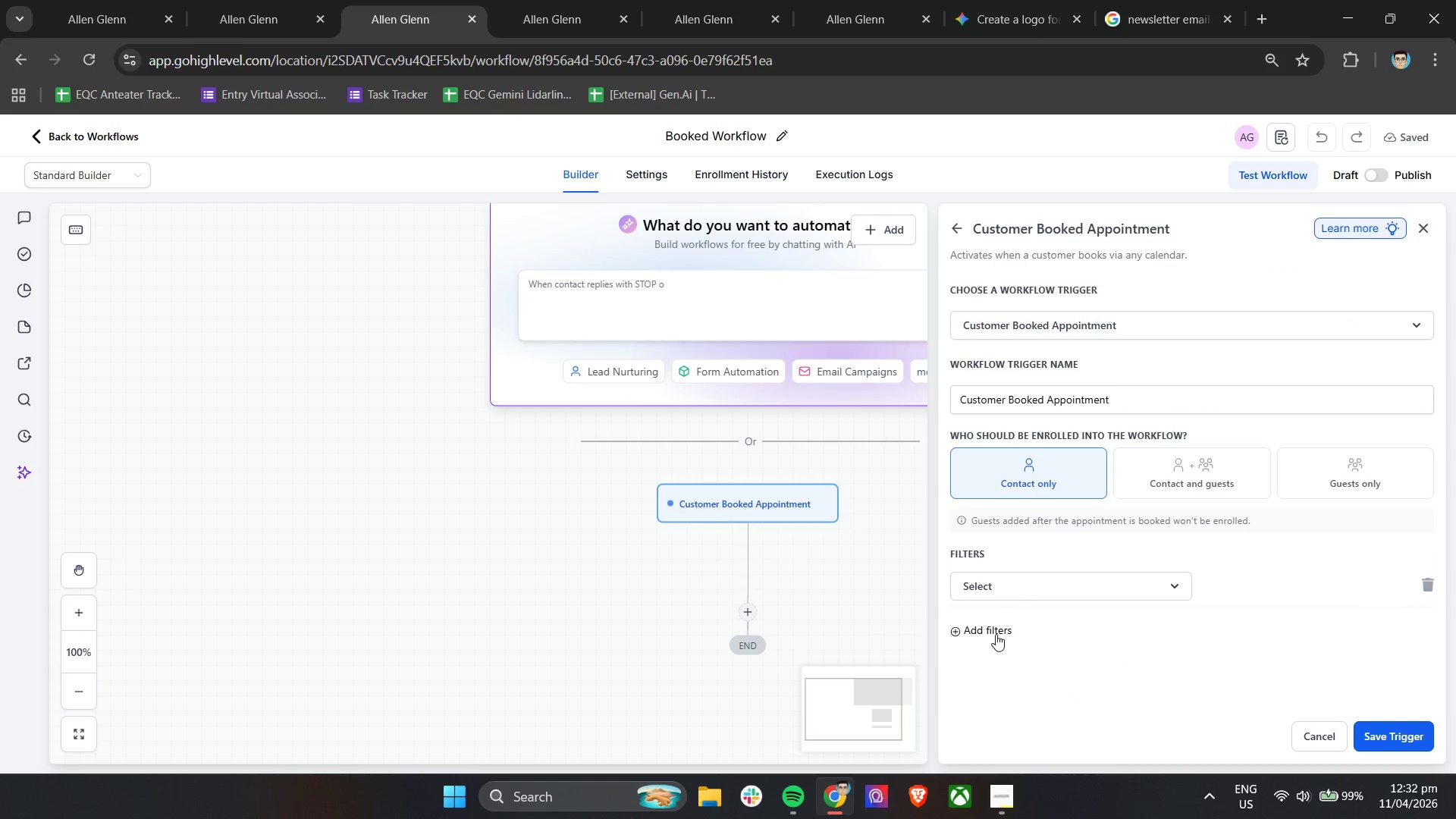 
left_click([1021, 574])
 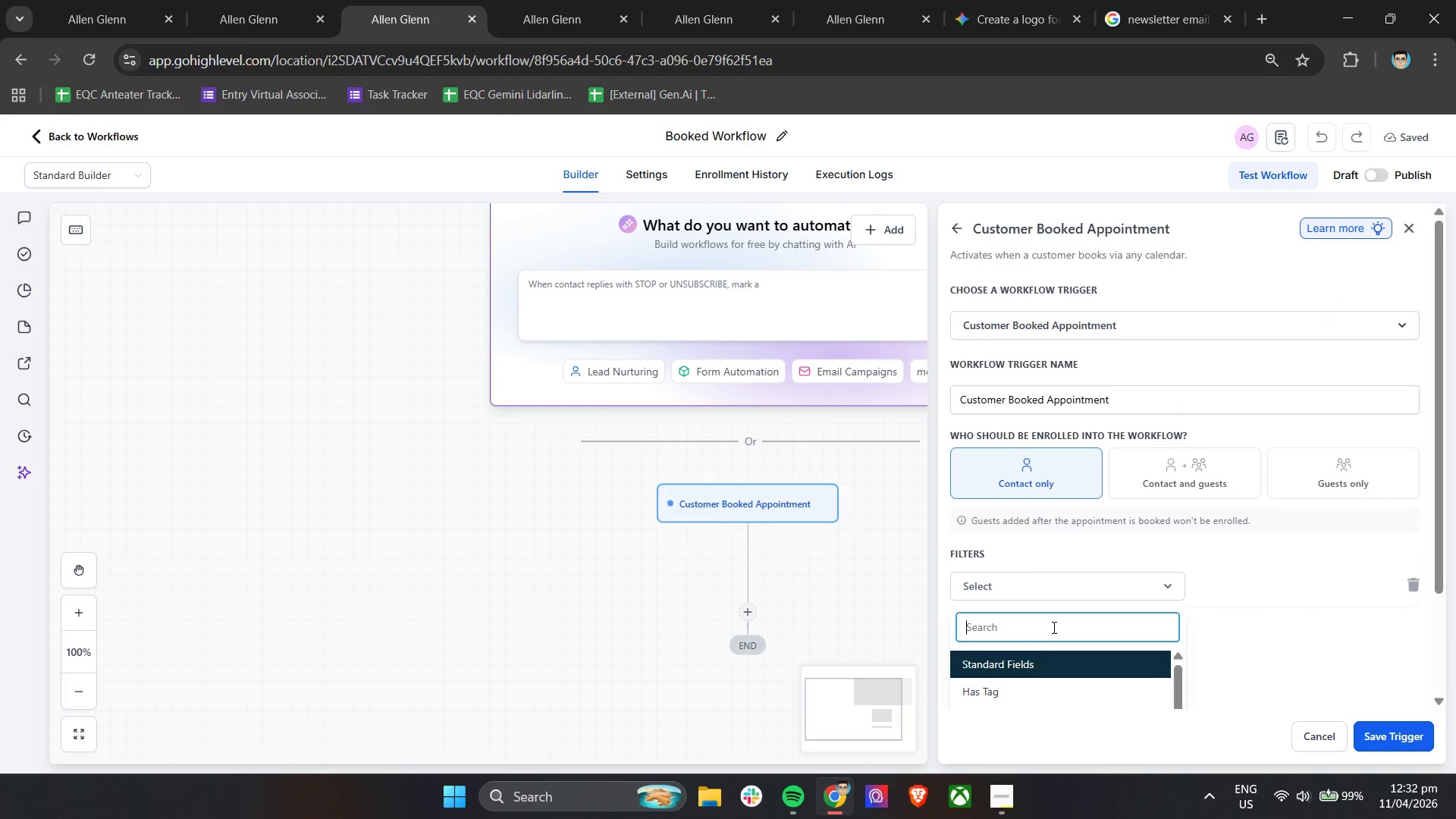 
scroll: coordinate [1444, 525], scroll_direction: down, amount: 4.0
 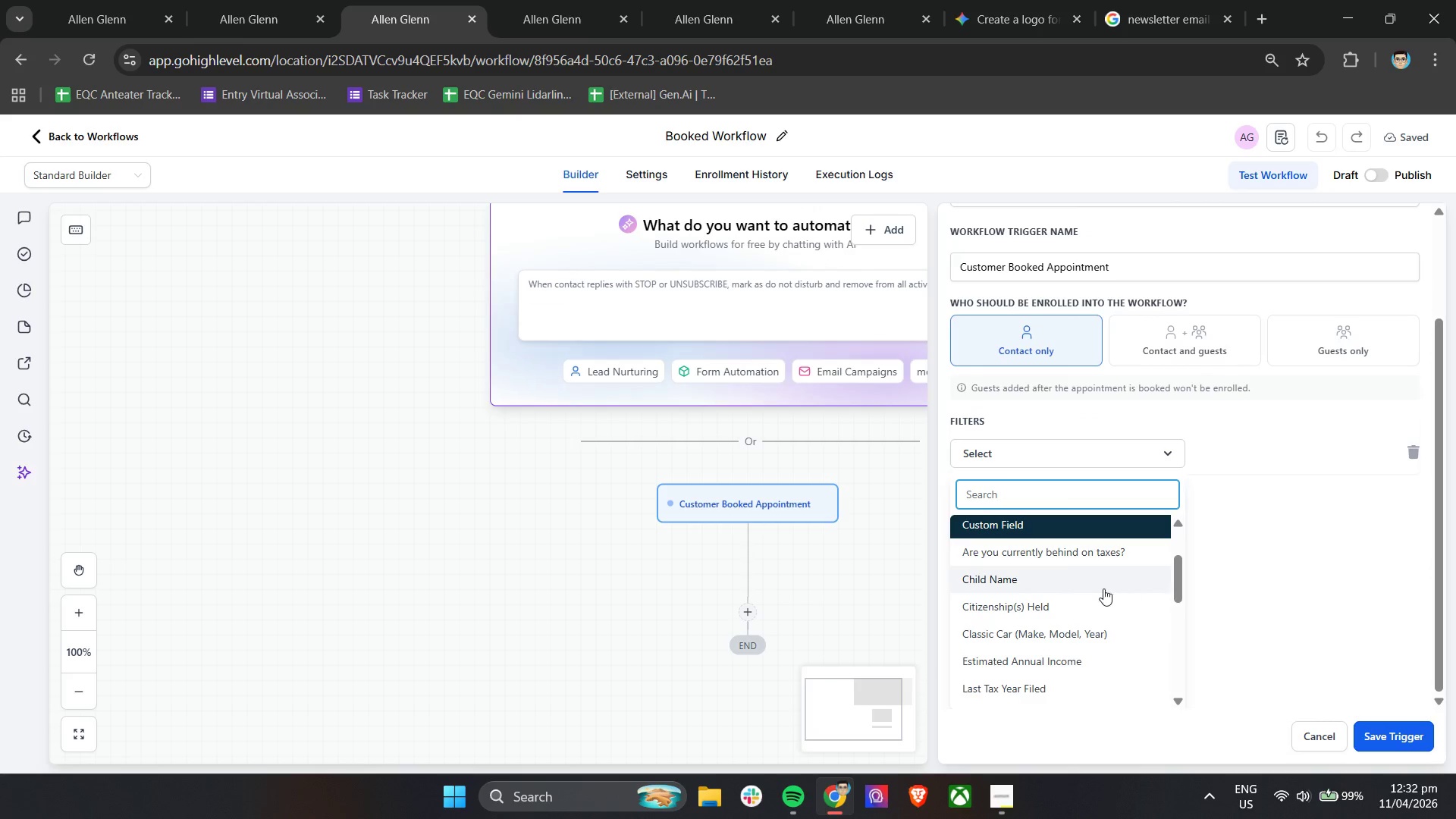 
scroll: coordinate [1100, 592], scroll_direction: up, amount: 2.0
 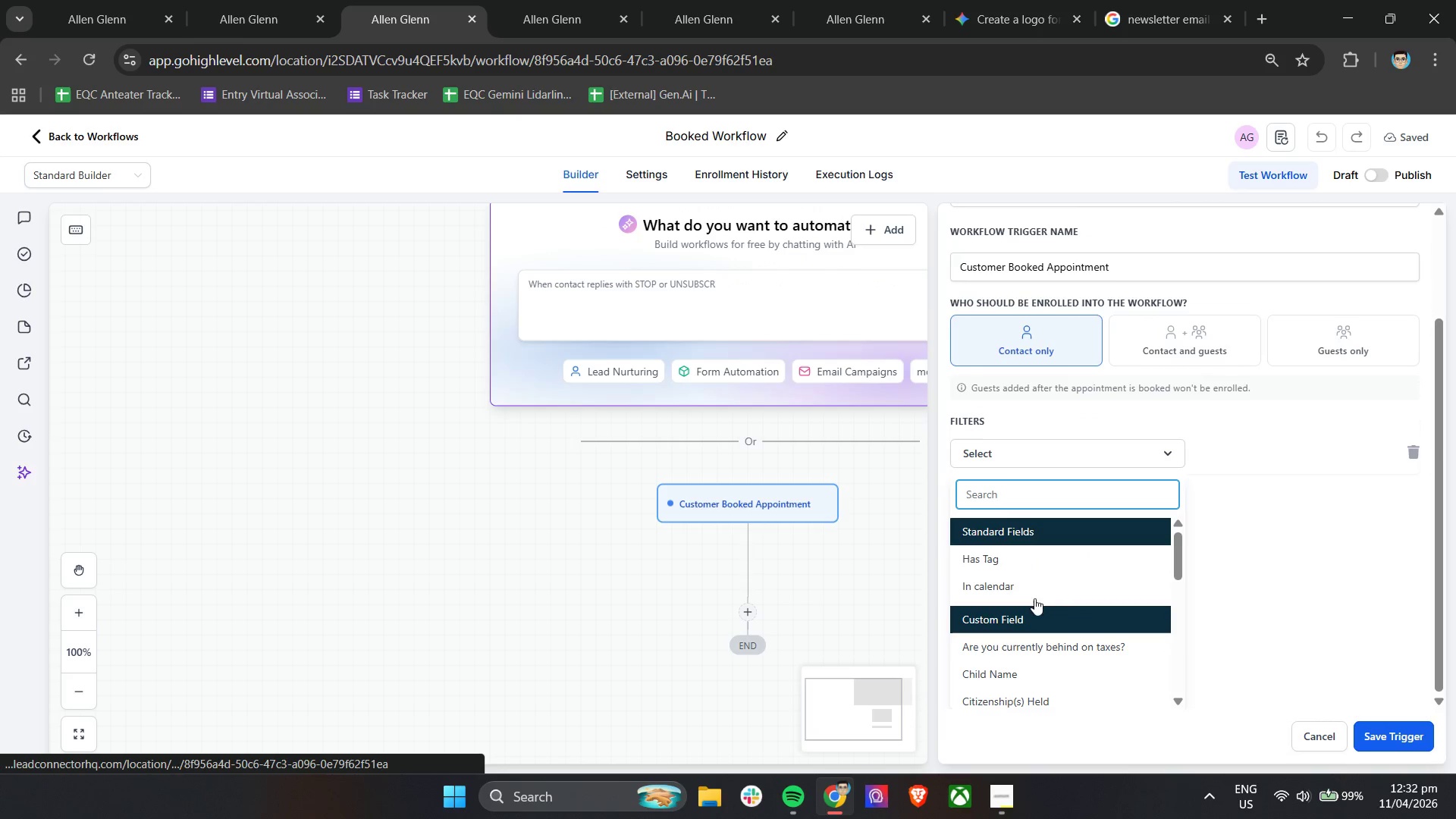 
left_click([1024, 580])
 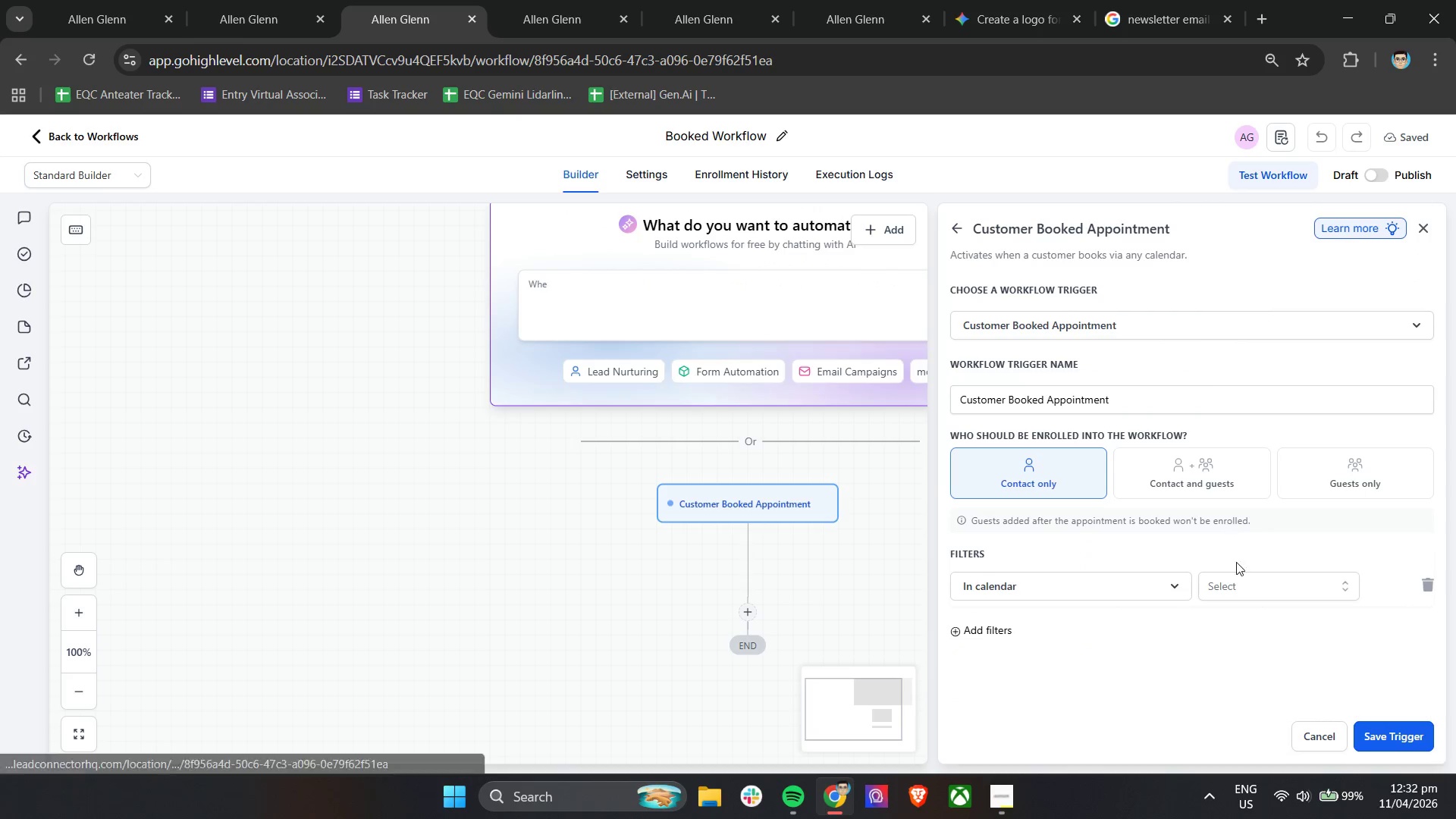 
left_click([1237, 584])
 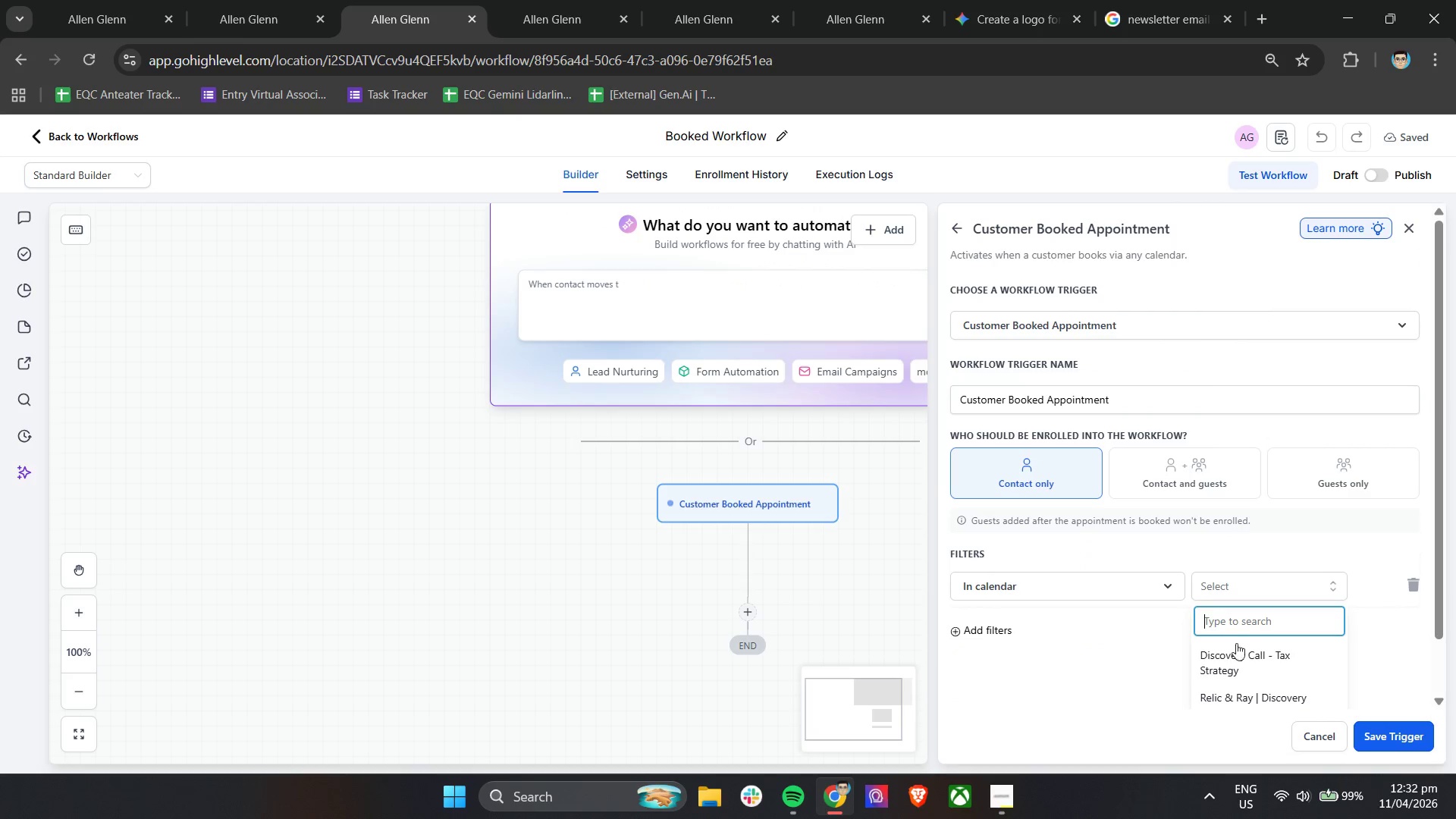 
scroll: coordinate [1324, 610], scroll_direction: down, amount: 7.0
 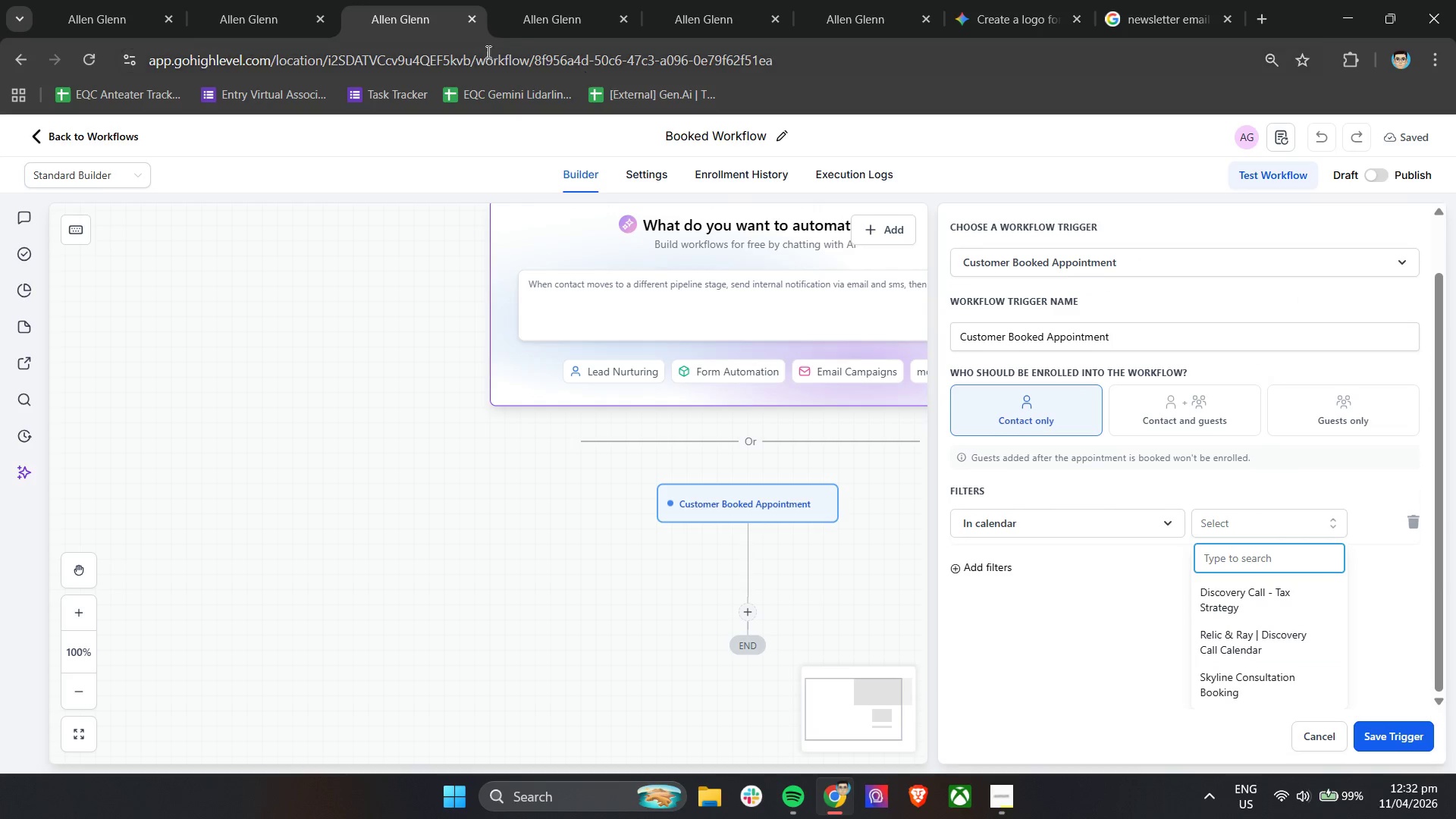 
left_click([223, 0])
 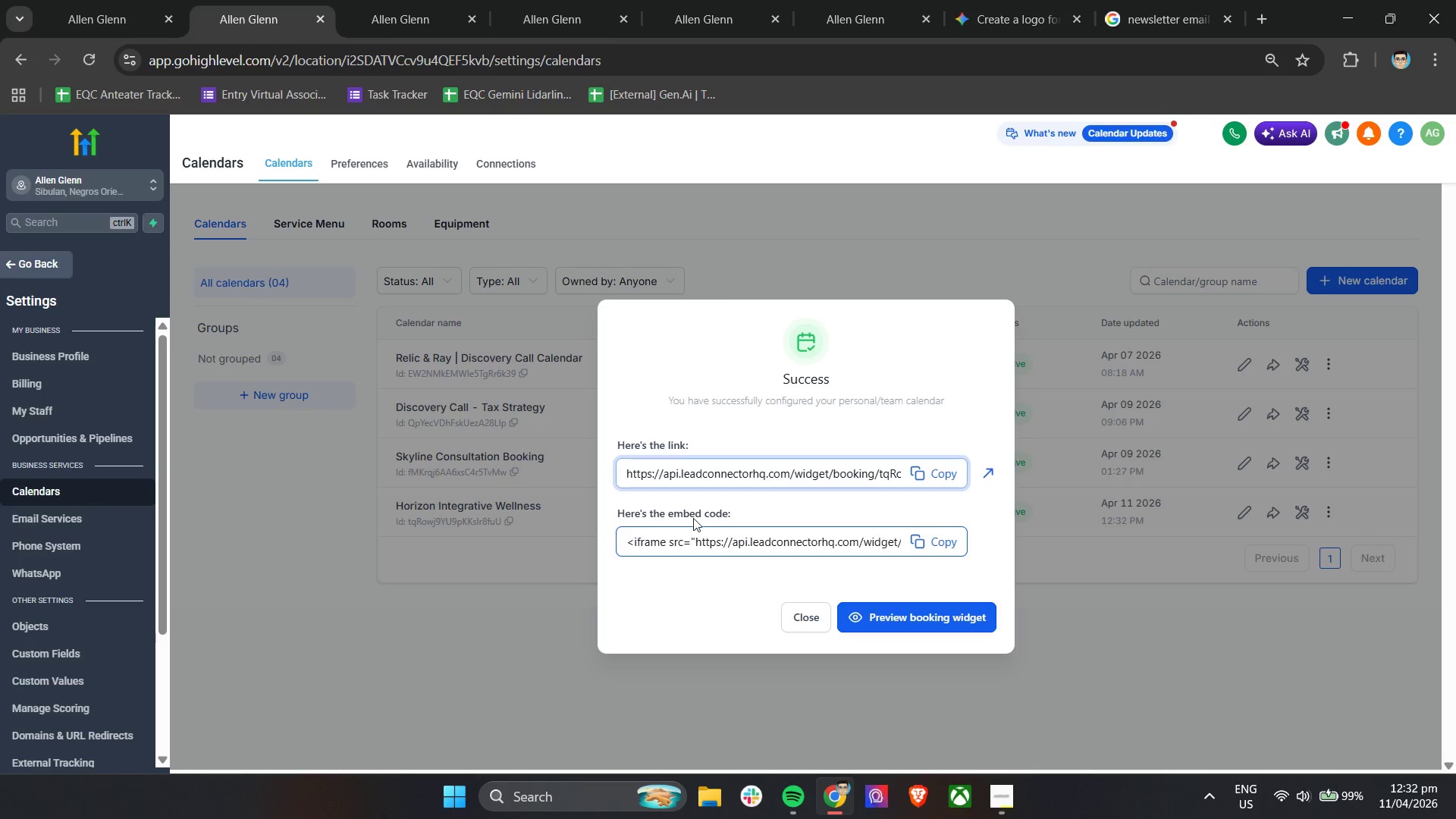 
left_click([90, 0])
 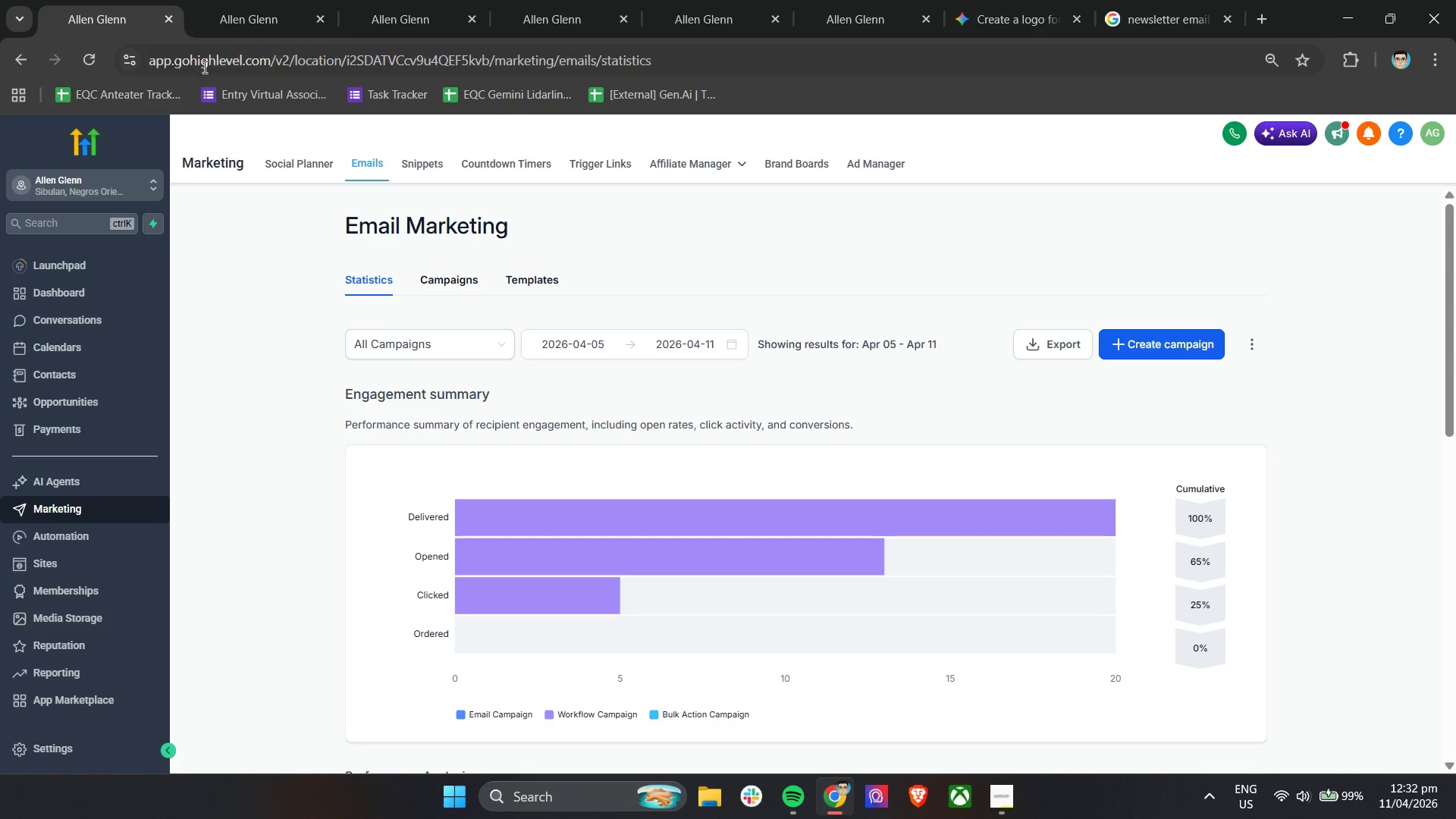 
left_click([212, 0])
 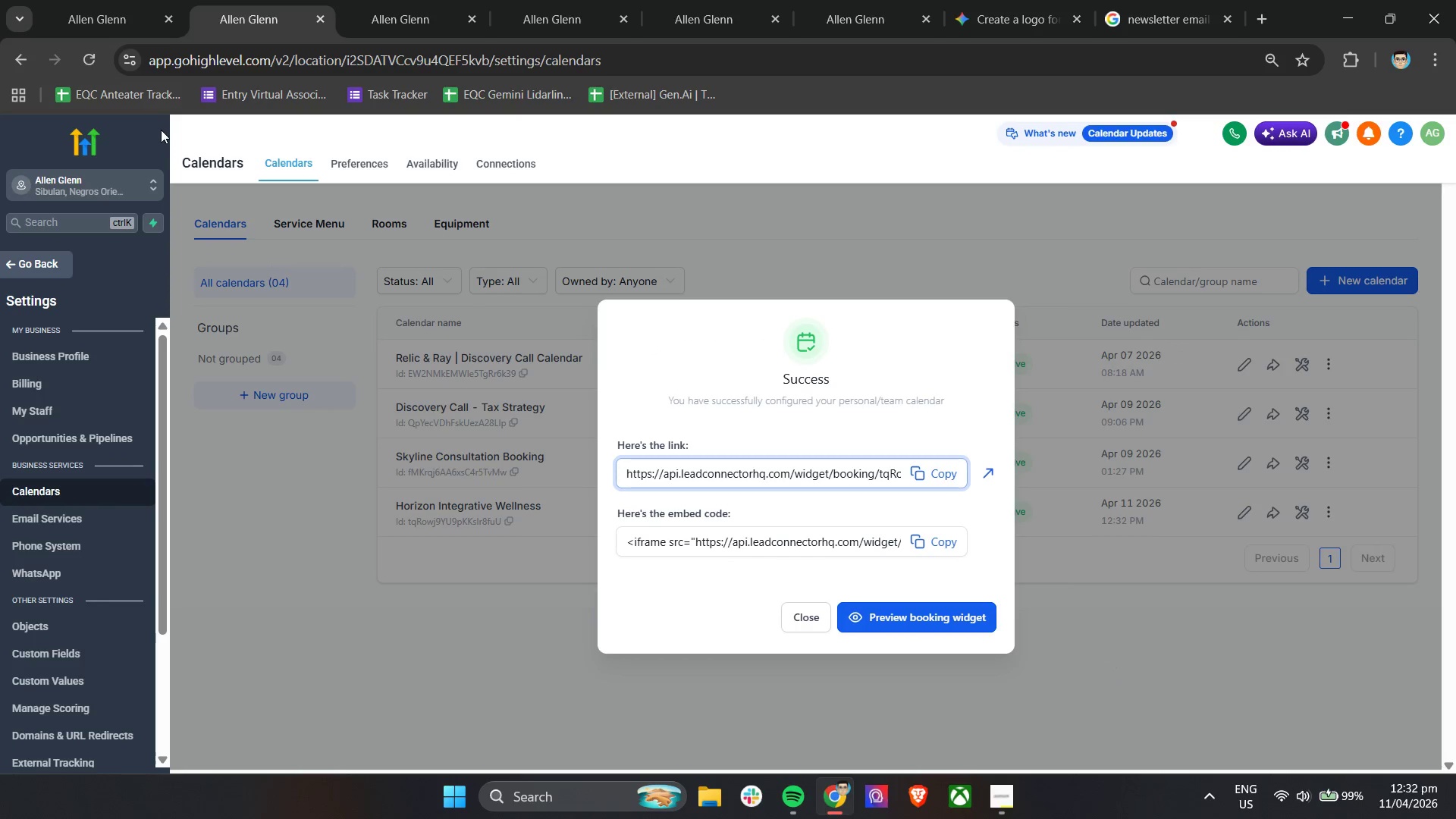 
left_click_drag(start_coordinate=[348, 0], to_coordinate=[354, 0])
 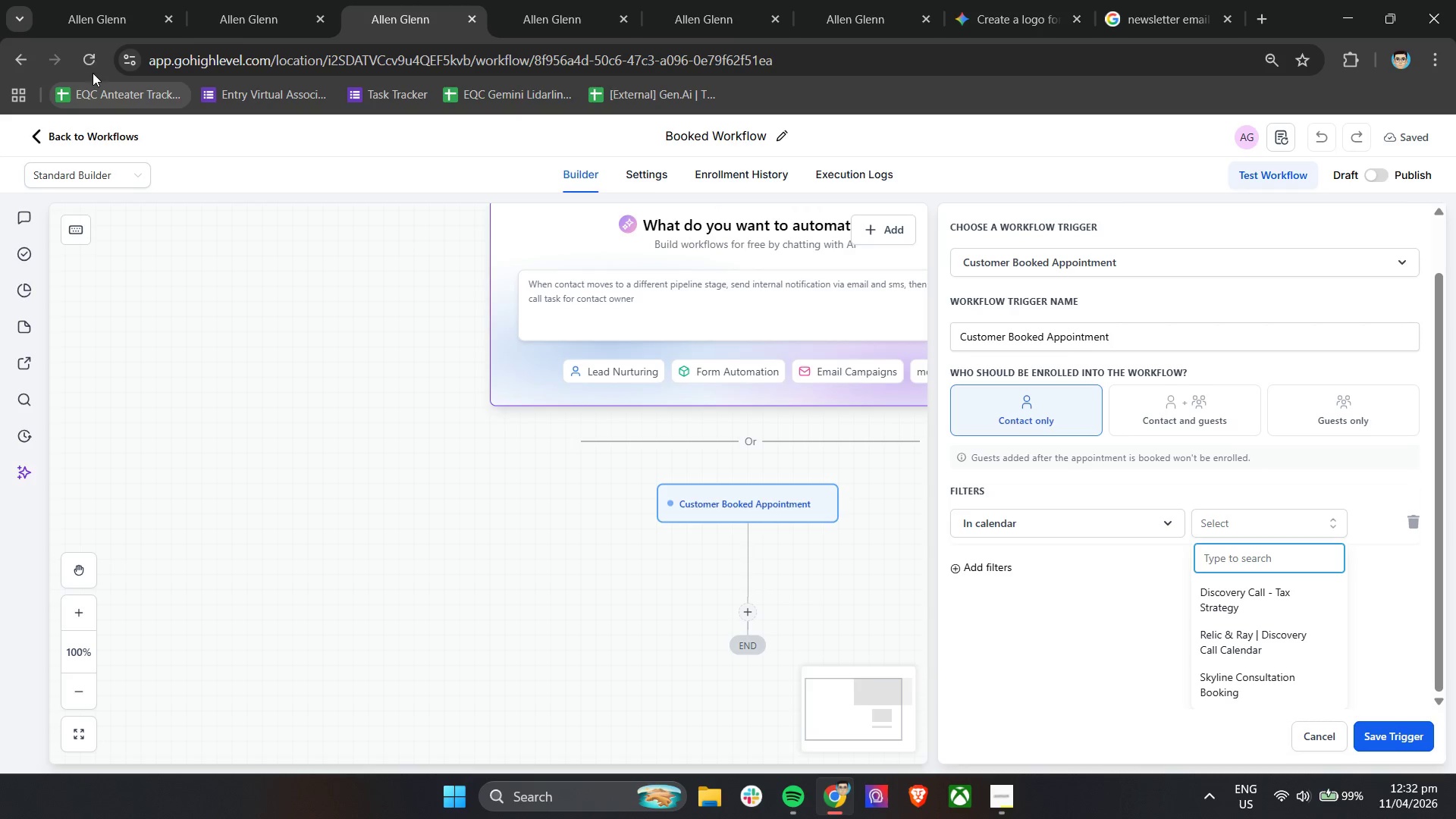 
left_click([89, 60])
 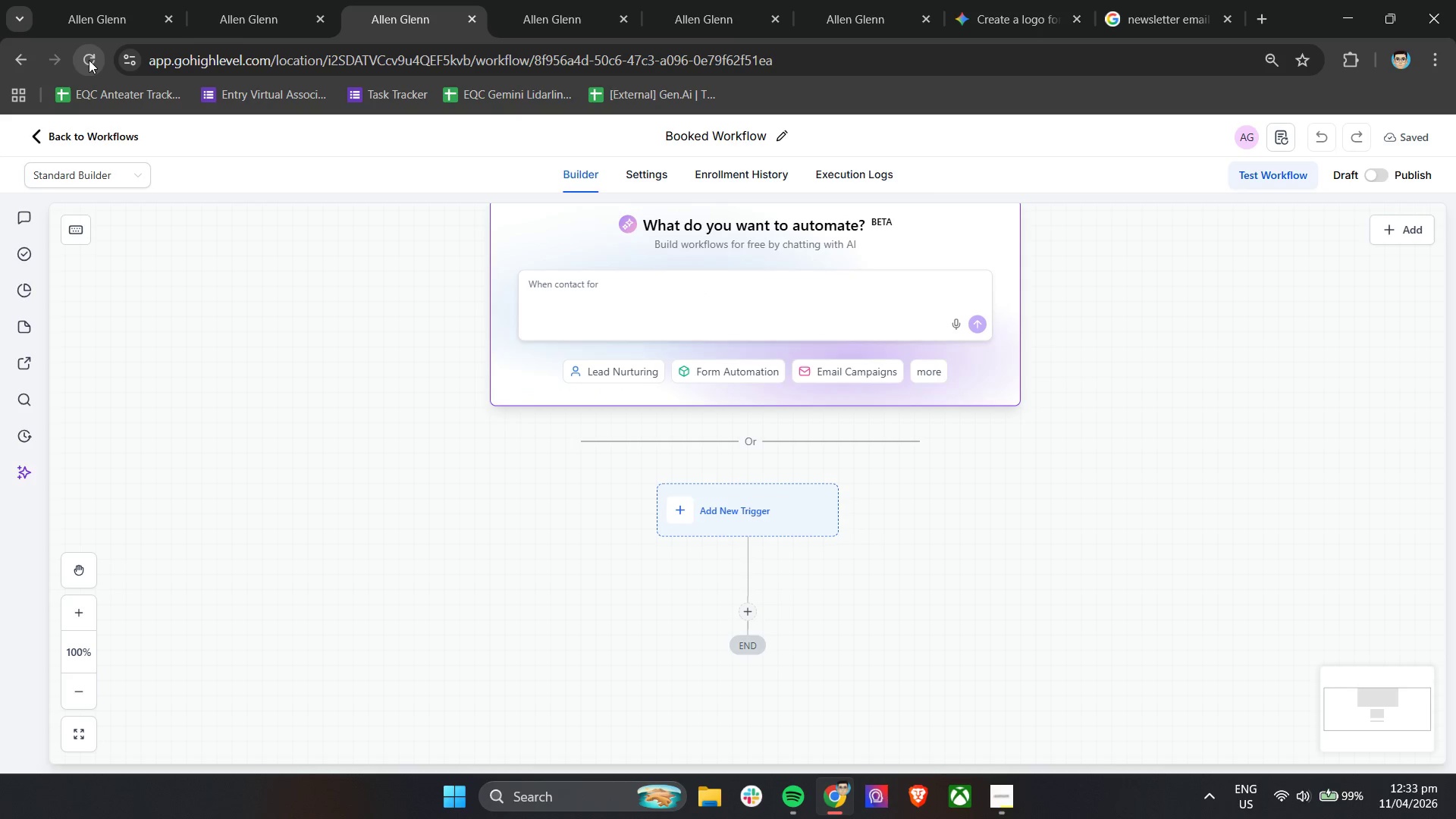 
wait(31.8)
 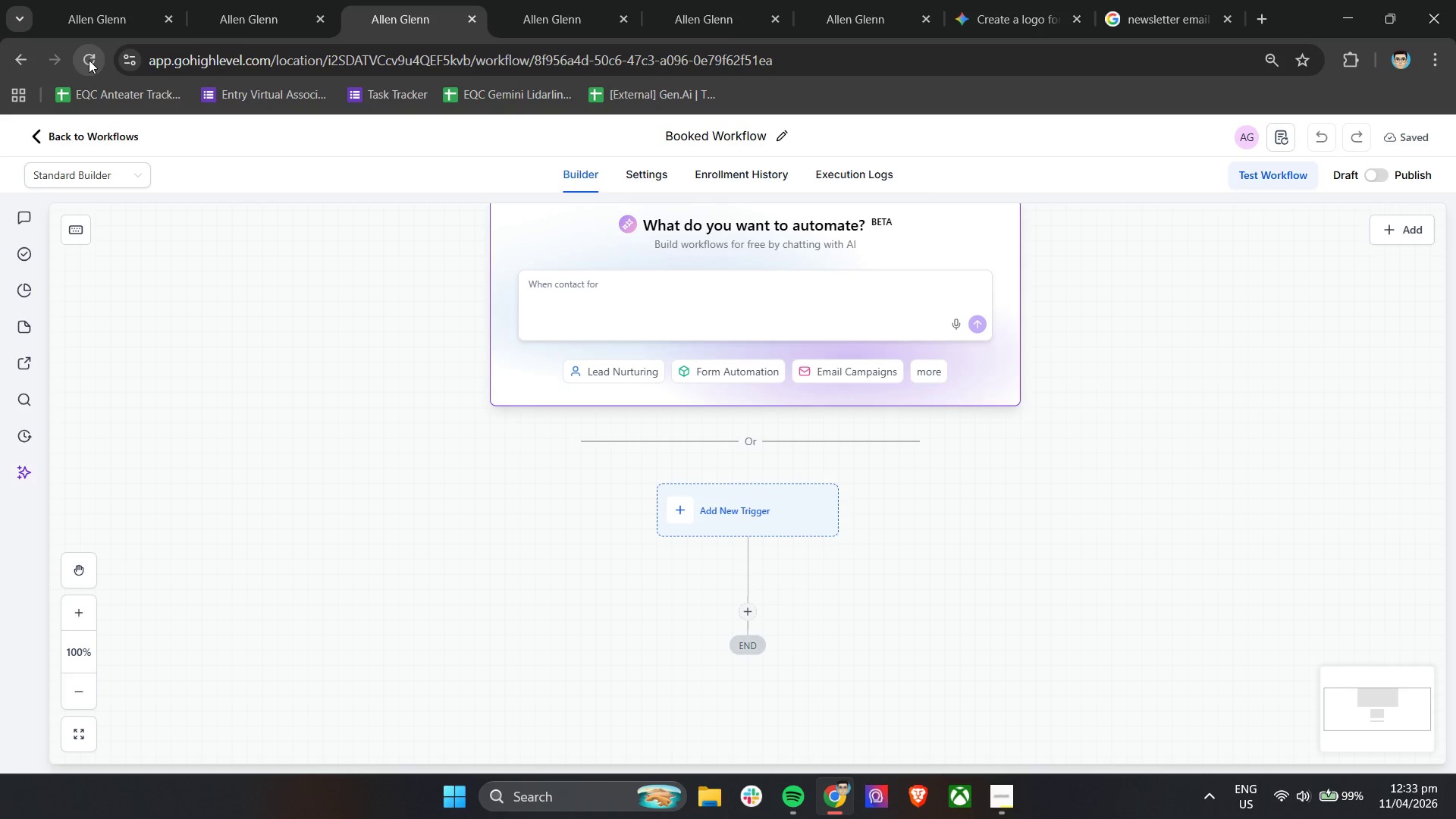 
left_click([734, 506])
 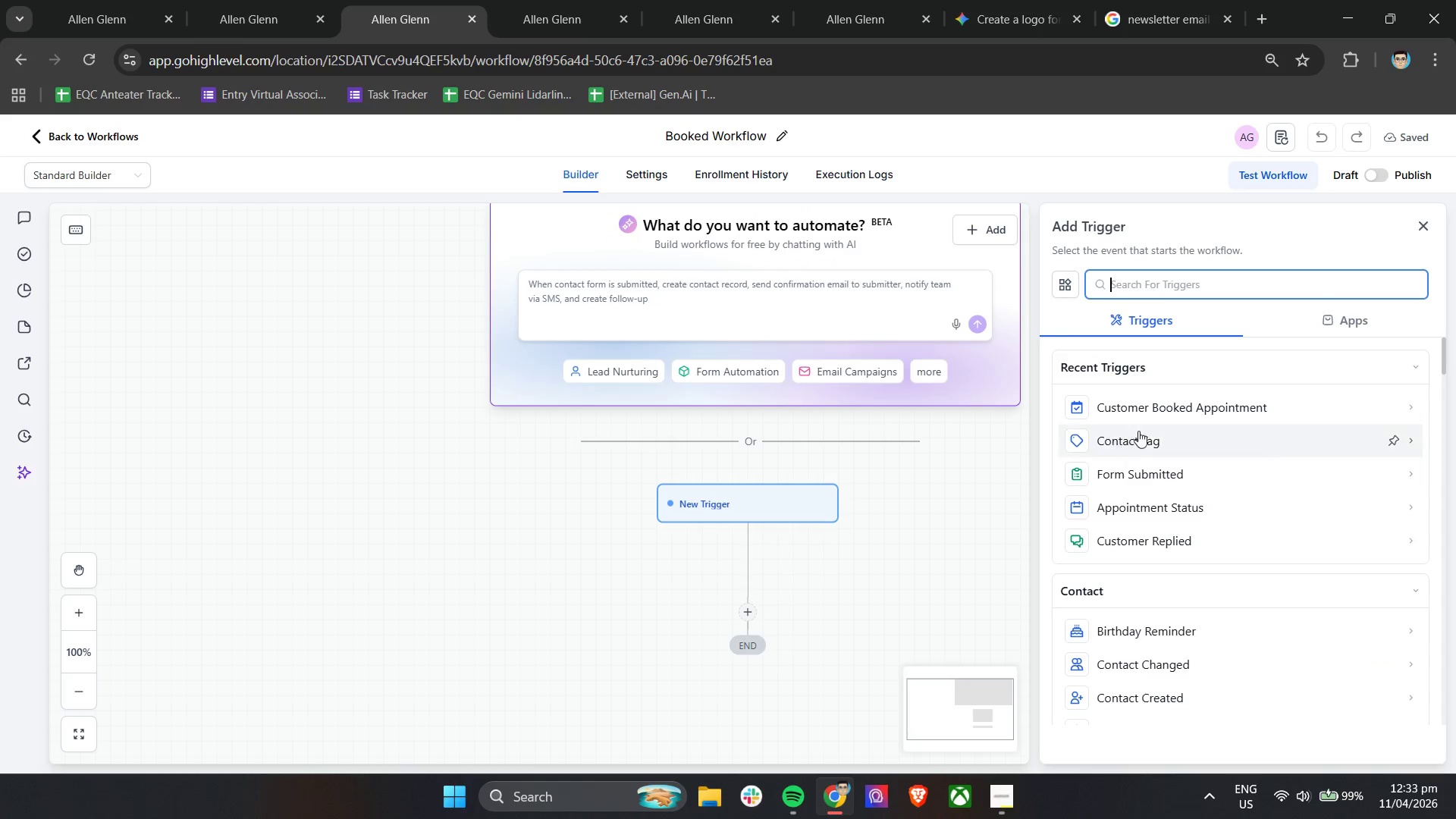 
left_click([1161, 410])
 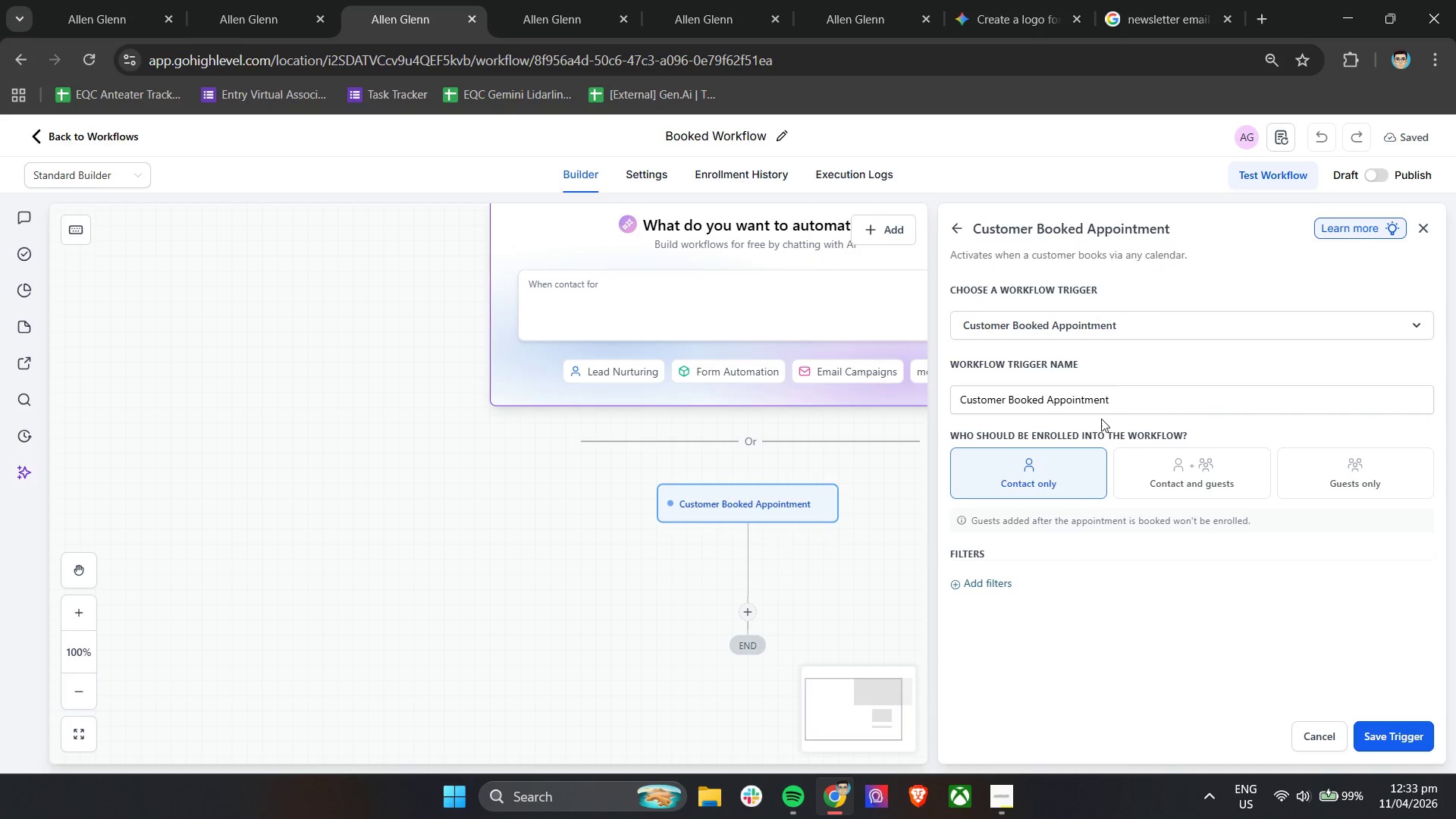 
left_click([986, 579])
 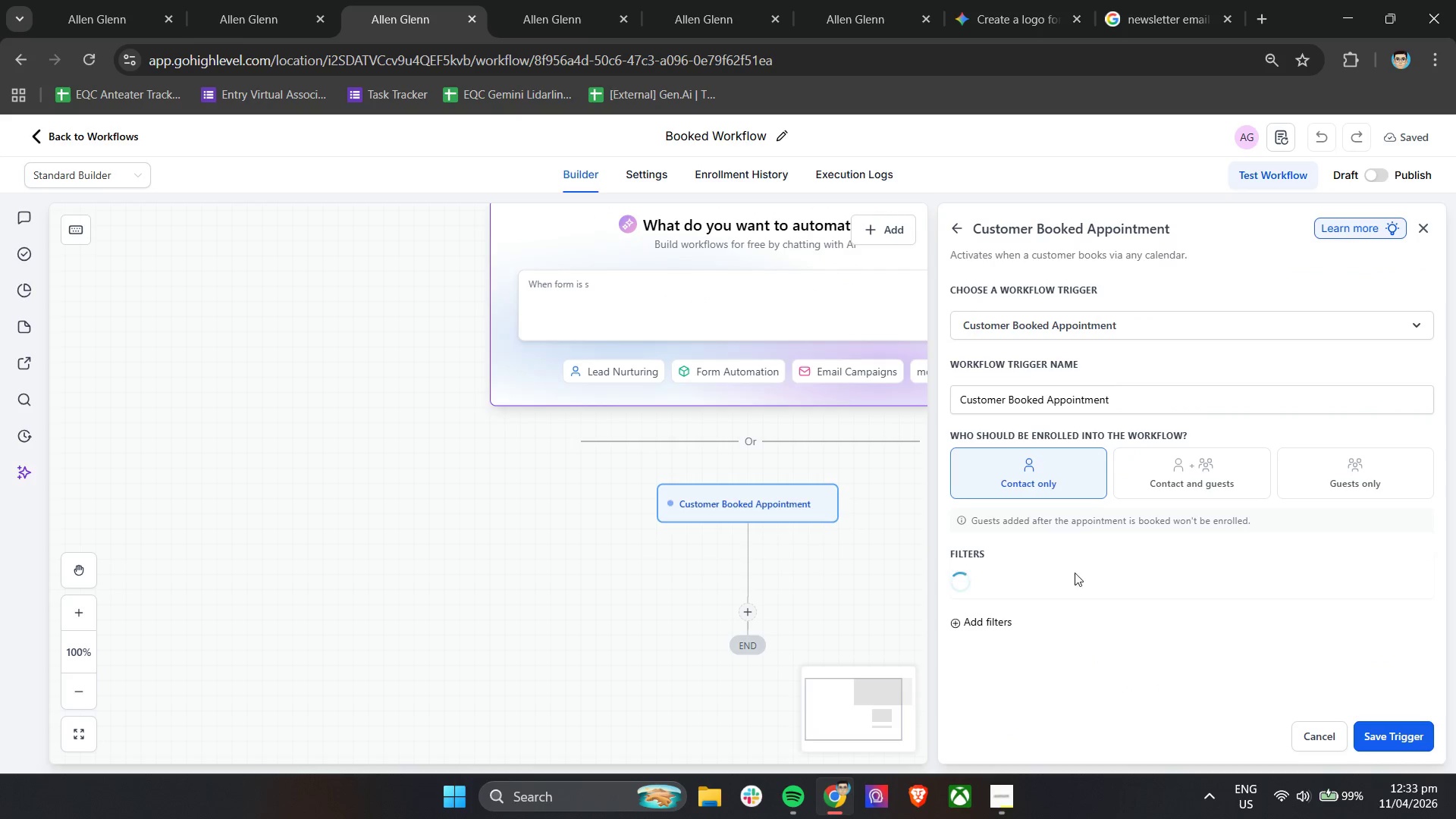 
scroll: coordinate [1109, 562], scroll_direction: down, amount: 2.0
 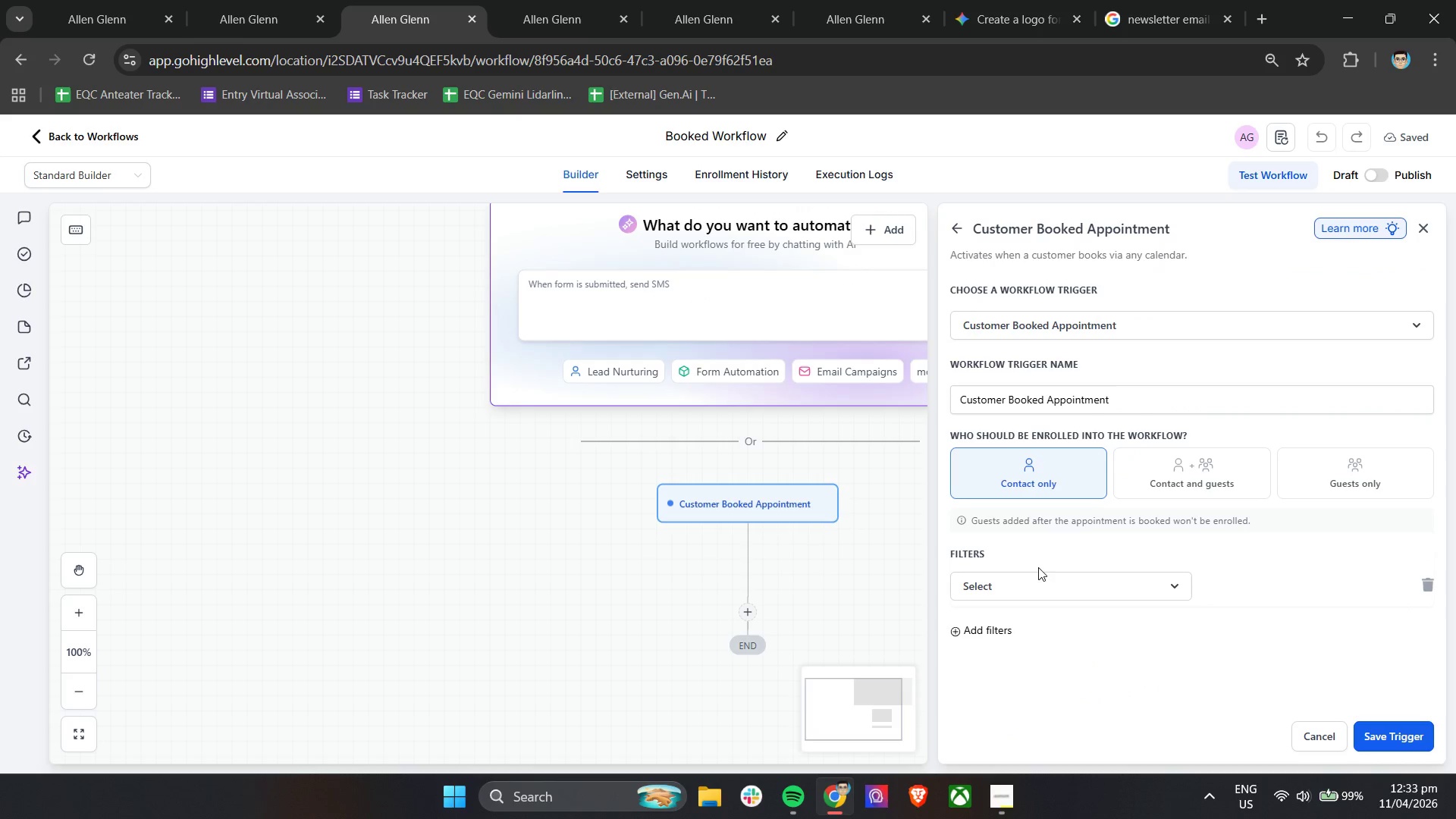 
left_click([1037, 582])
 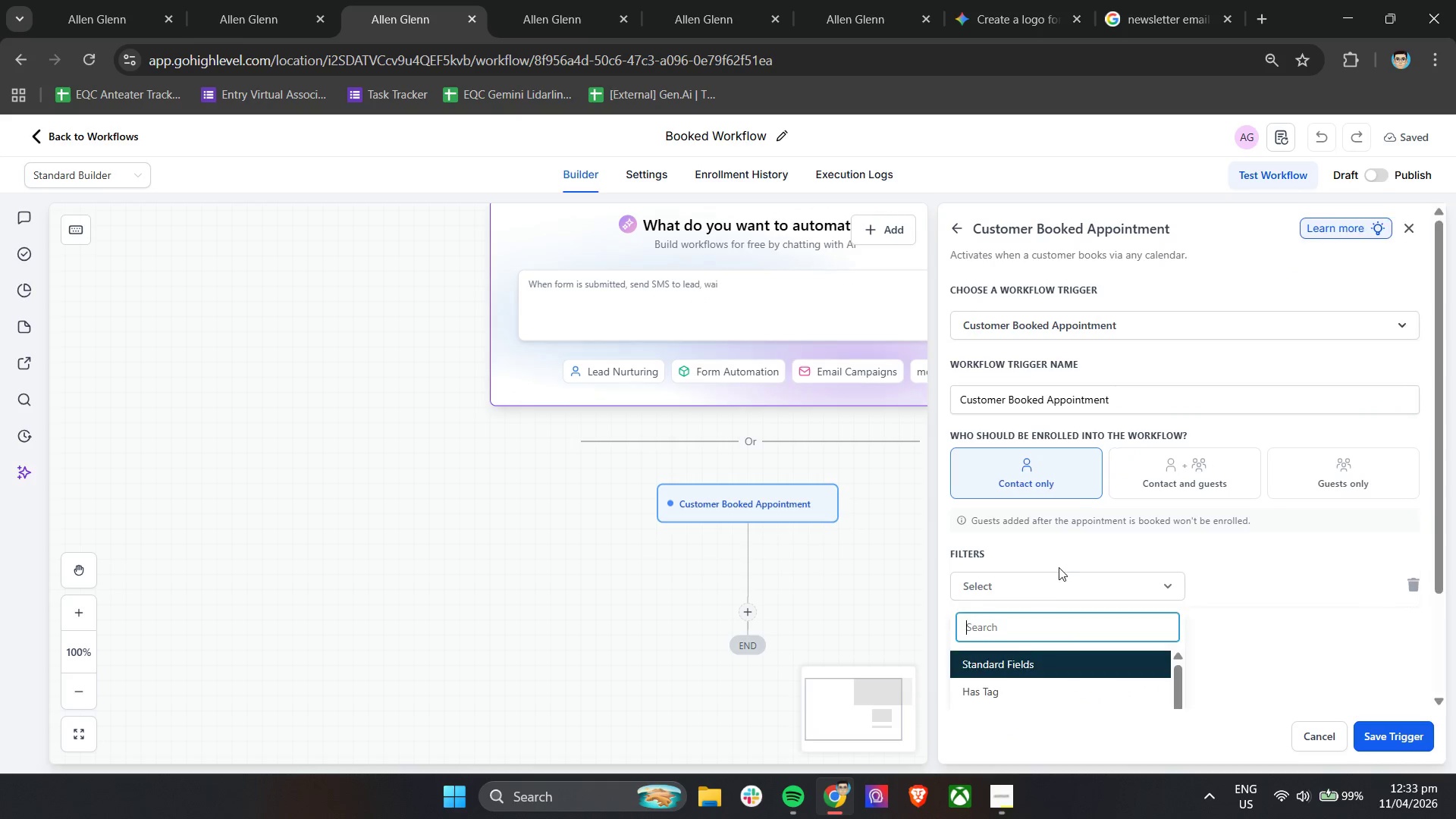 
scroll: coordinate [1065, 563], scroll_direction: down, amount: 2.0
 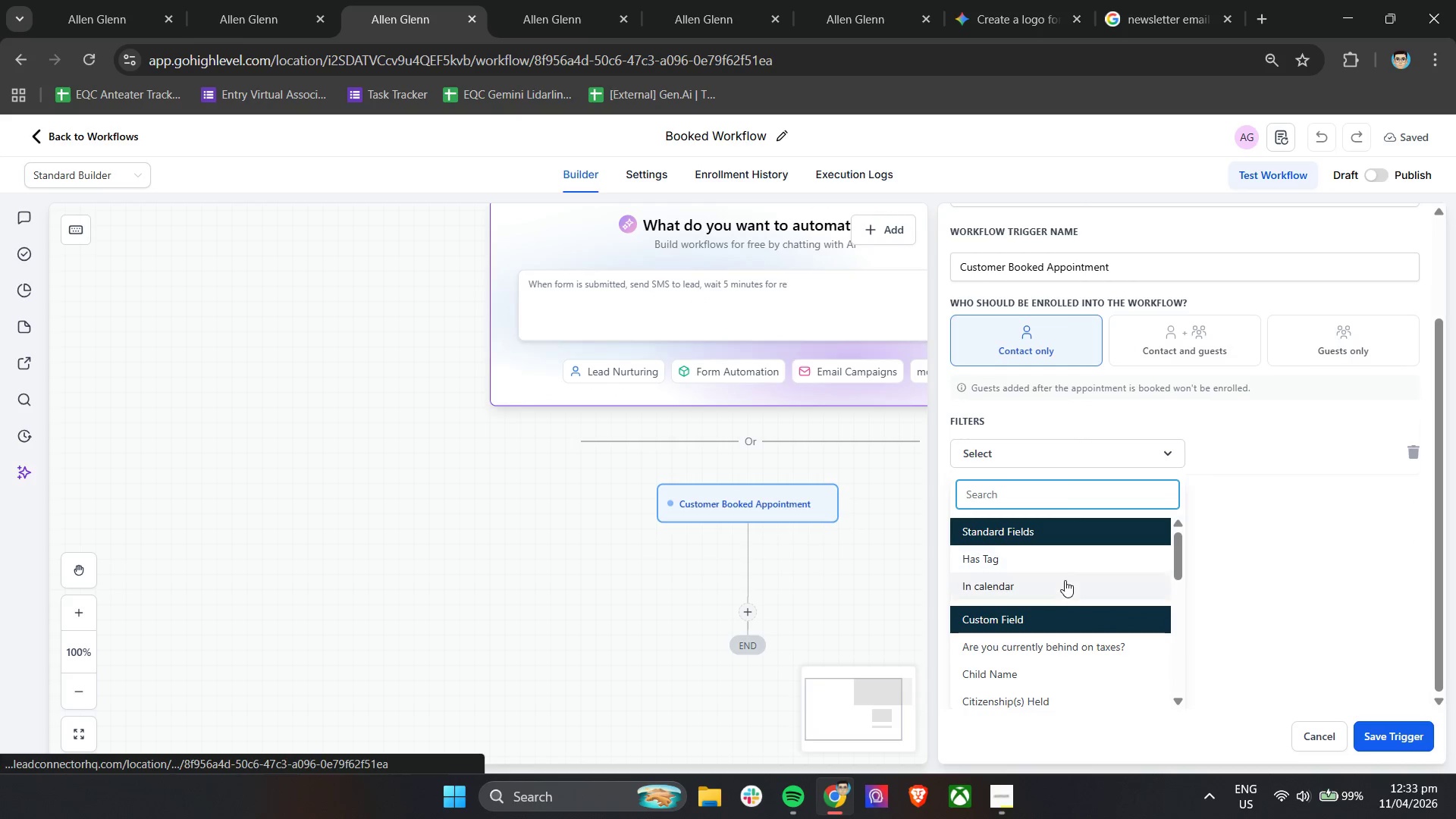 
left_click([1065, 580])
 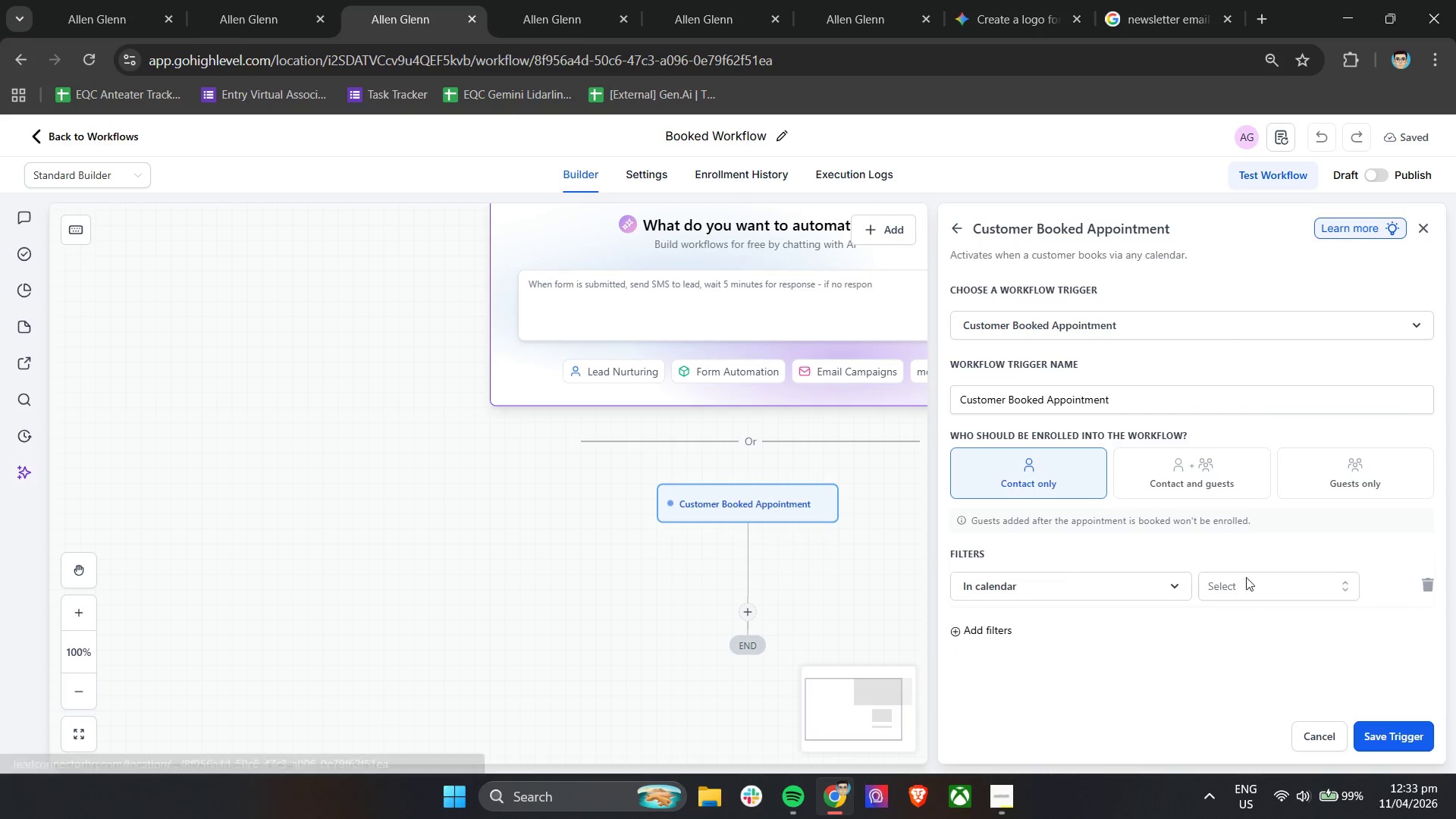 
left_click([1246, 584])
 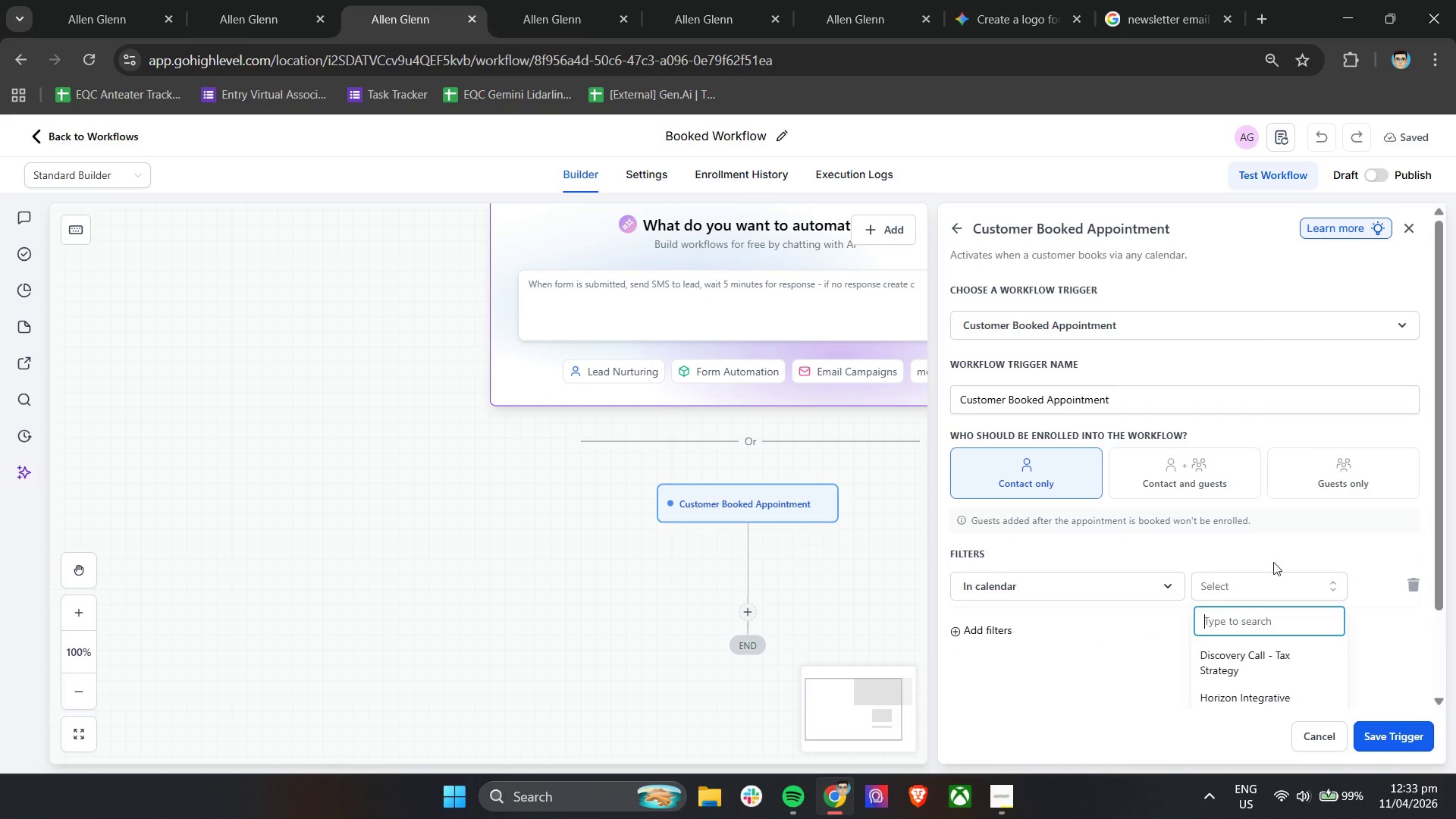 
scroll: coordinate [1300, 541], scroll_direction: down, amount: 4.0
 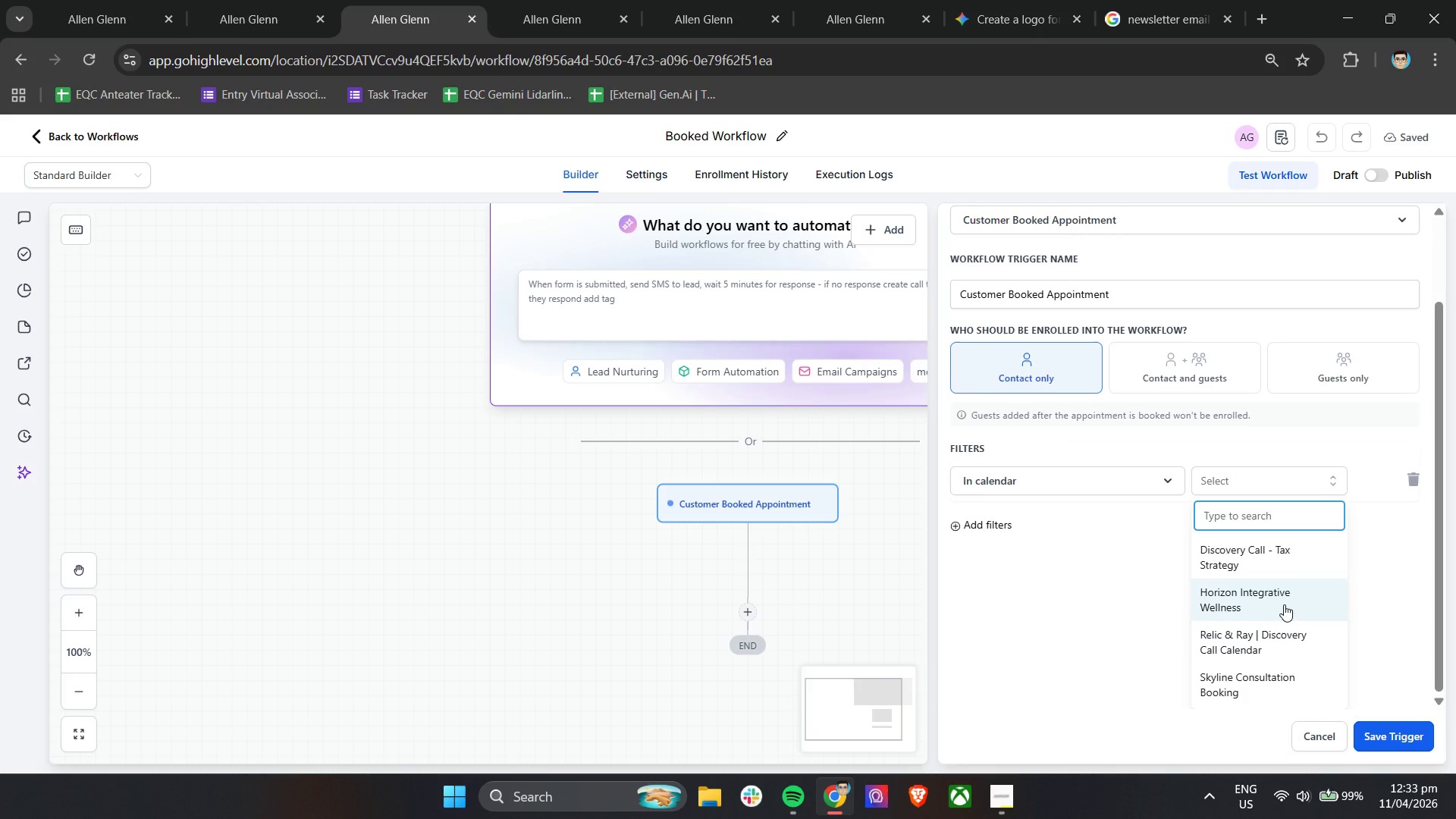 
left_click([1285, 604])
 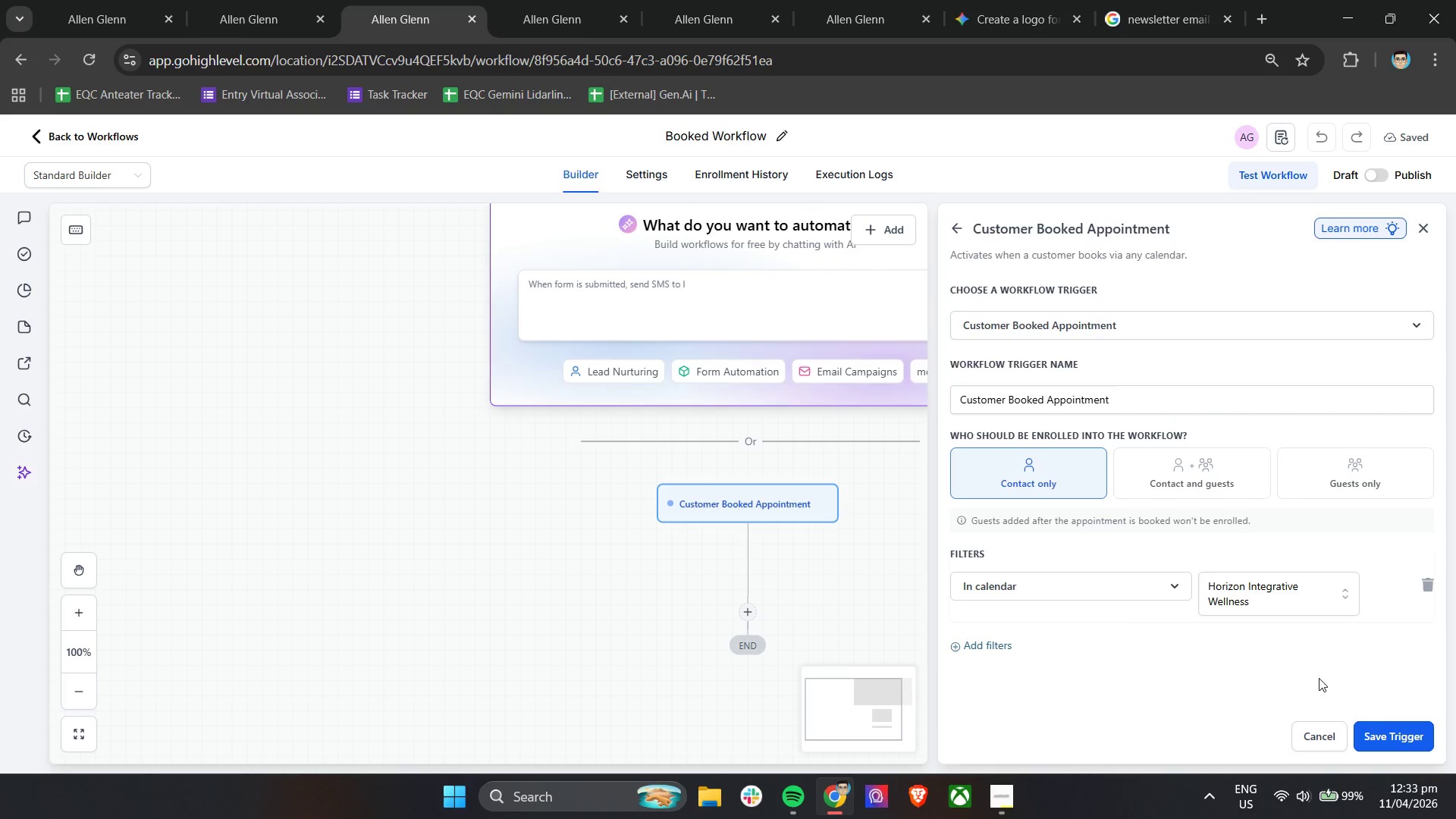 
left_click([1393, 740])
 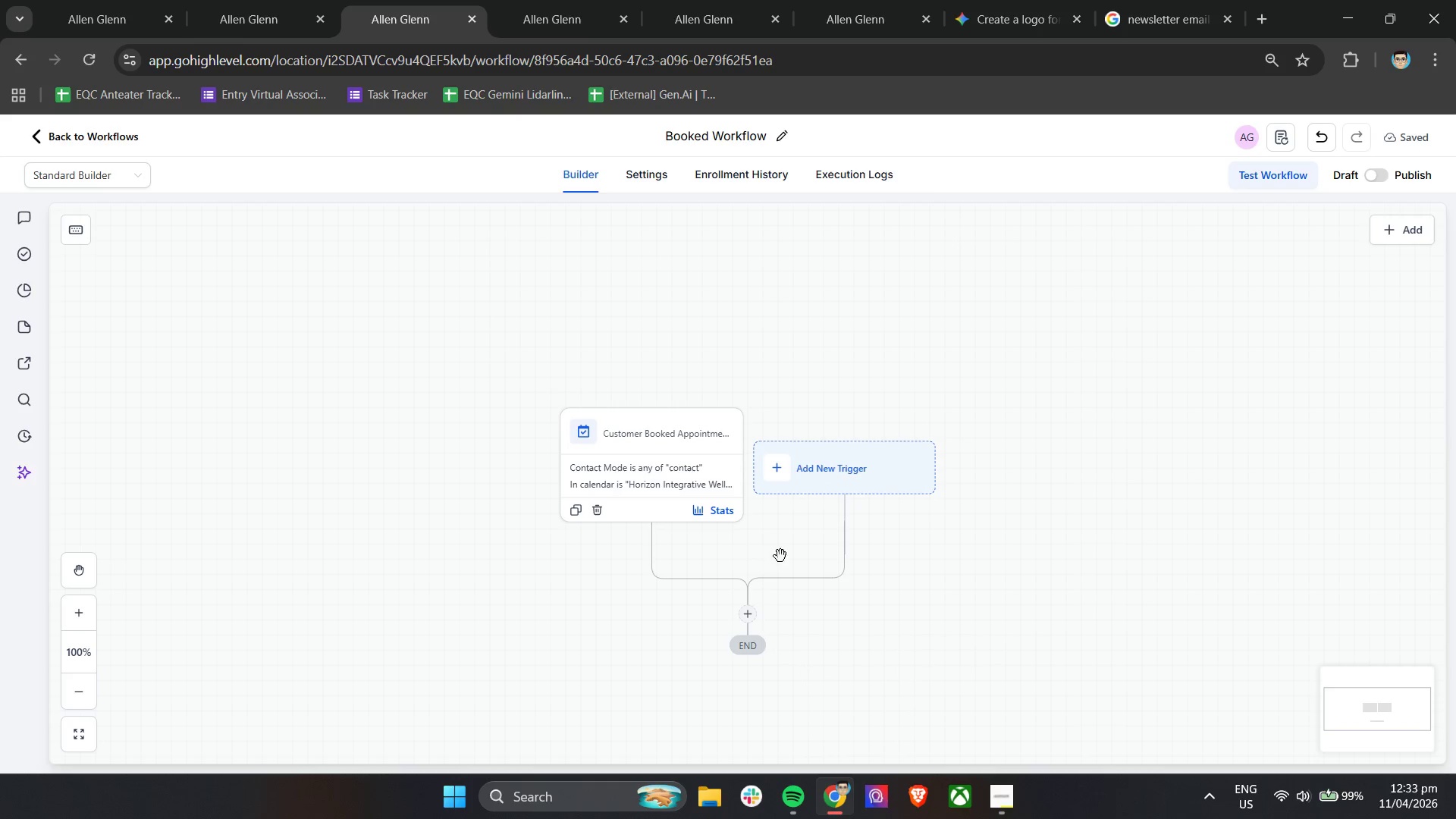 
left_click([749, 611])
 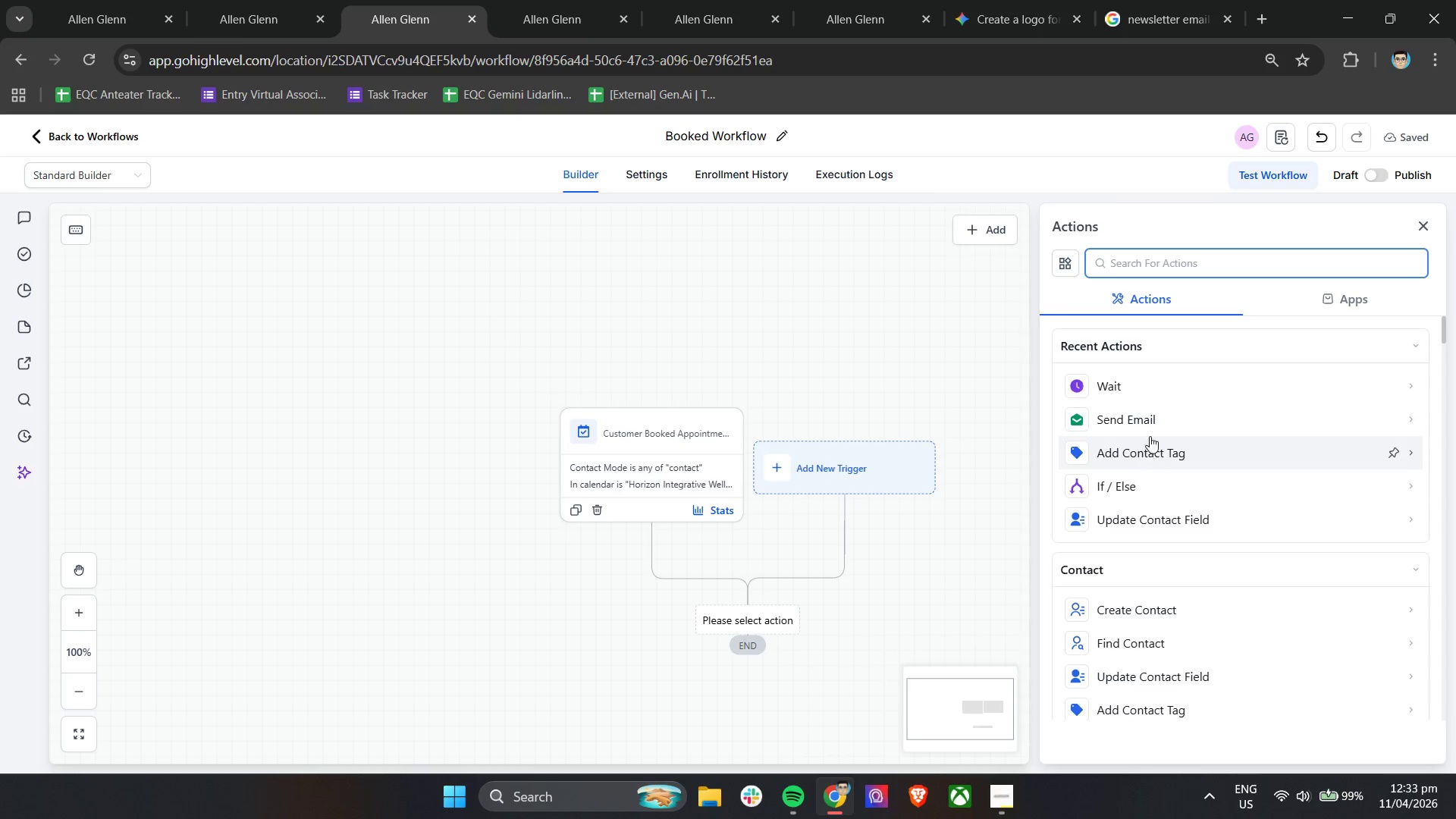 
left_click([1150, 454])
 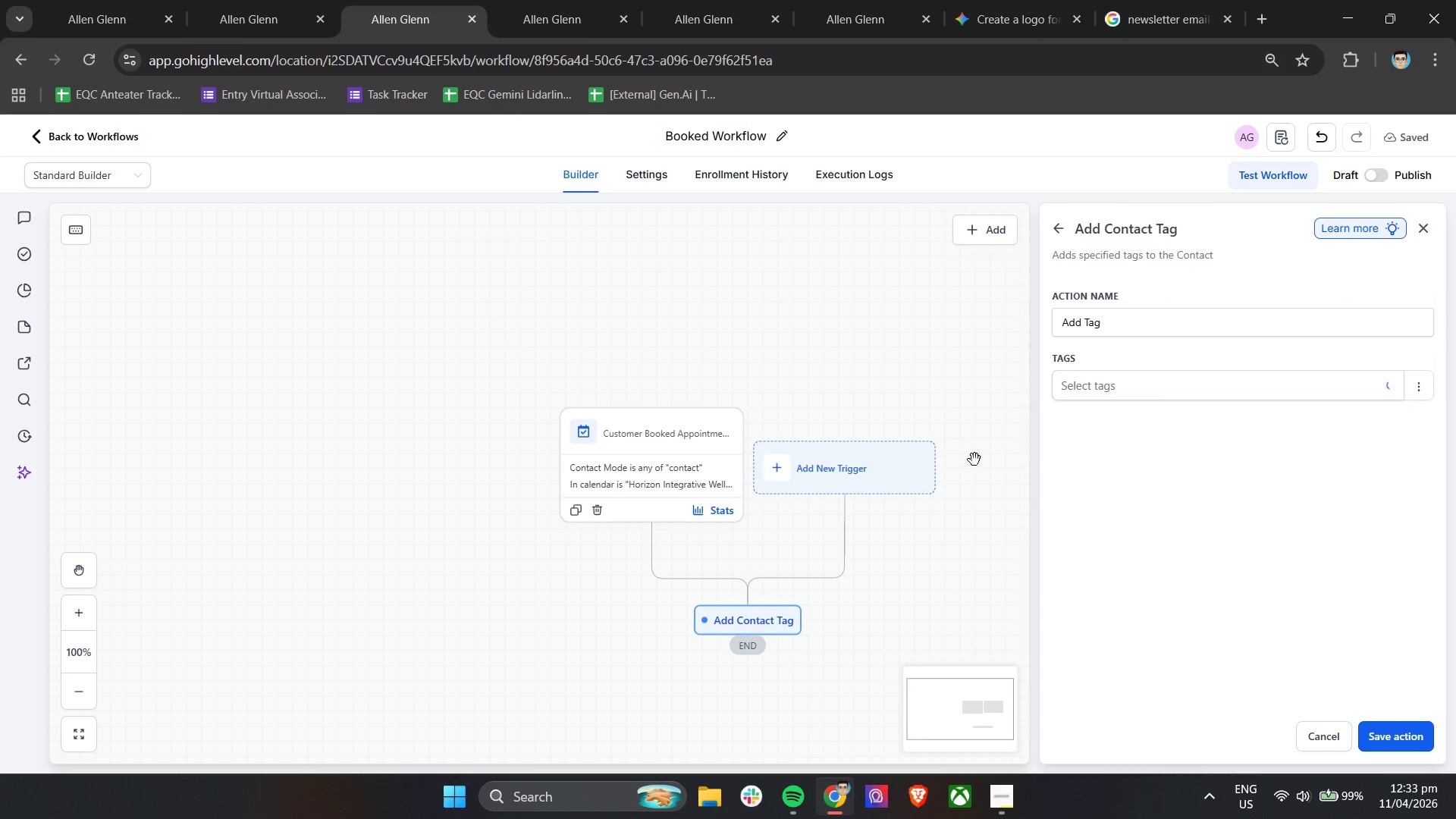 
scroll: coordinate [742, 488], scroll_direction: down, amount: 3.0
 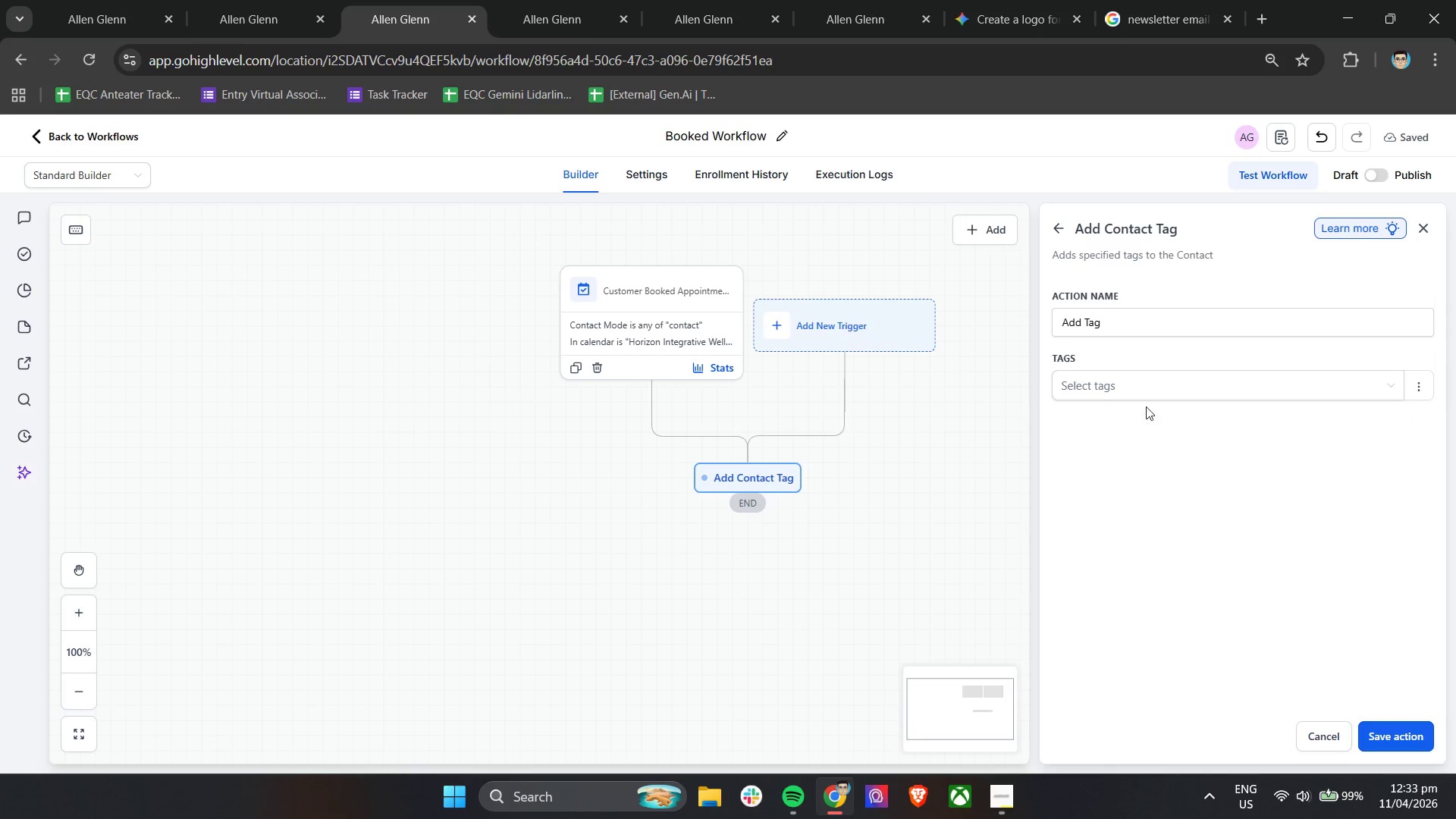 
left_click([1146, 384])
 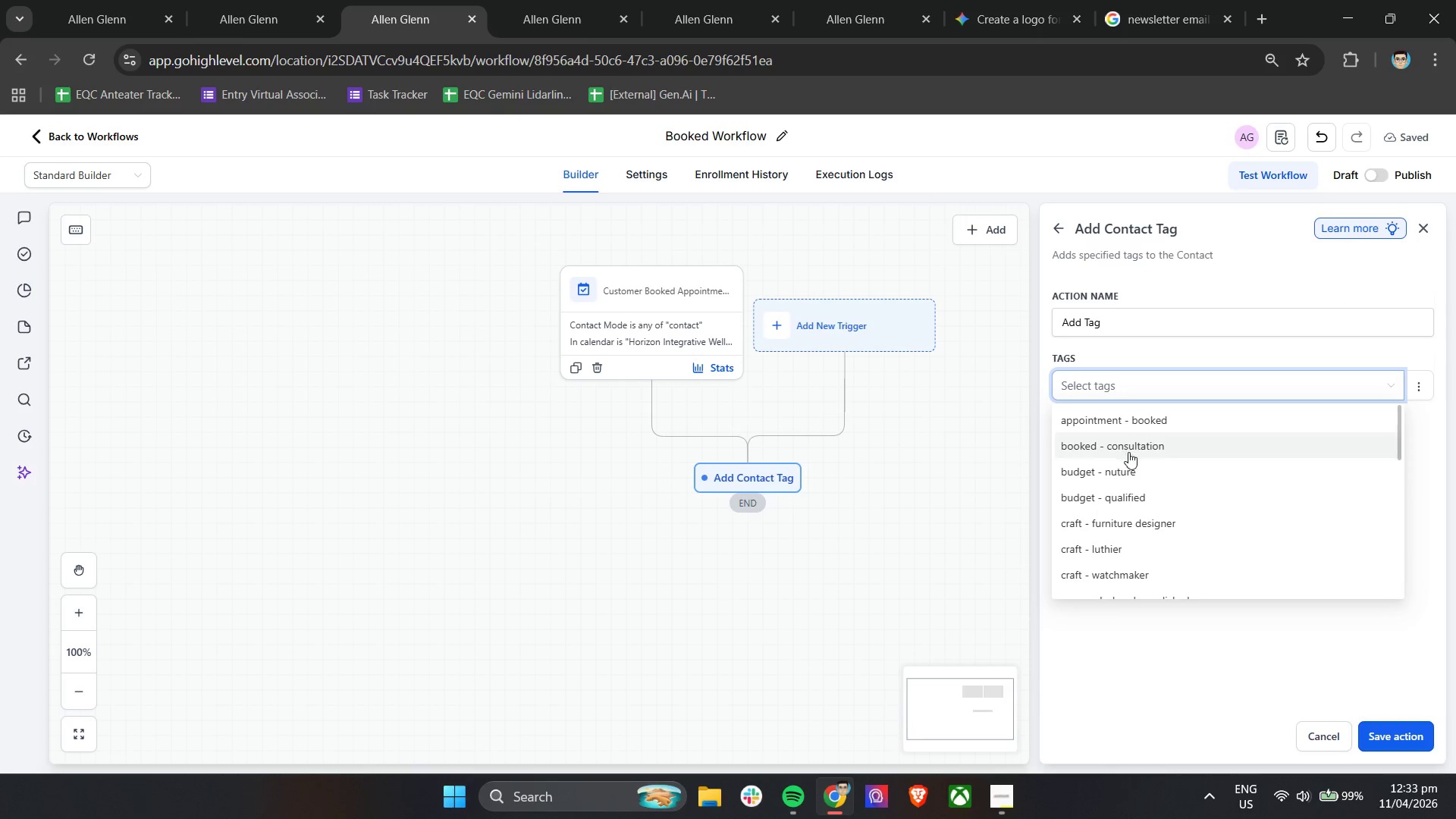 
left_click([1152, 428])
 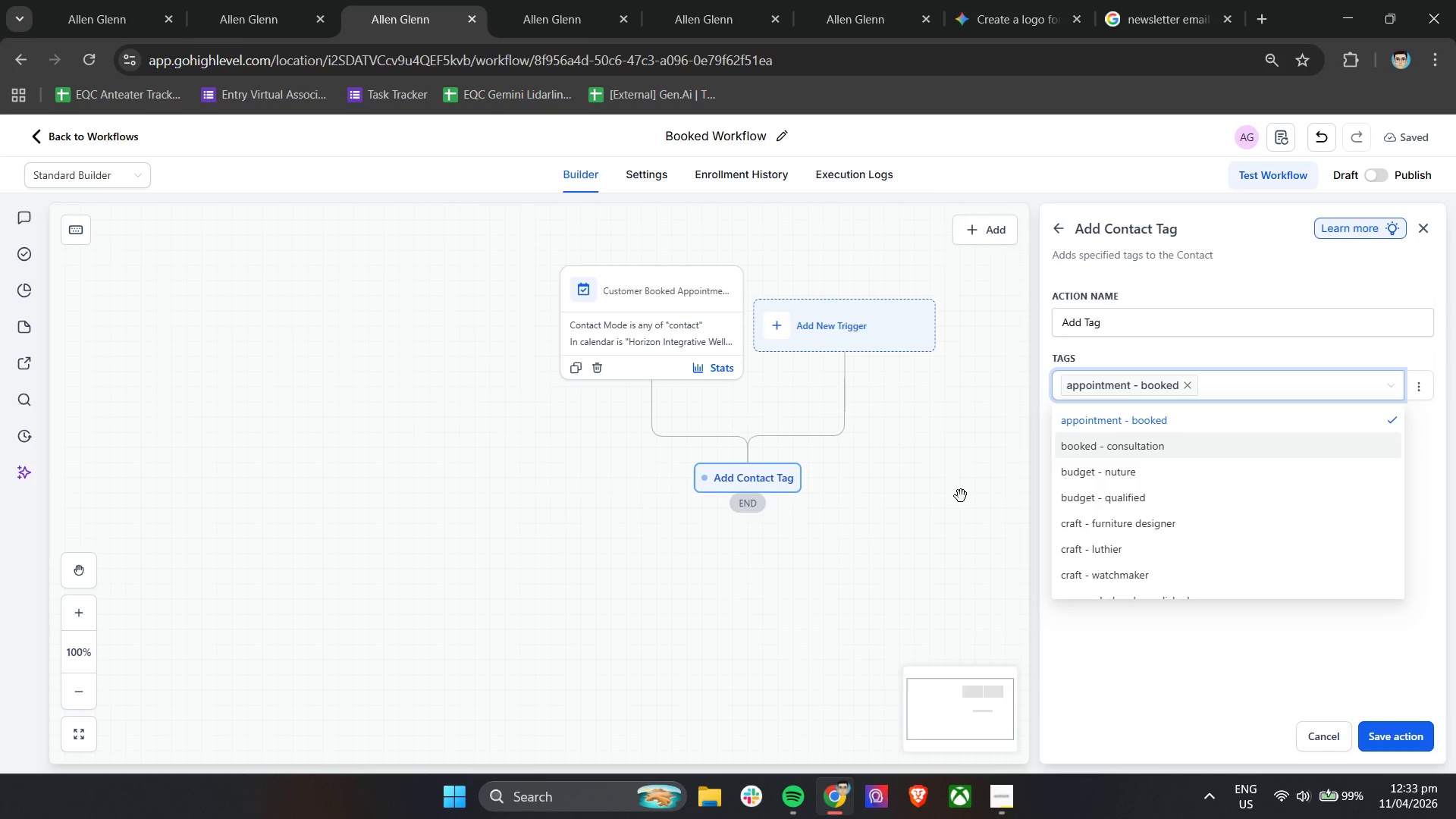 
left_click([961, 496])
 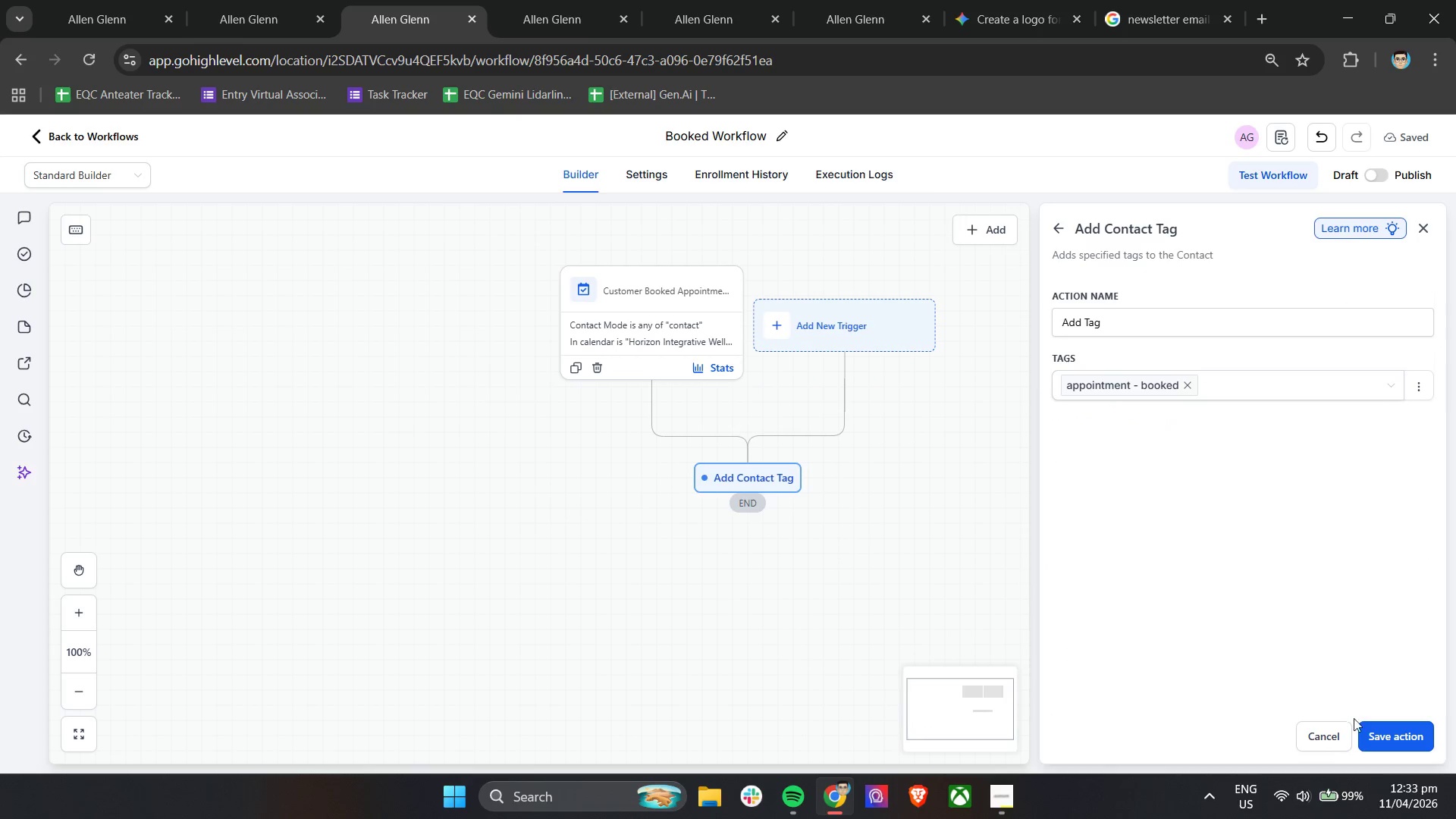 
left_click([1382, 739])
 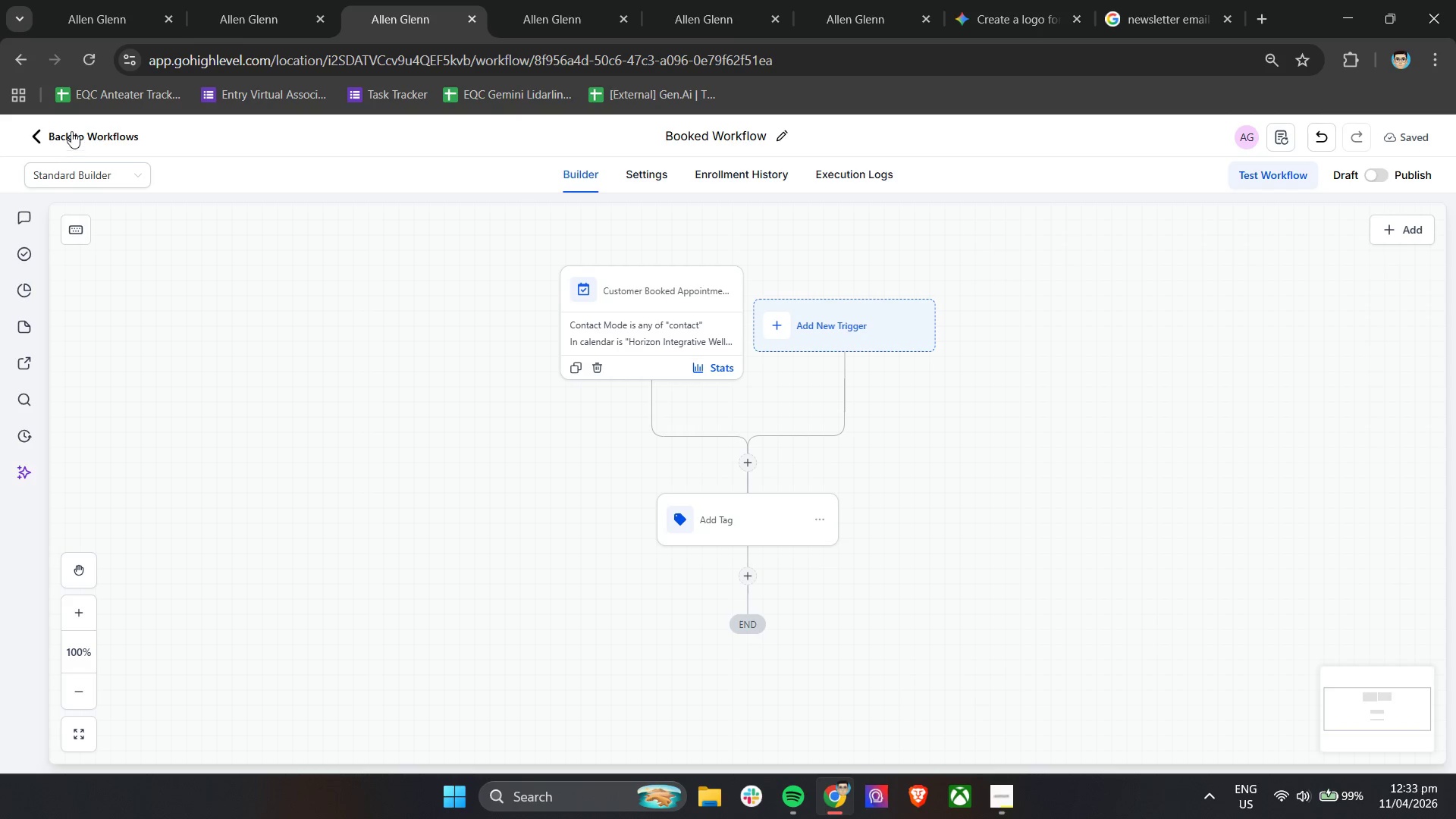 
left_click([49, 129])
 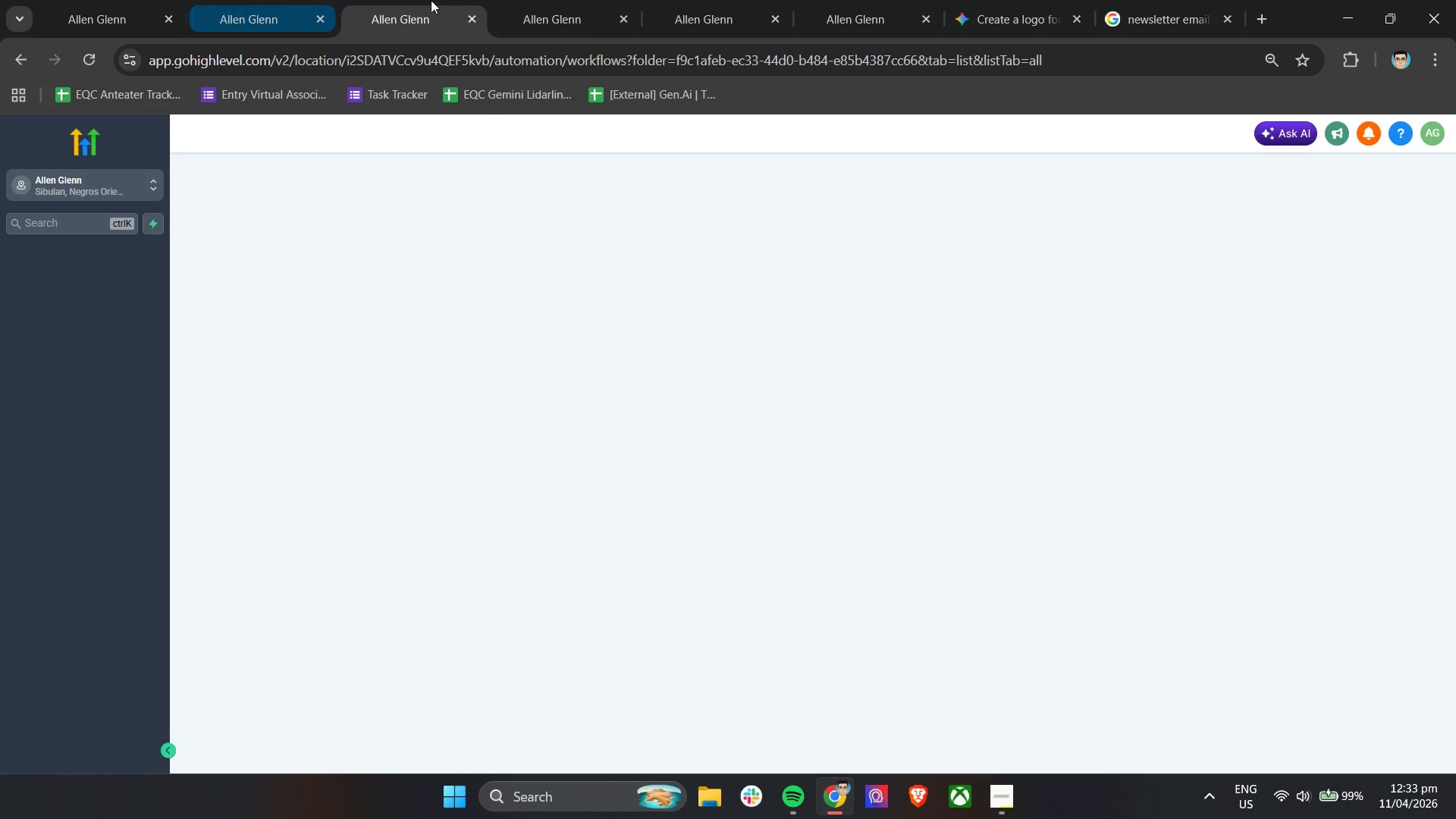 
left_click([519, 0])
 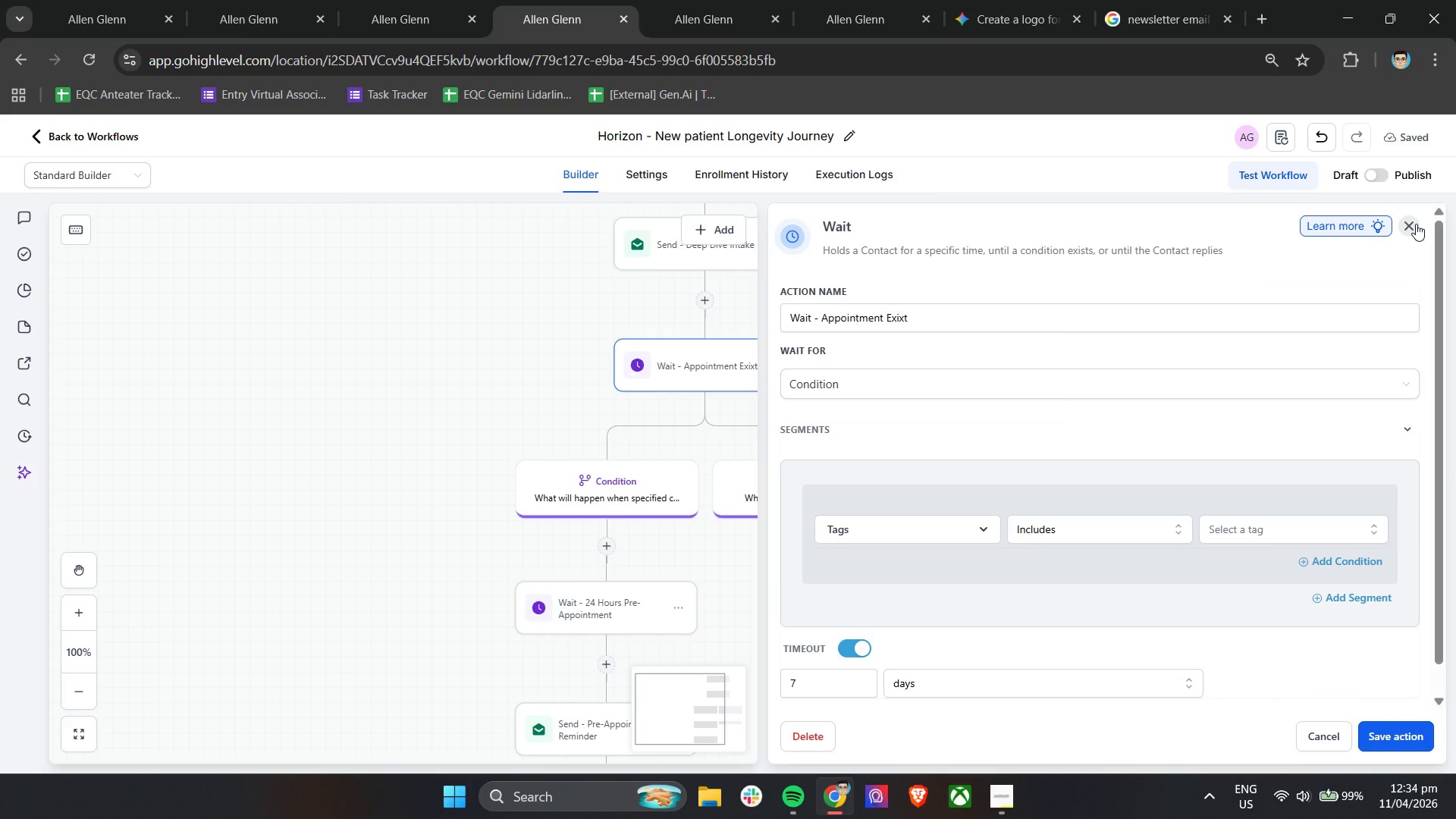 
wait(35.95)
 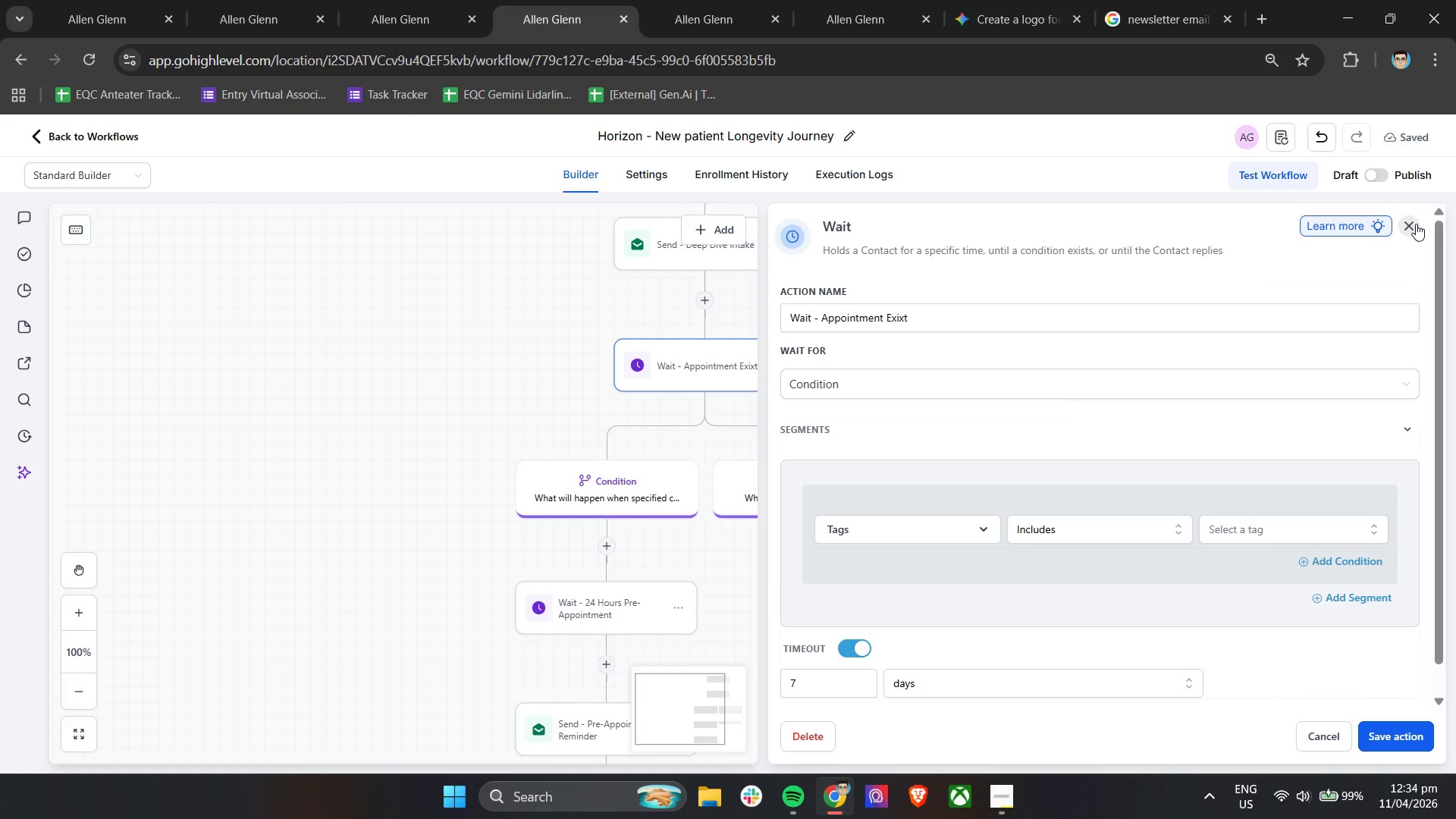 
left_click([1416, 225])
 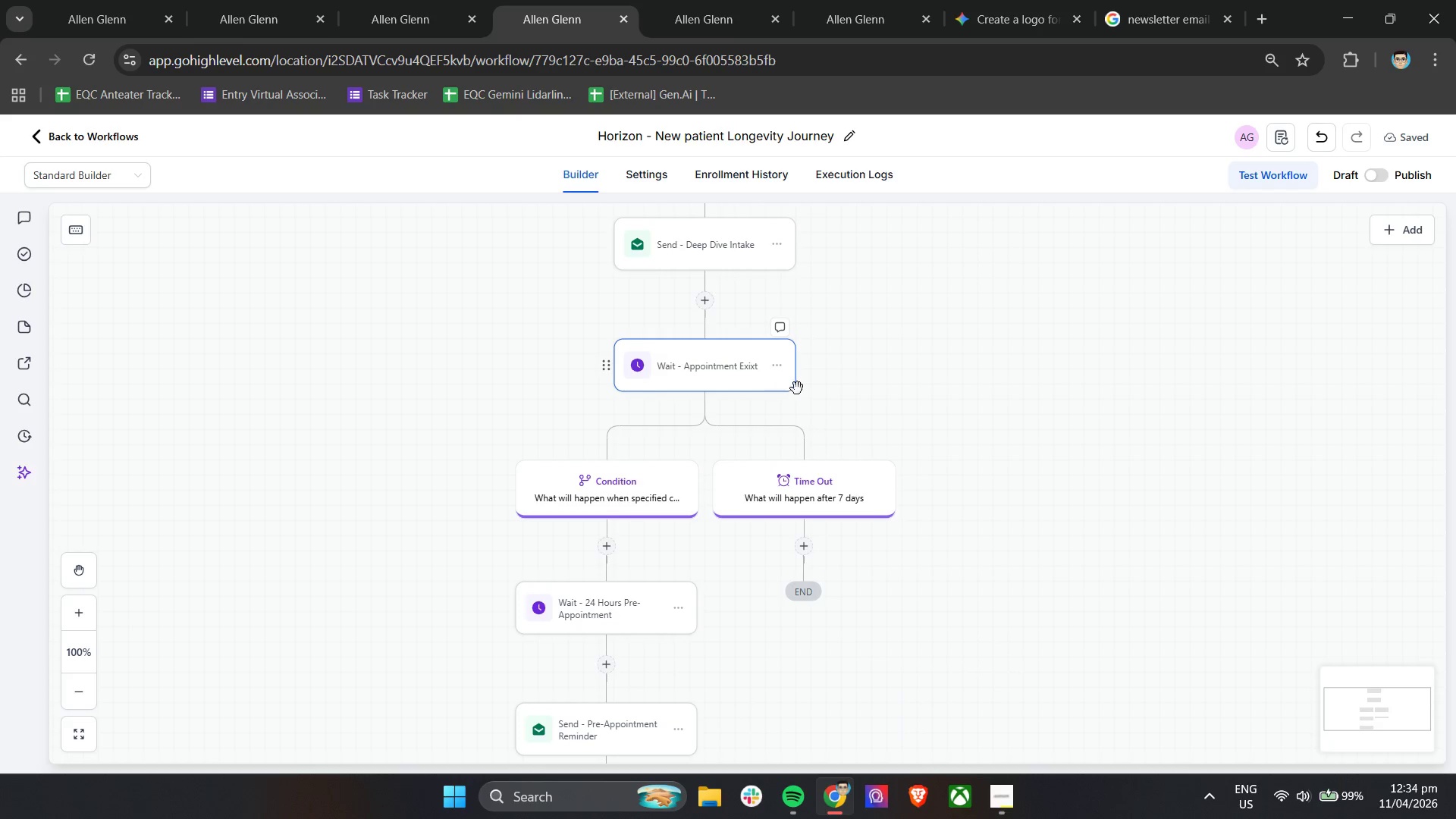 
hold_key(key=ControlLeft, duration=0.73)
scroll: coordinate [739, 395], scroll_direction: up, amount: 5.0
 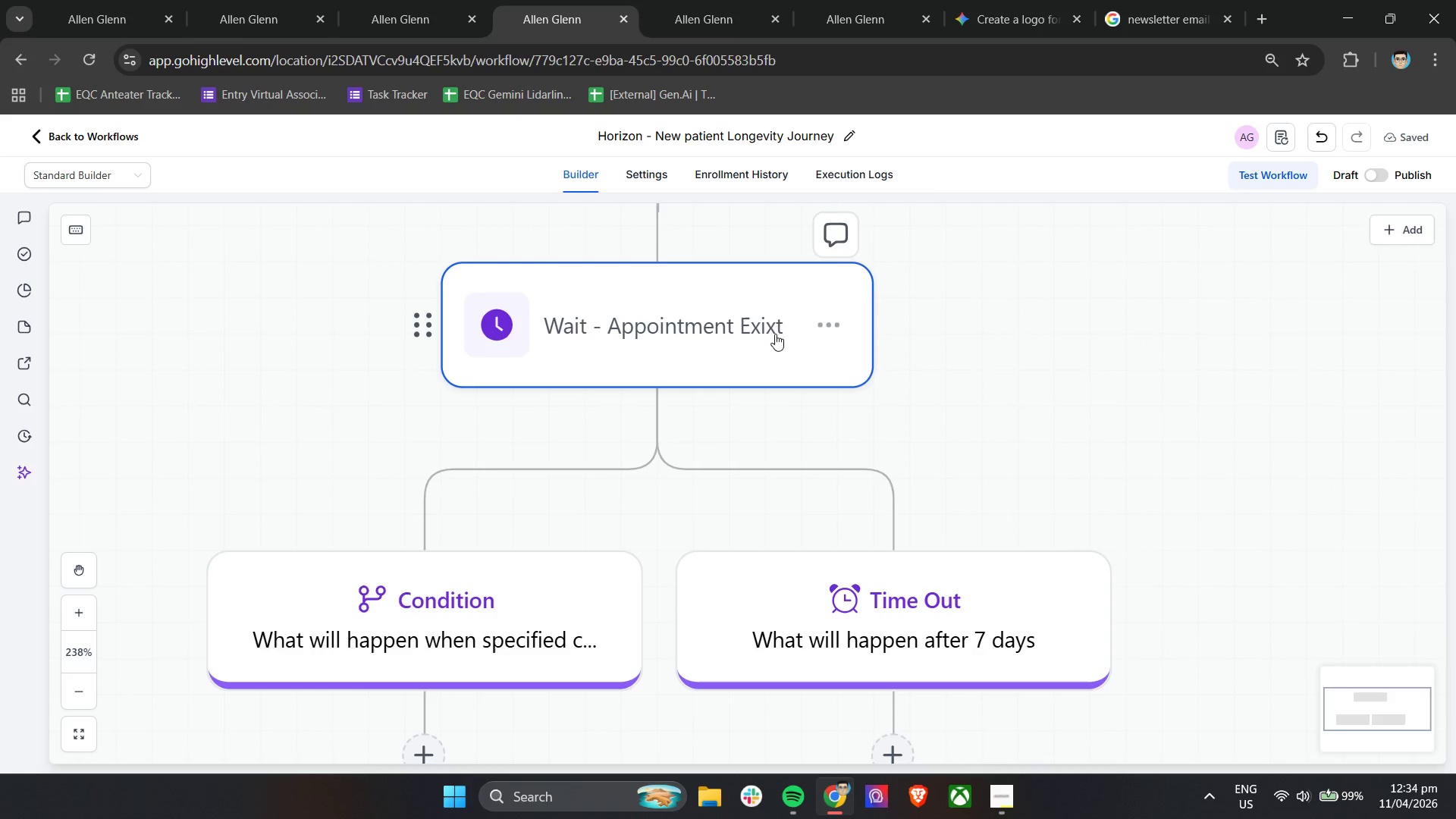 
left_click([773, 322])
 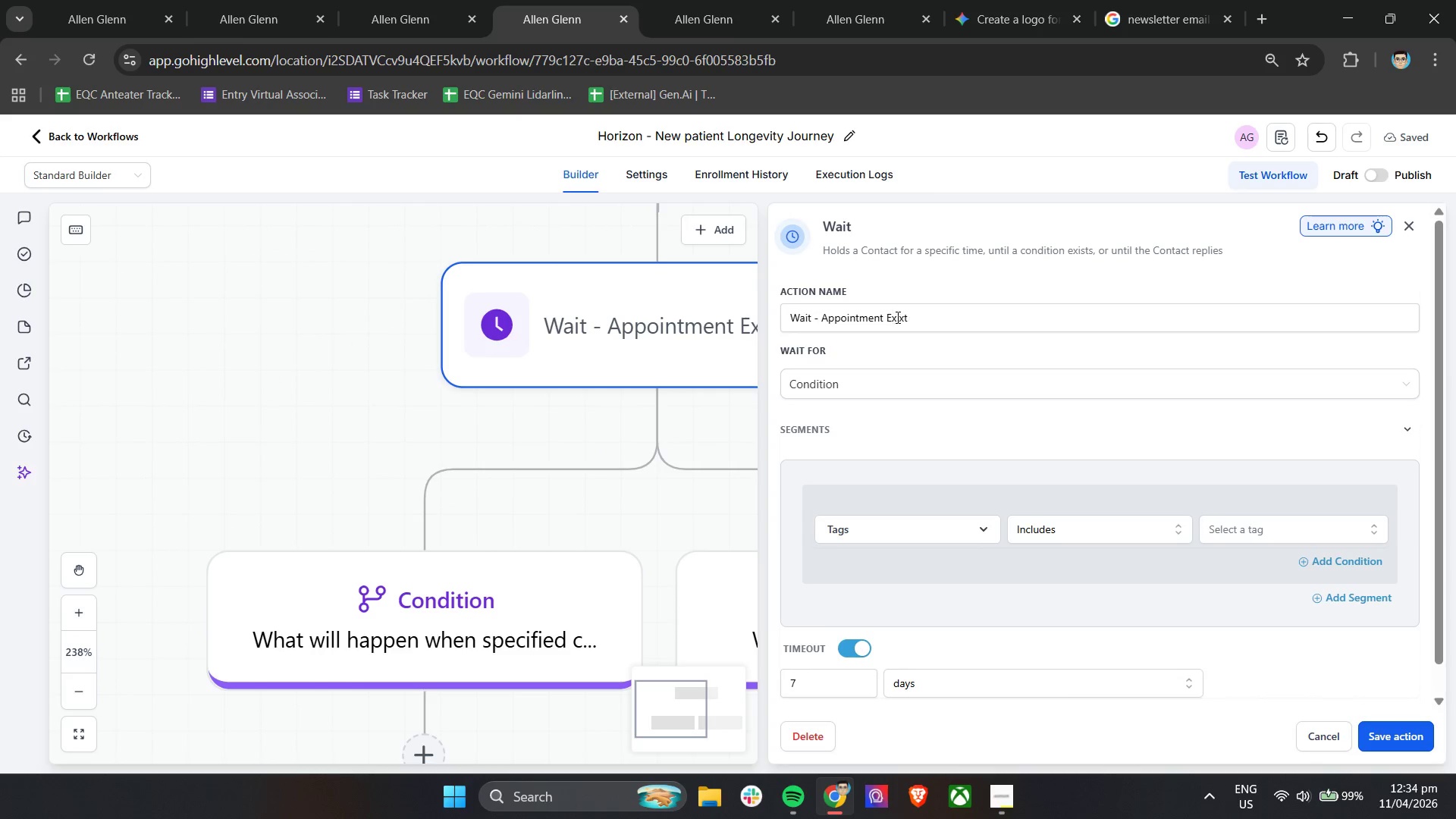 
left_click([904, 318])
 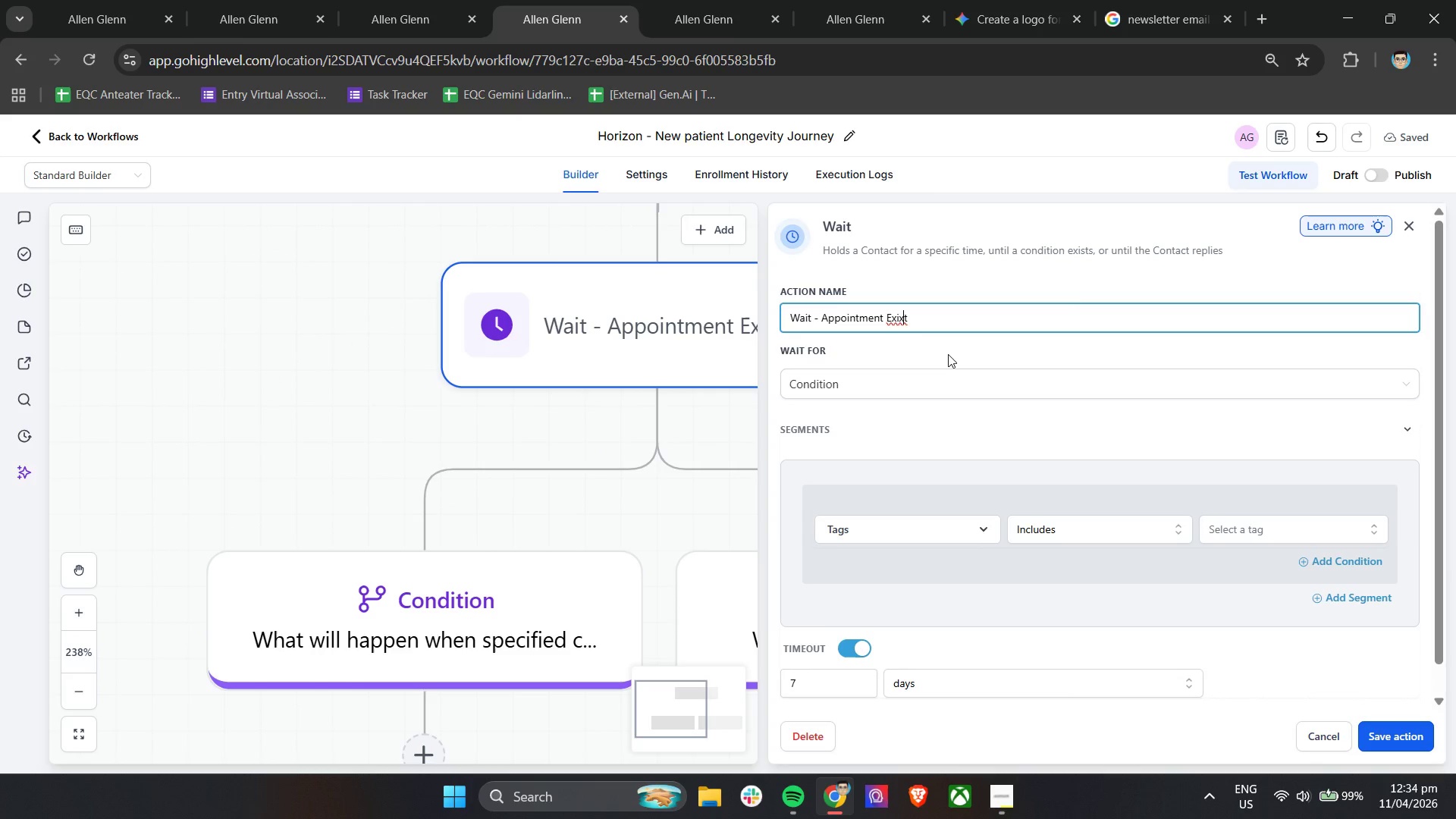 
wait(7.09)
 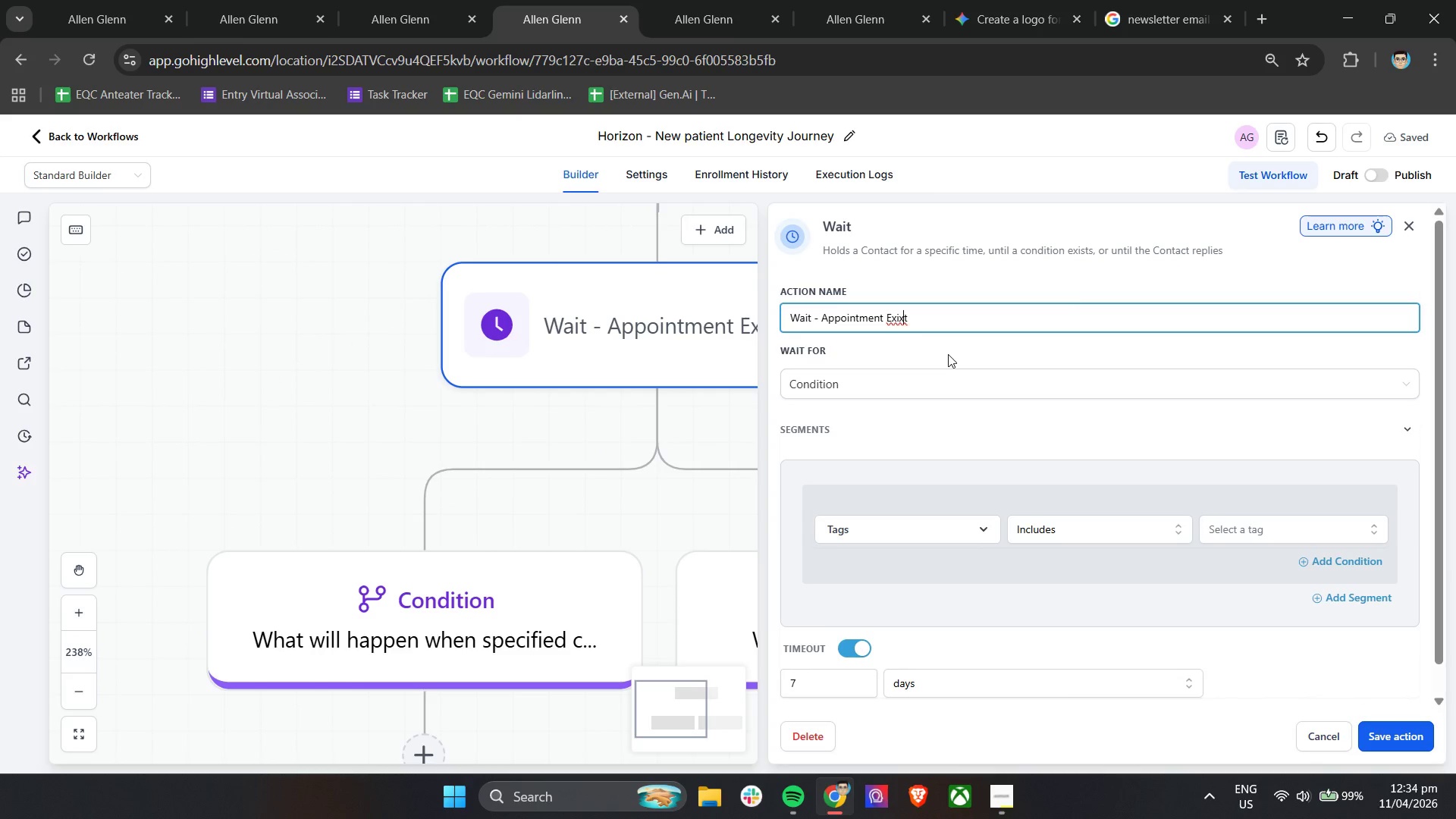 
key(S)
 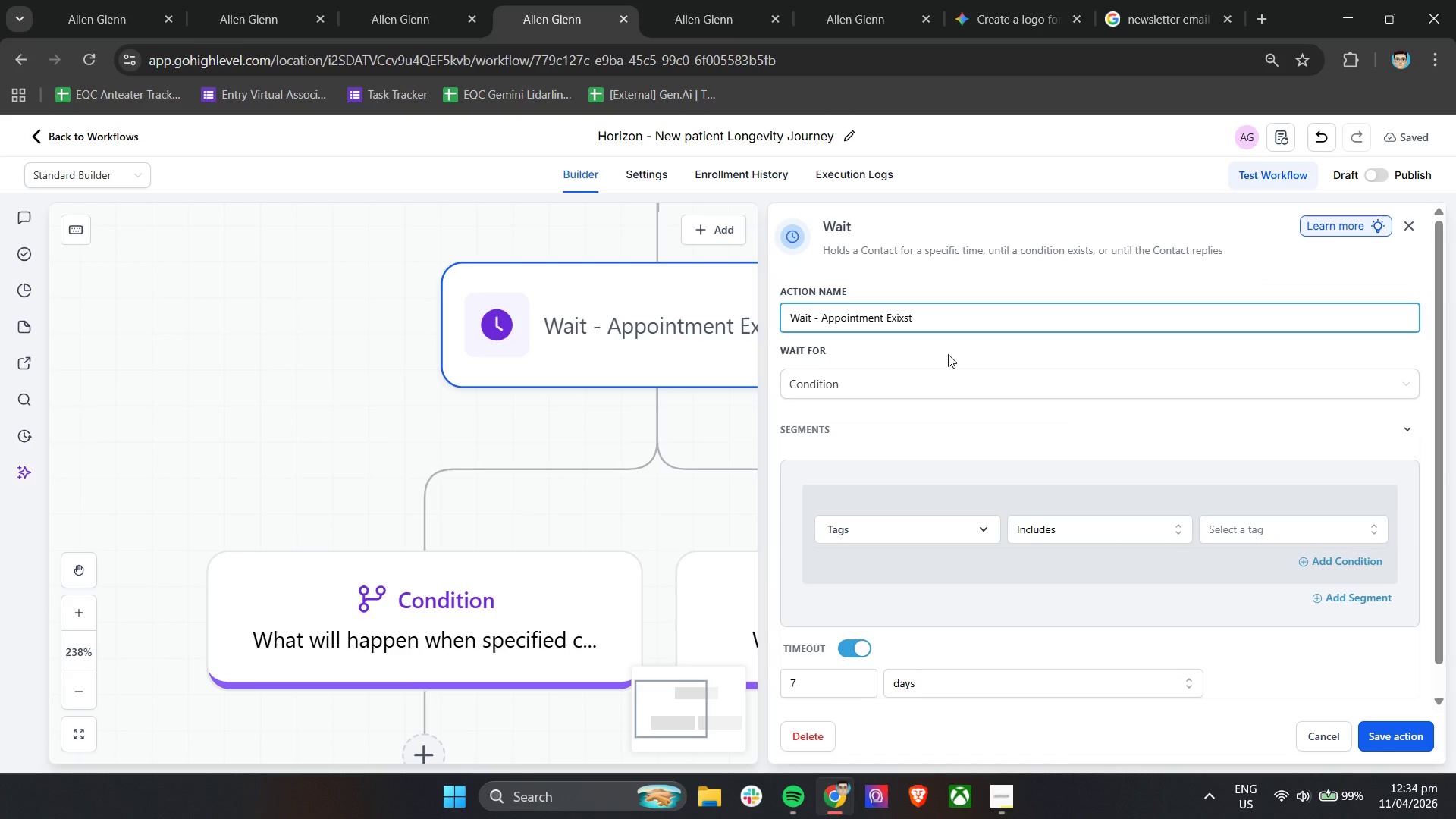 
key(Backspace)
 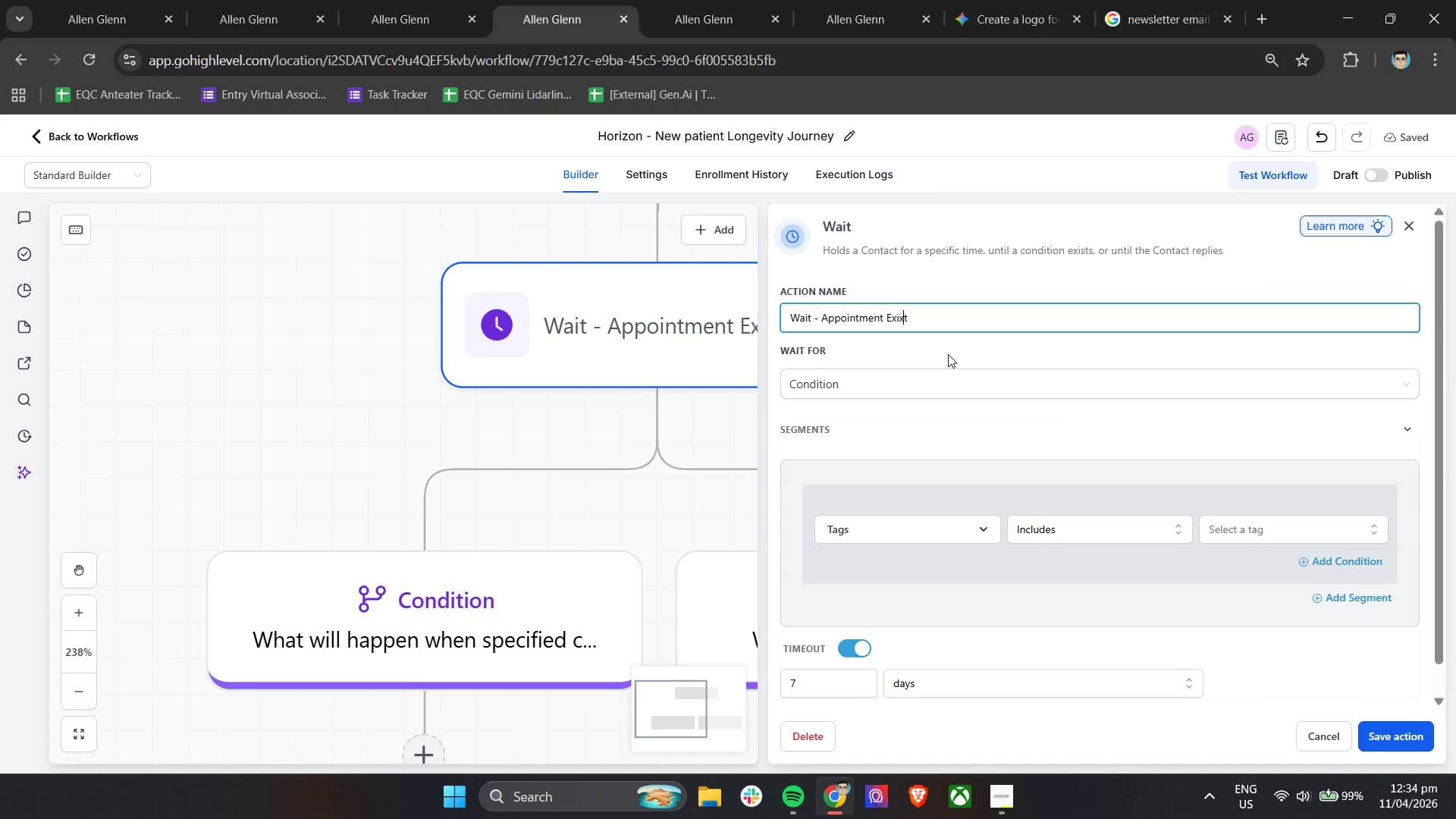 
key(Backspace)
 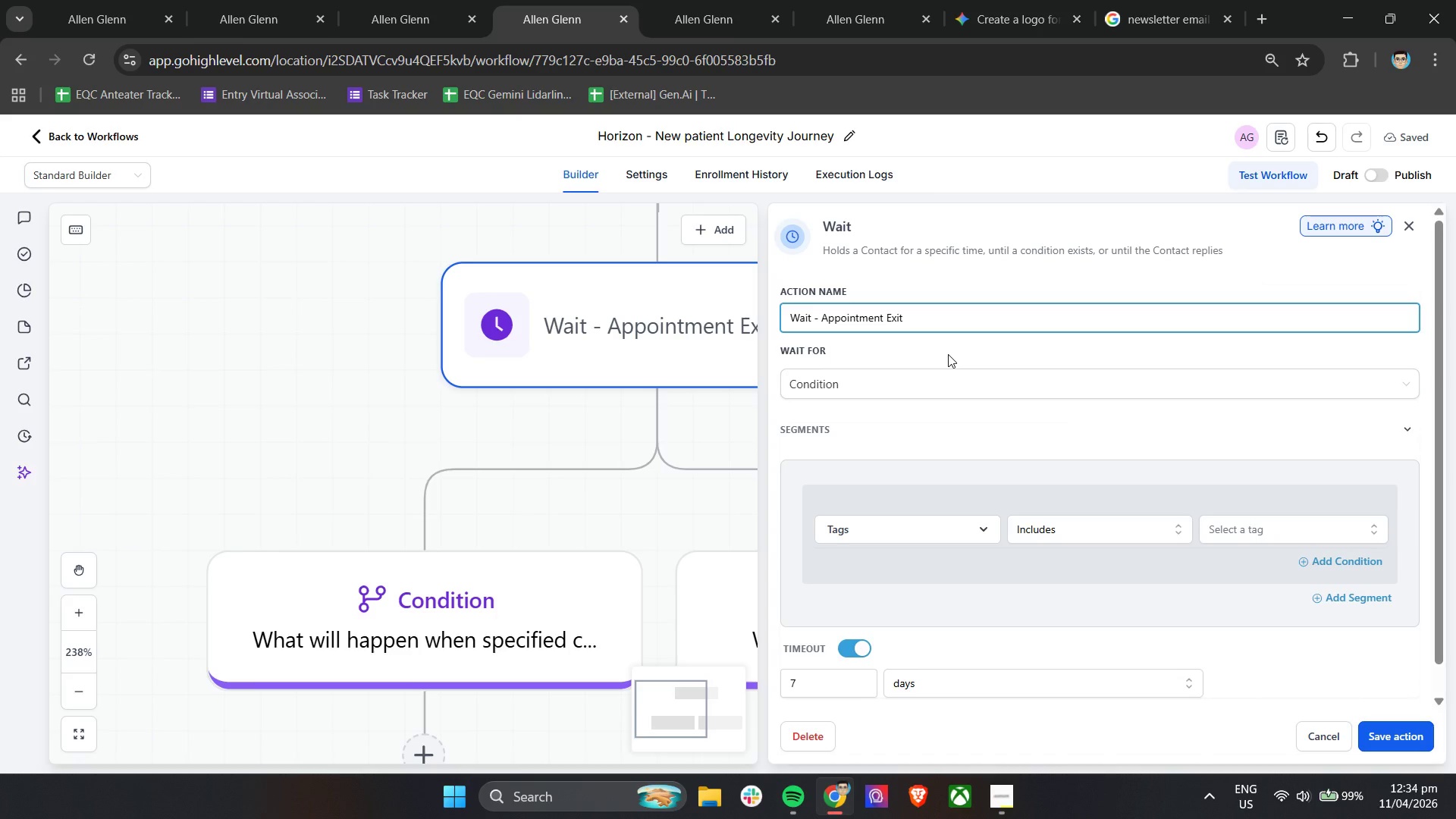 
key(S)
 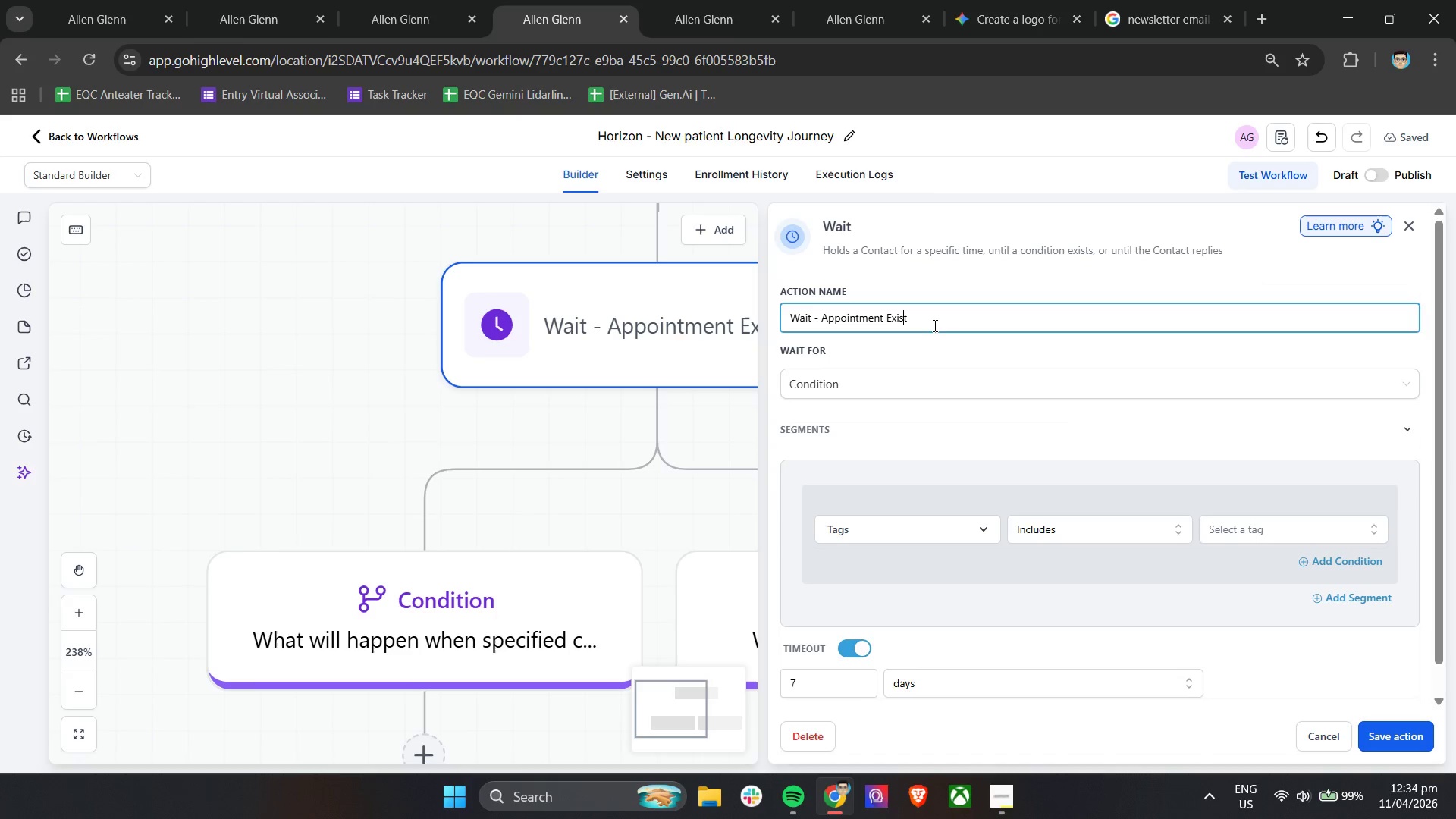 
left_click([934, 322])
 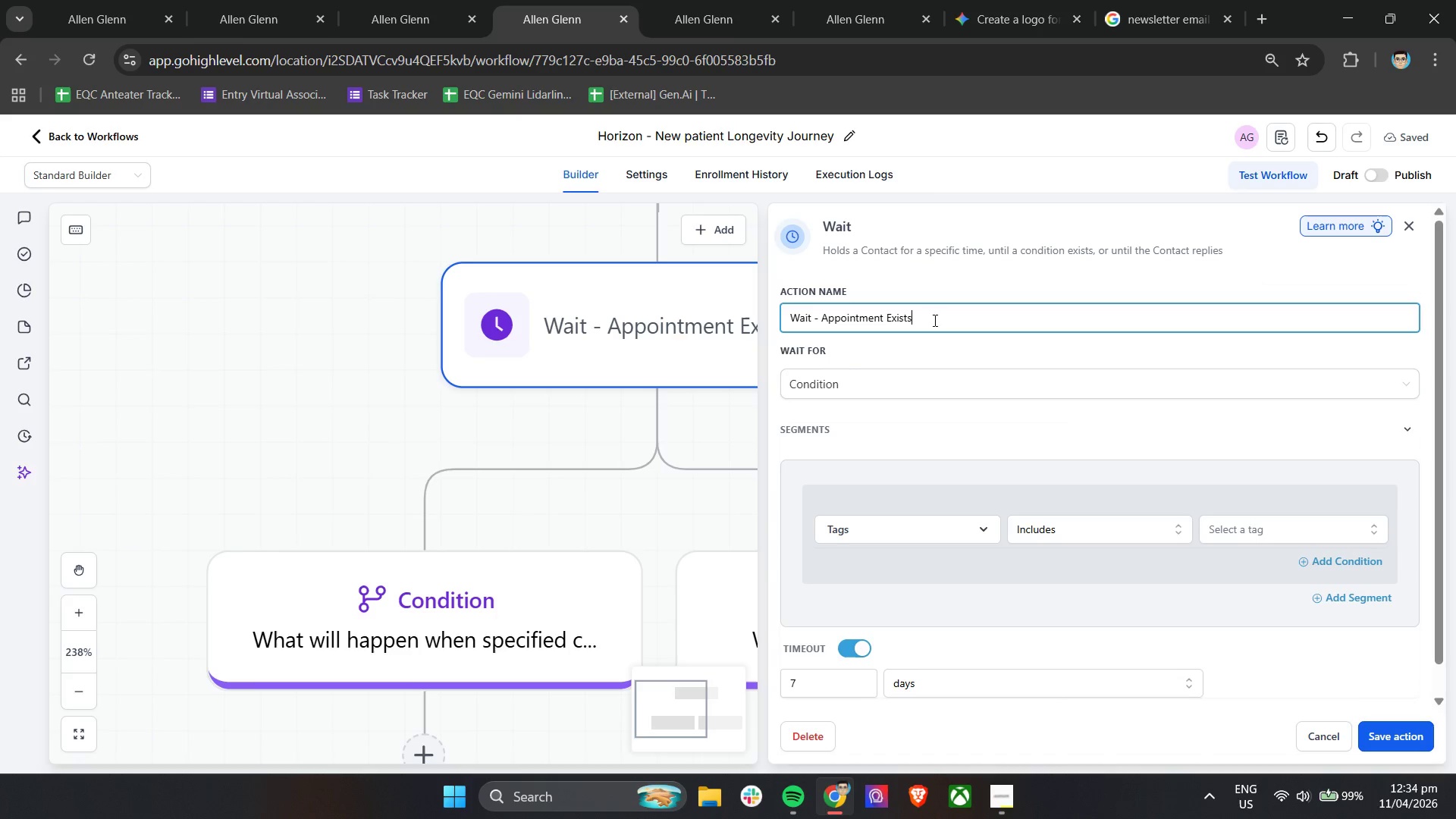 
key(S)
 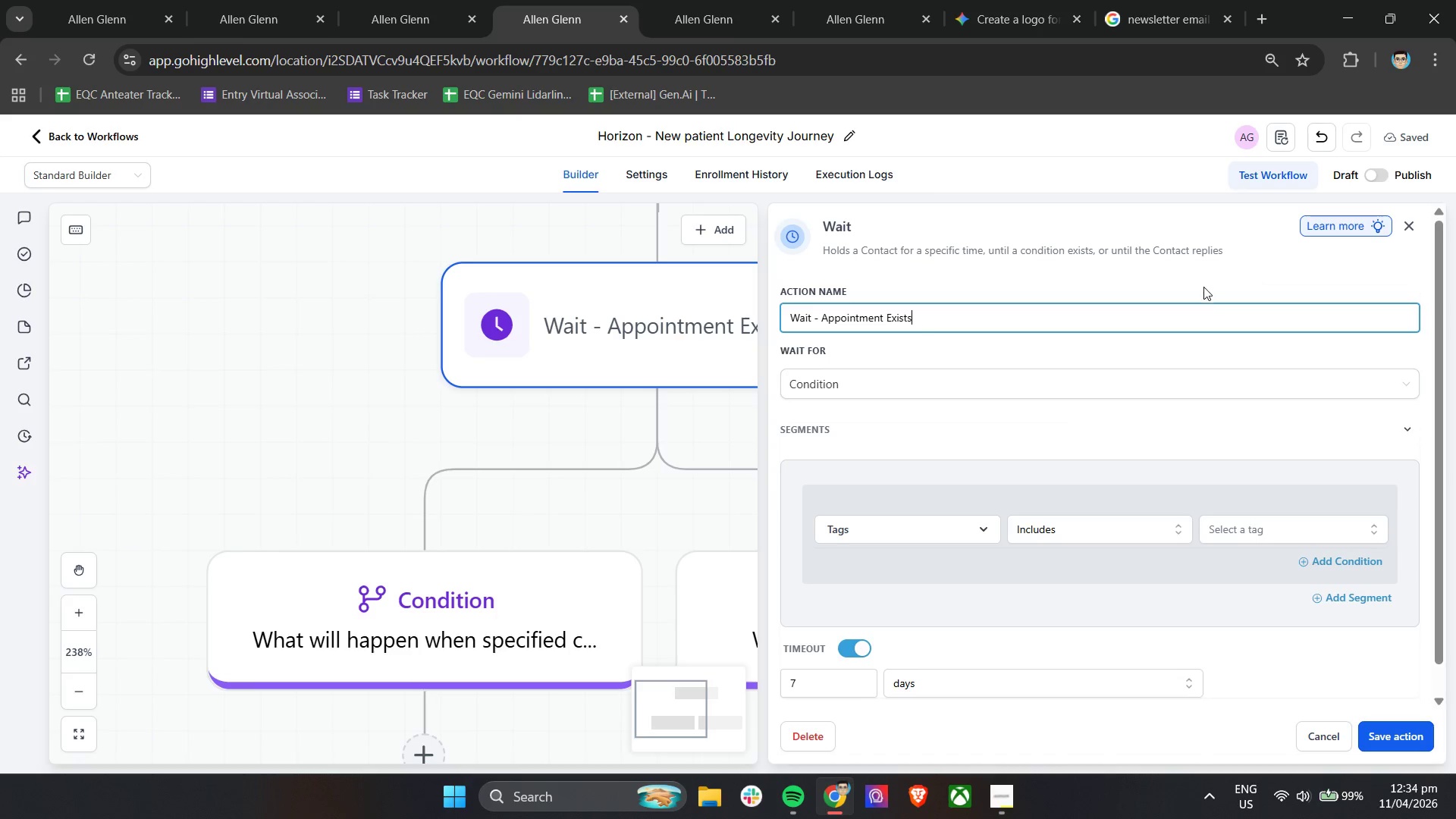 
key(Backspace)
 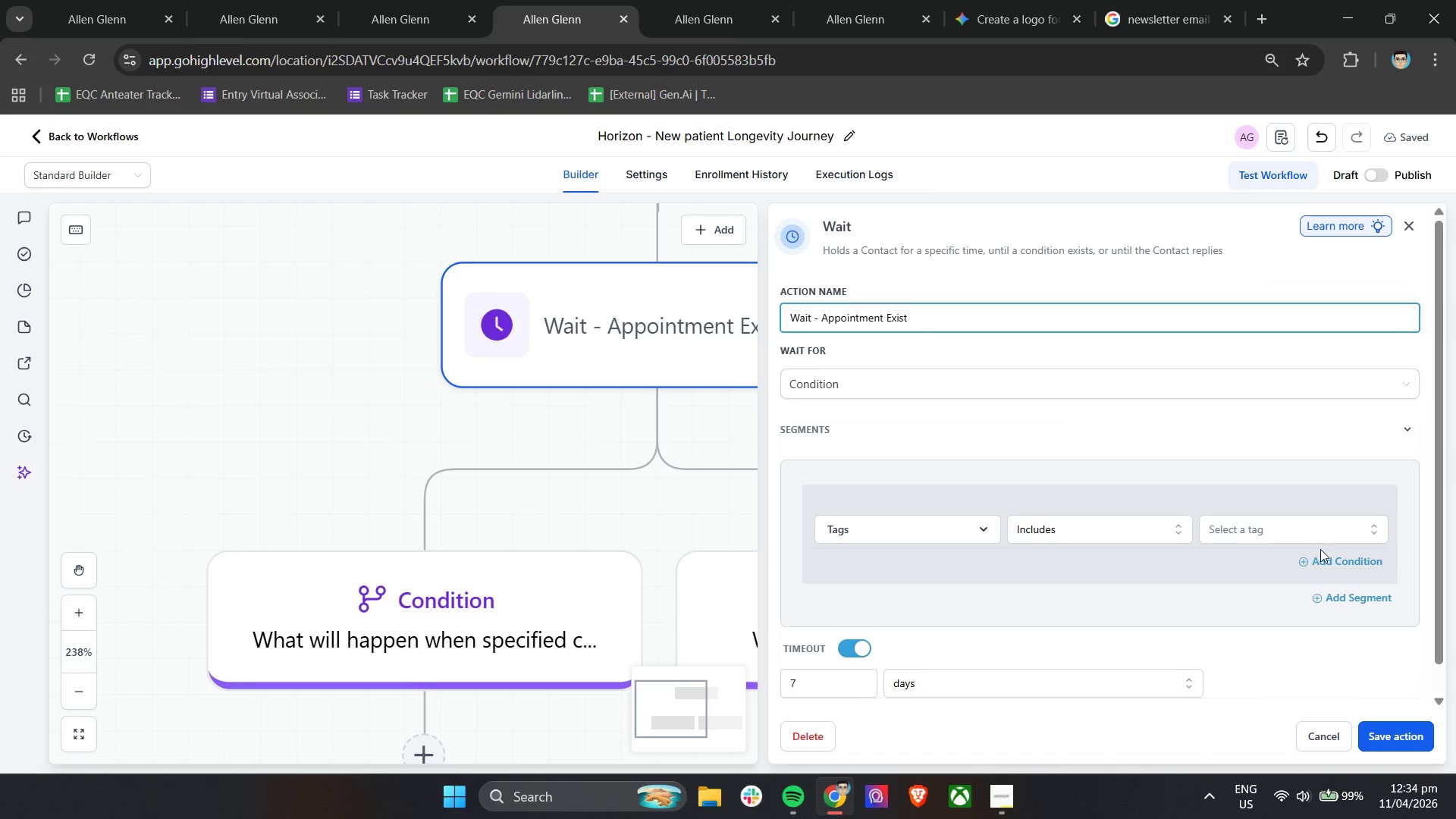 
left_click([1307, 531])
 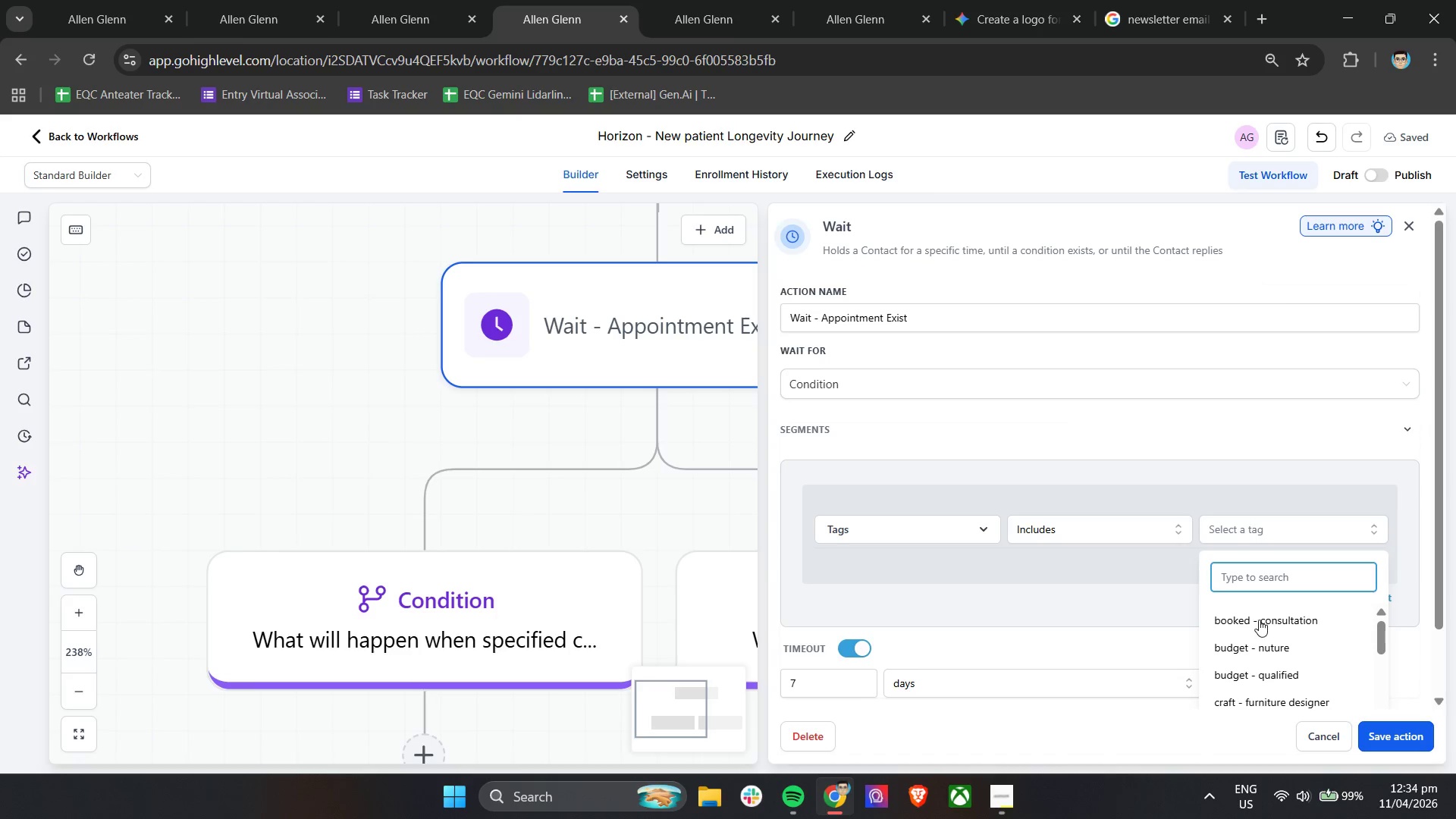 
scroll: coordinate [1271, 623], scroll_direction: down, amount: 9.0
 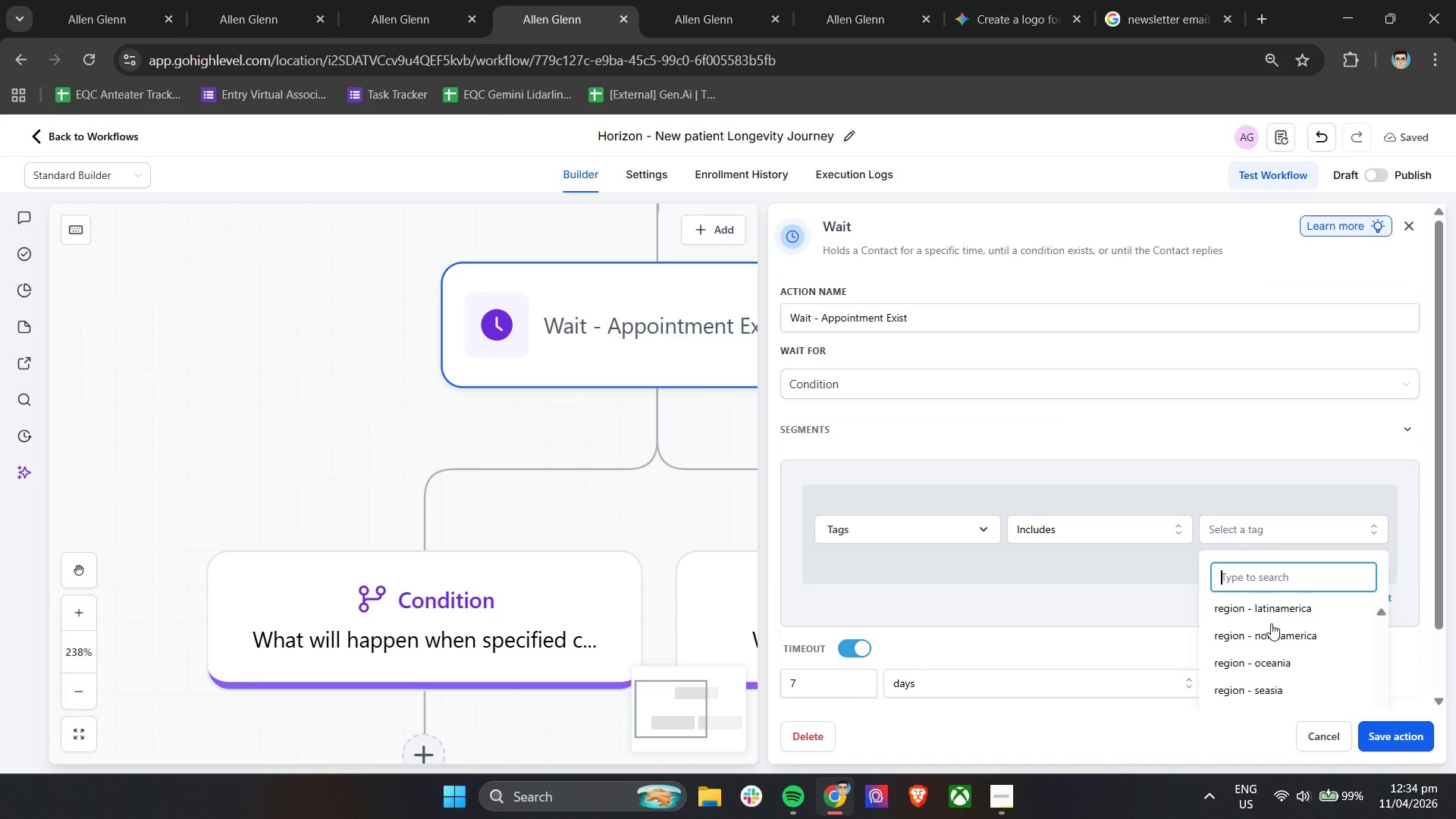 
type(ap)
 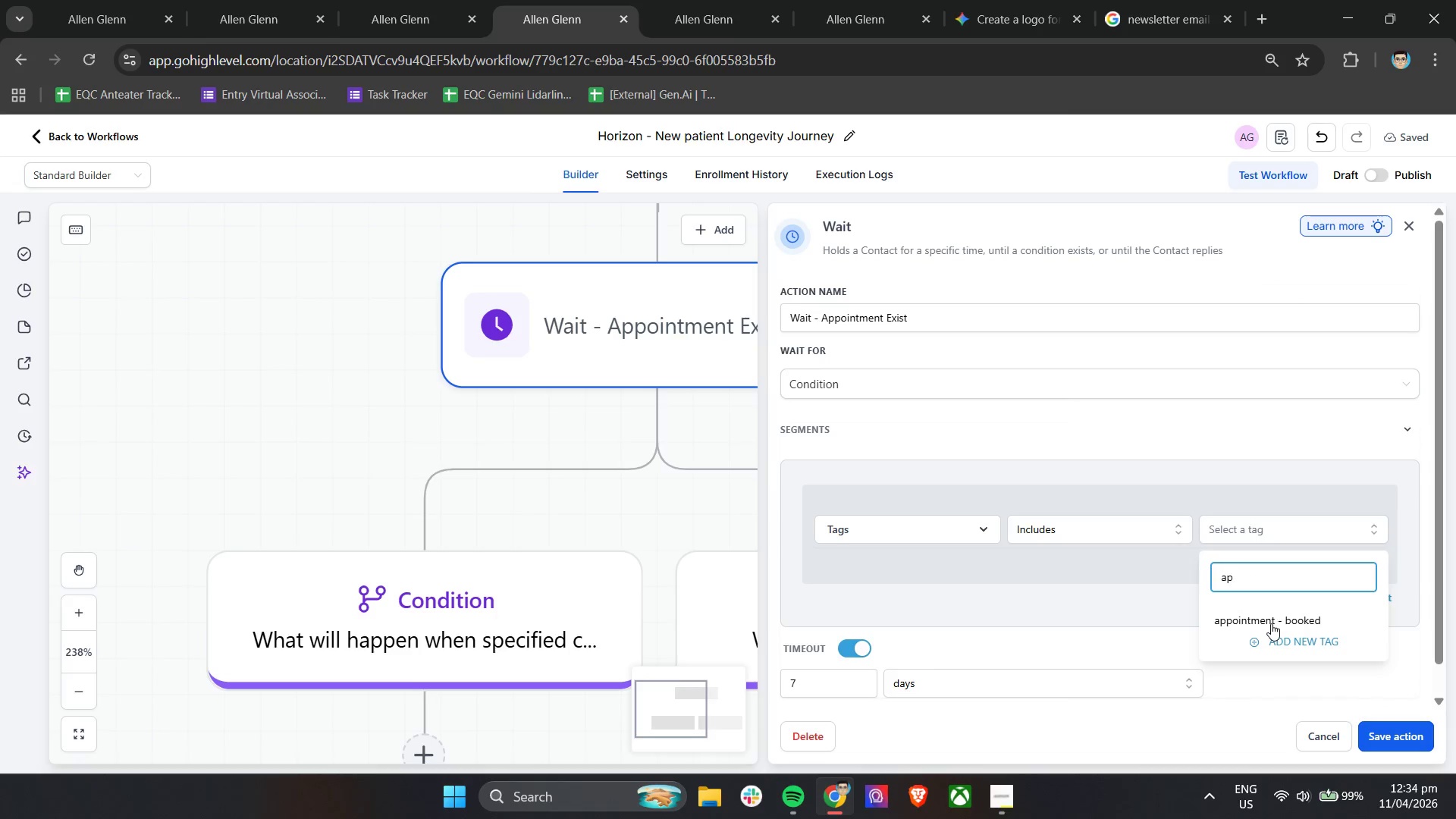 
left_click([1271, 623])
 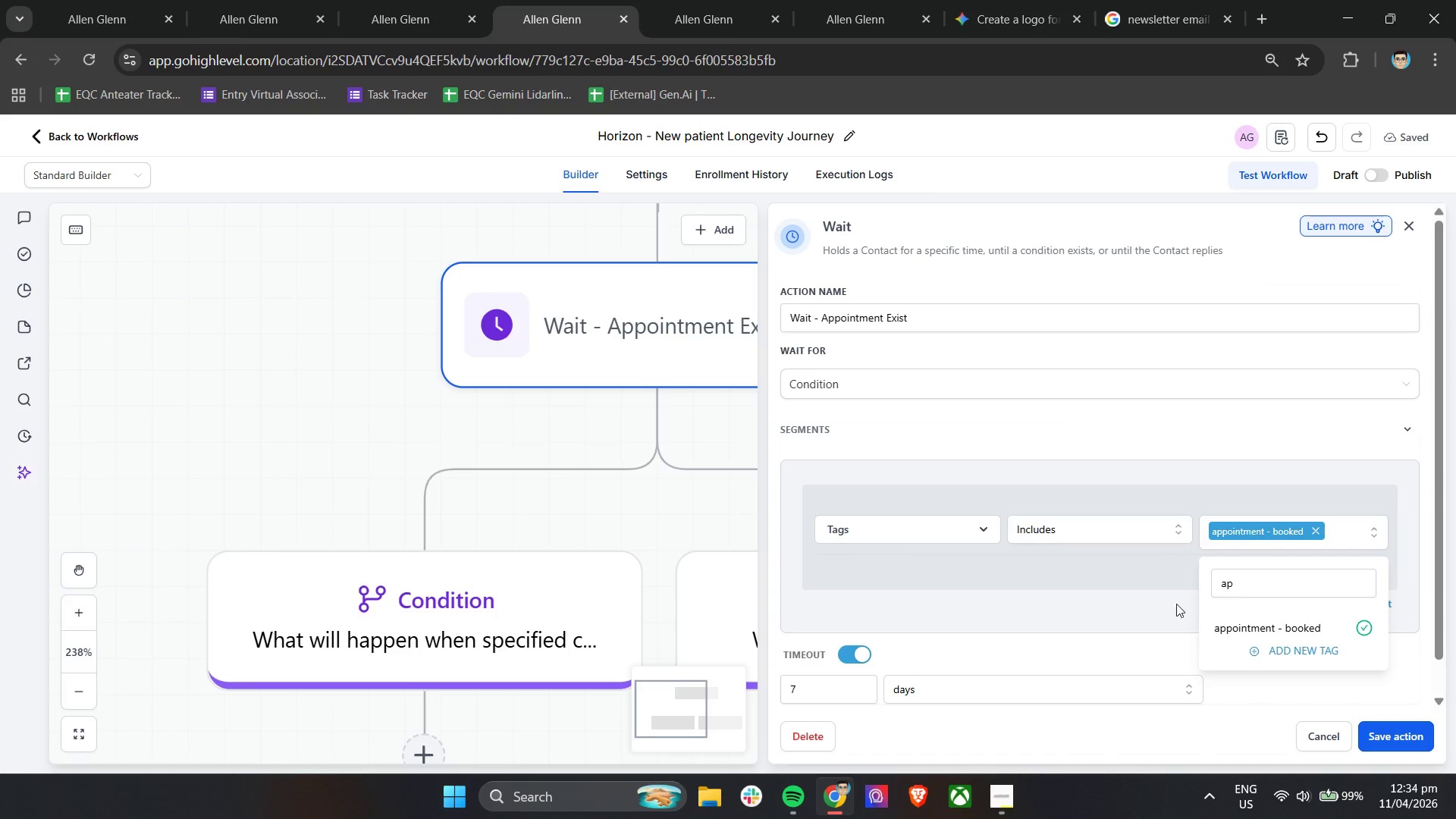 
left_click([1146, 582])
 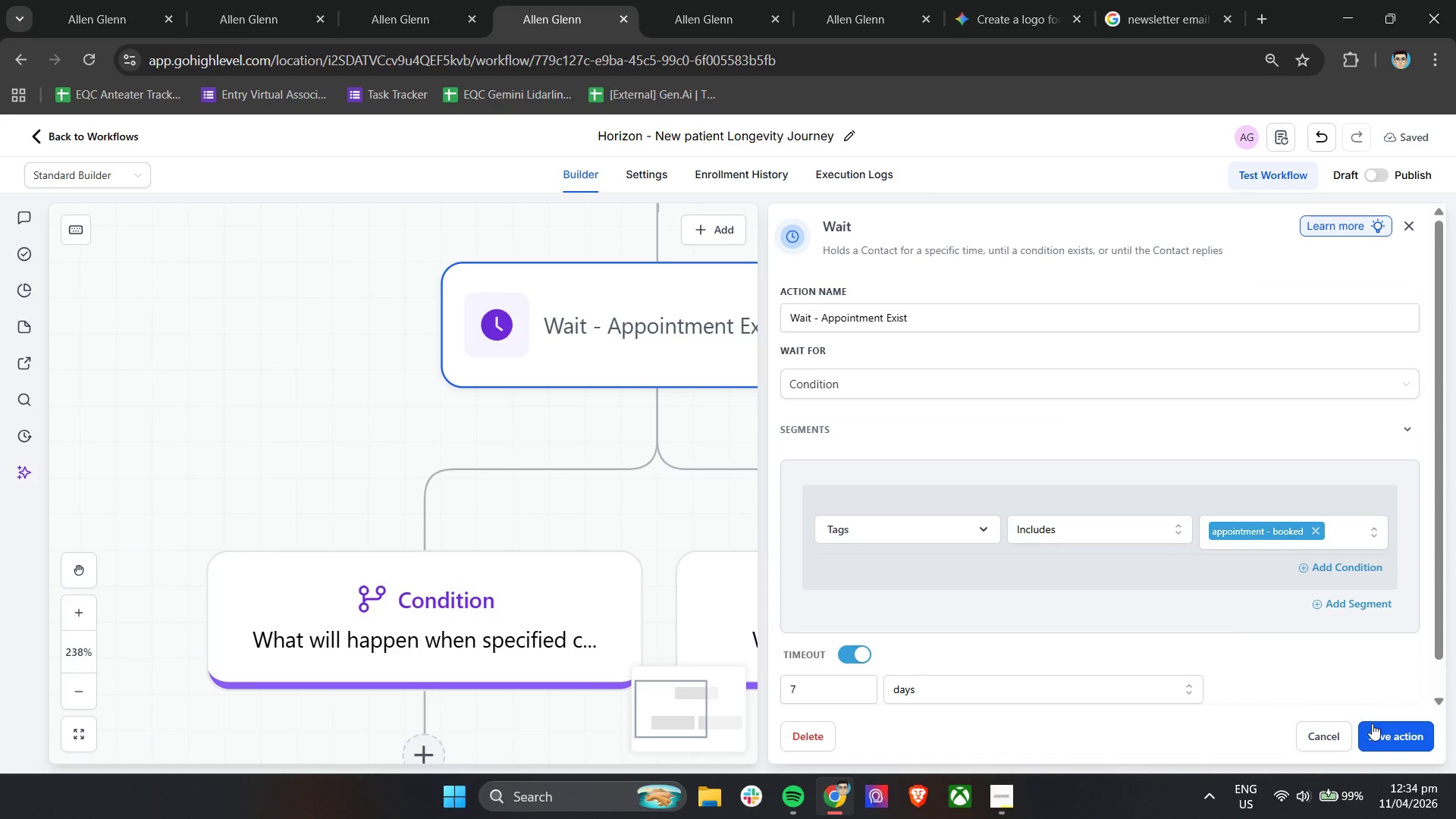 
left_click([1376, 736])
 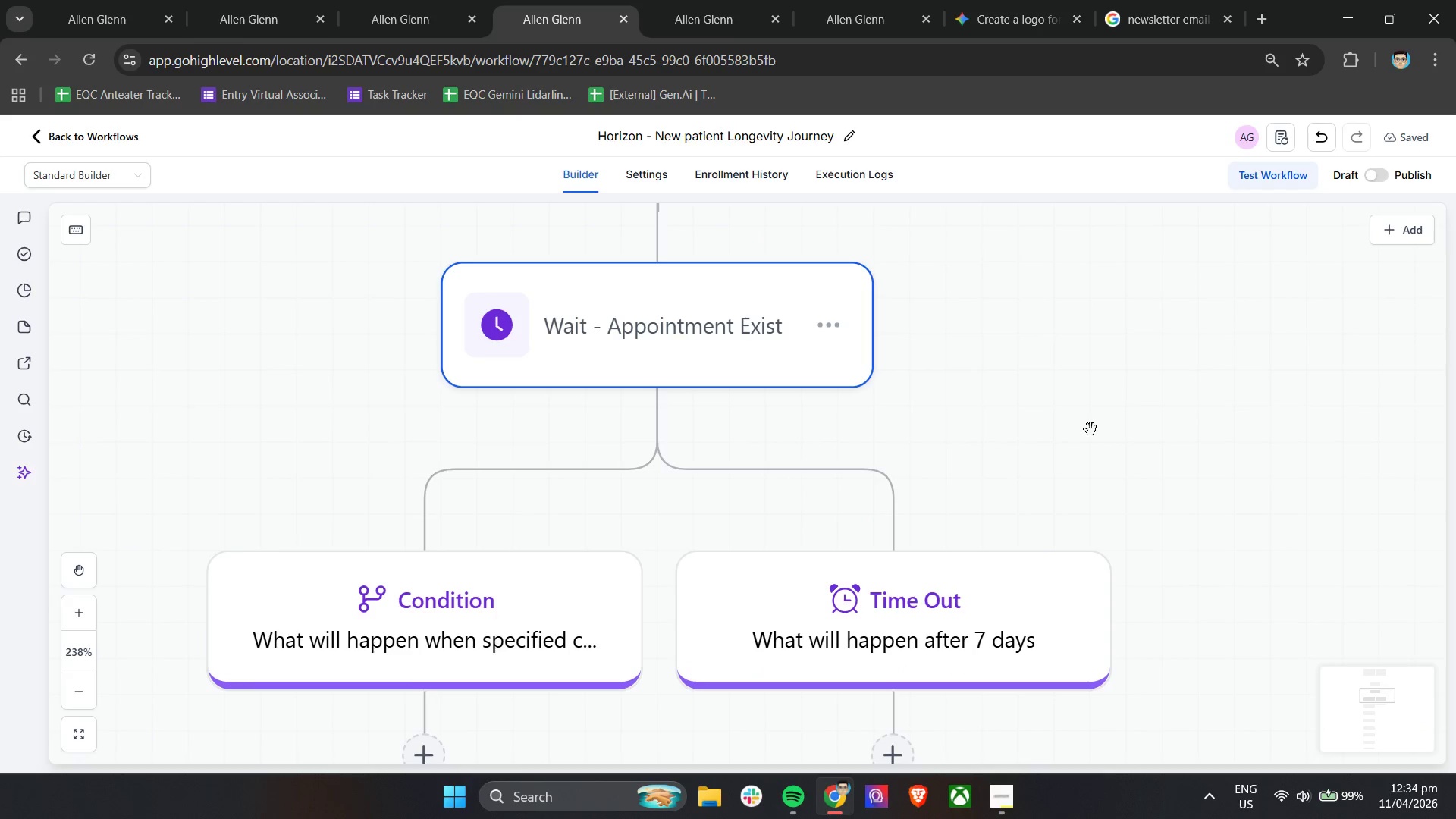 
hold_key(key=ControlLeft, duration=0.42)
scroll: coordinate [1090, 429], scroll_direction: down, amount: 4.0
 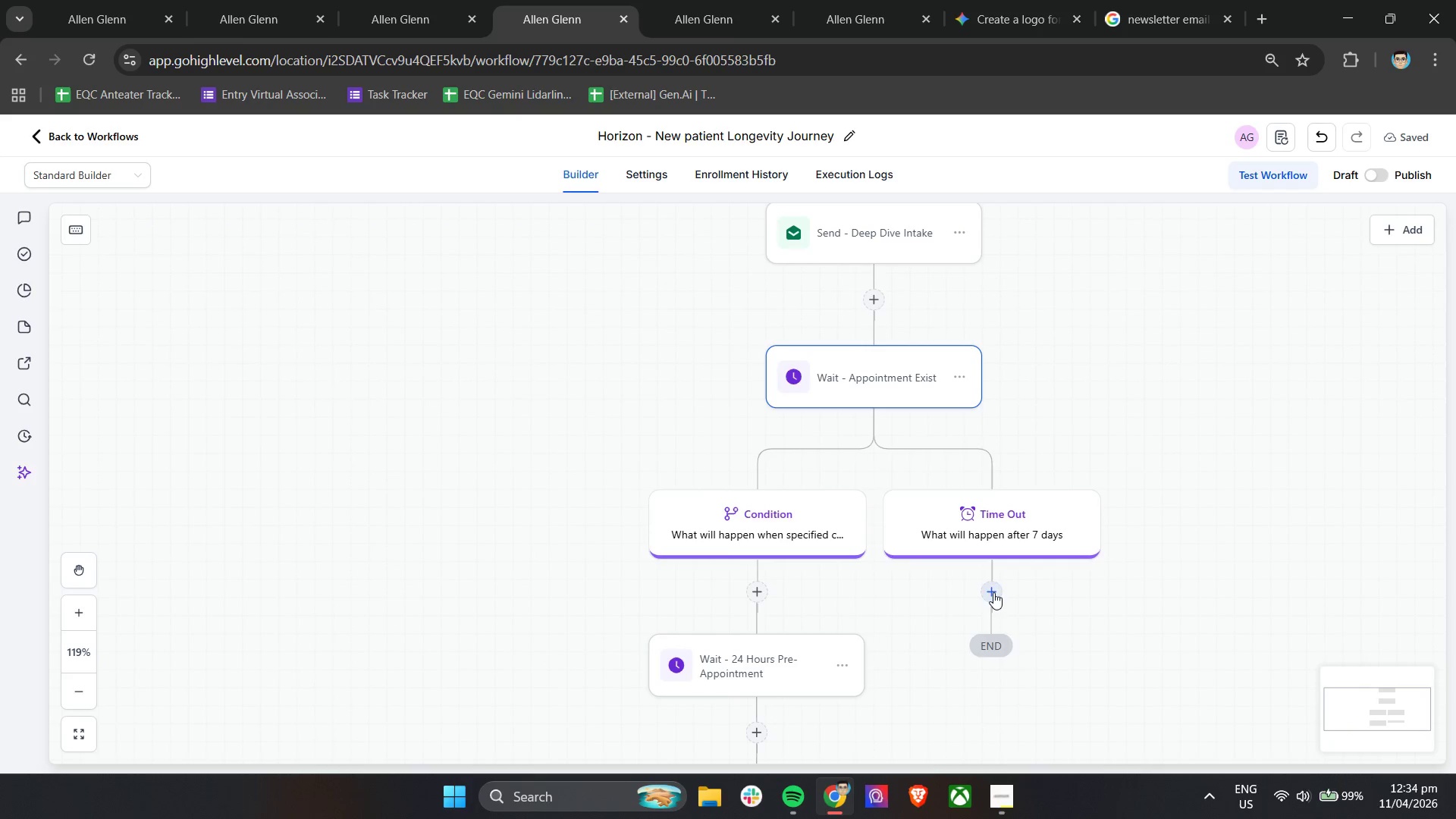 
left_click([990, 594])
 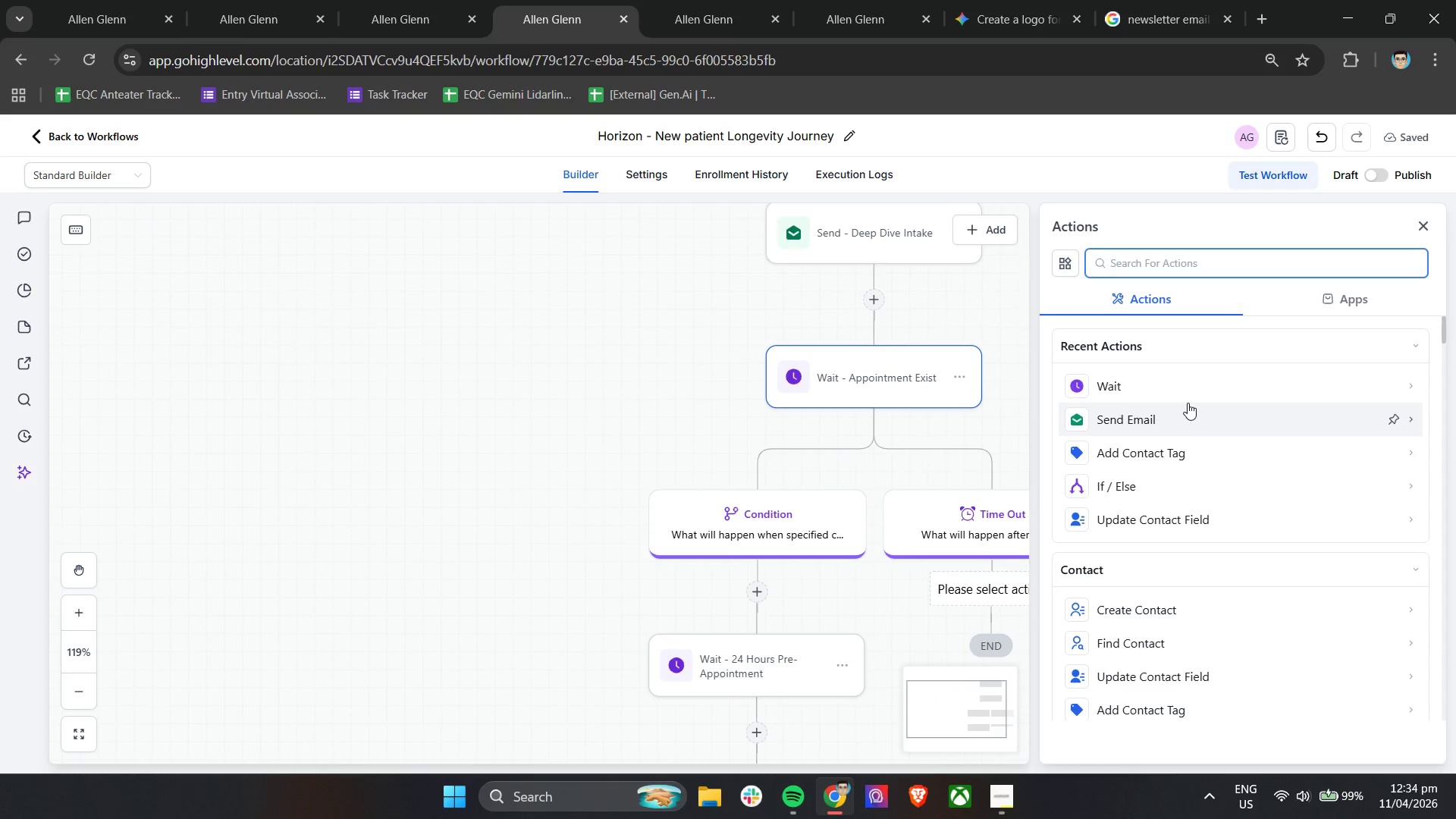 
left_click([1181, 413])
 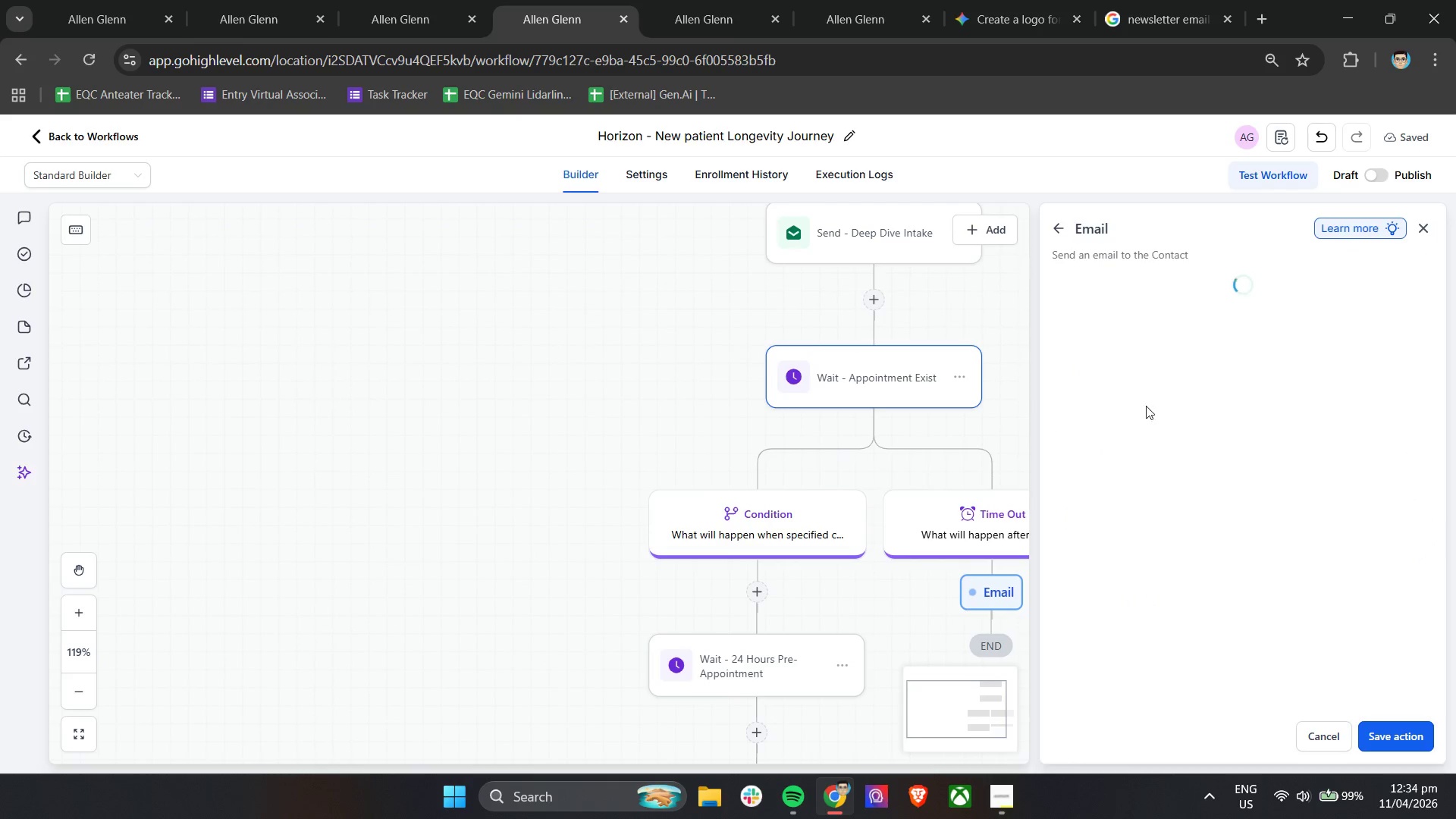 
left_click([573, 375])
 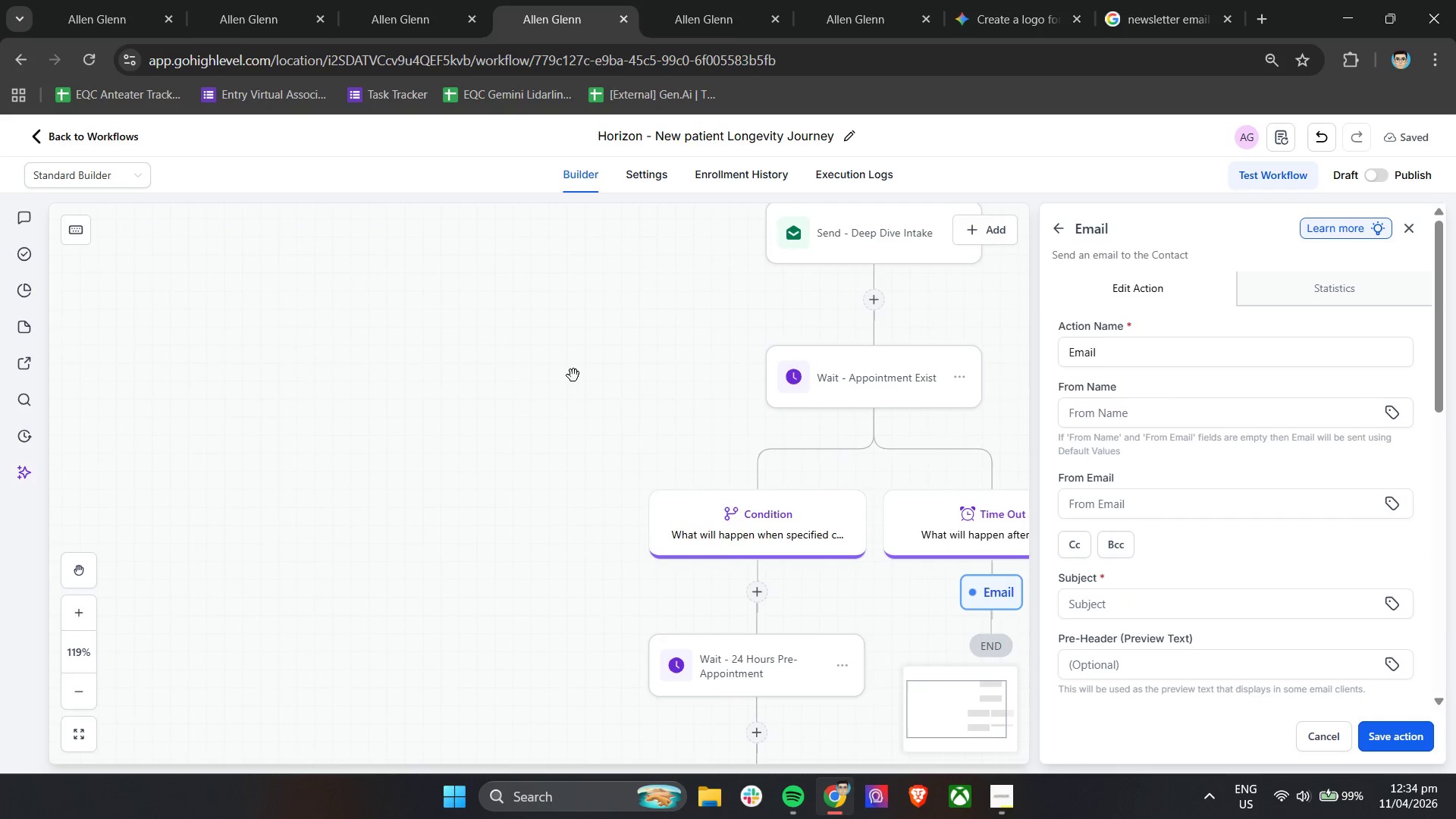 
scroll: coordinate [573, 375], scroll_direction: up, amount: 3.0
 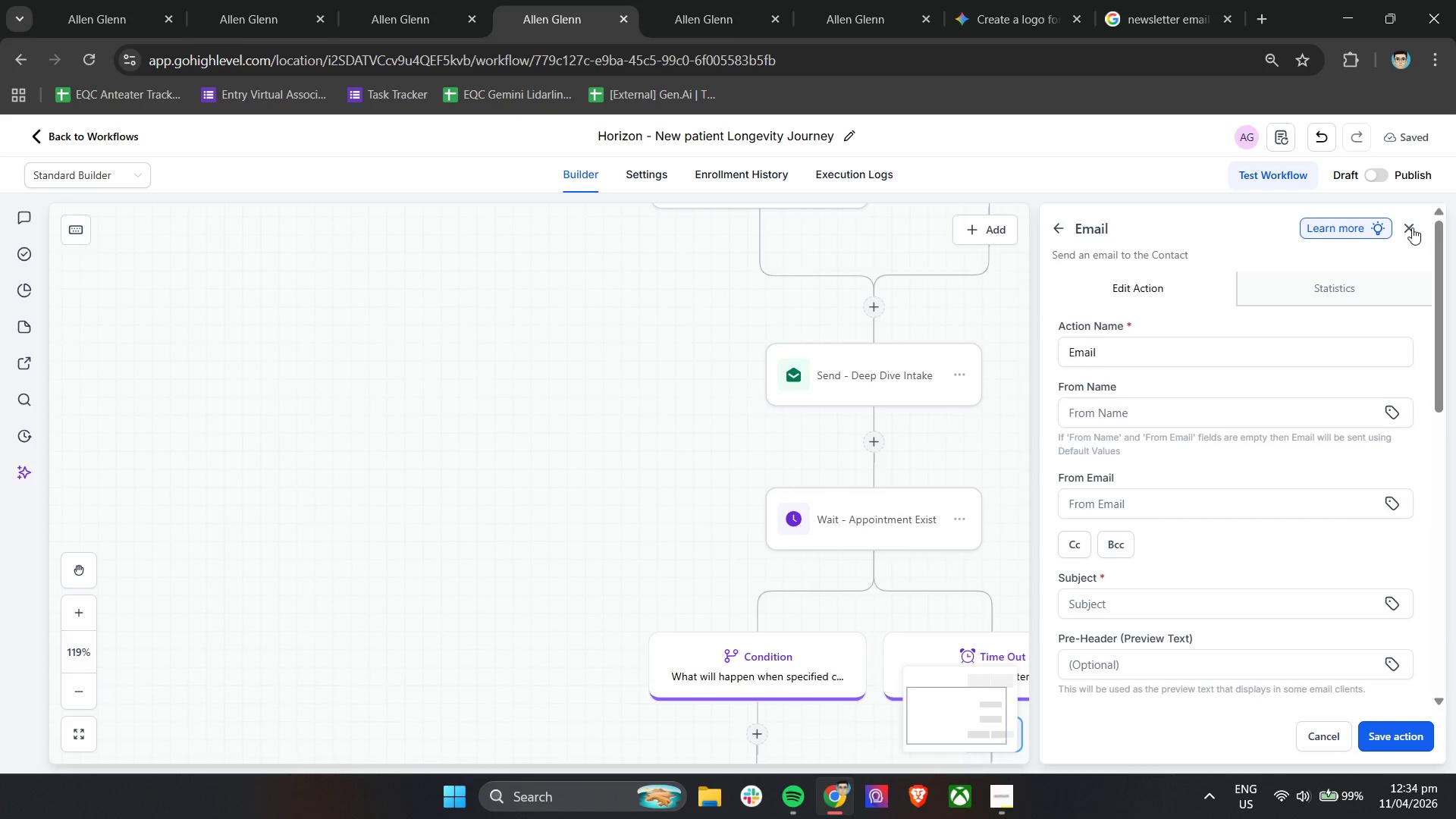 
left_click([1412, 228])
 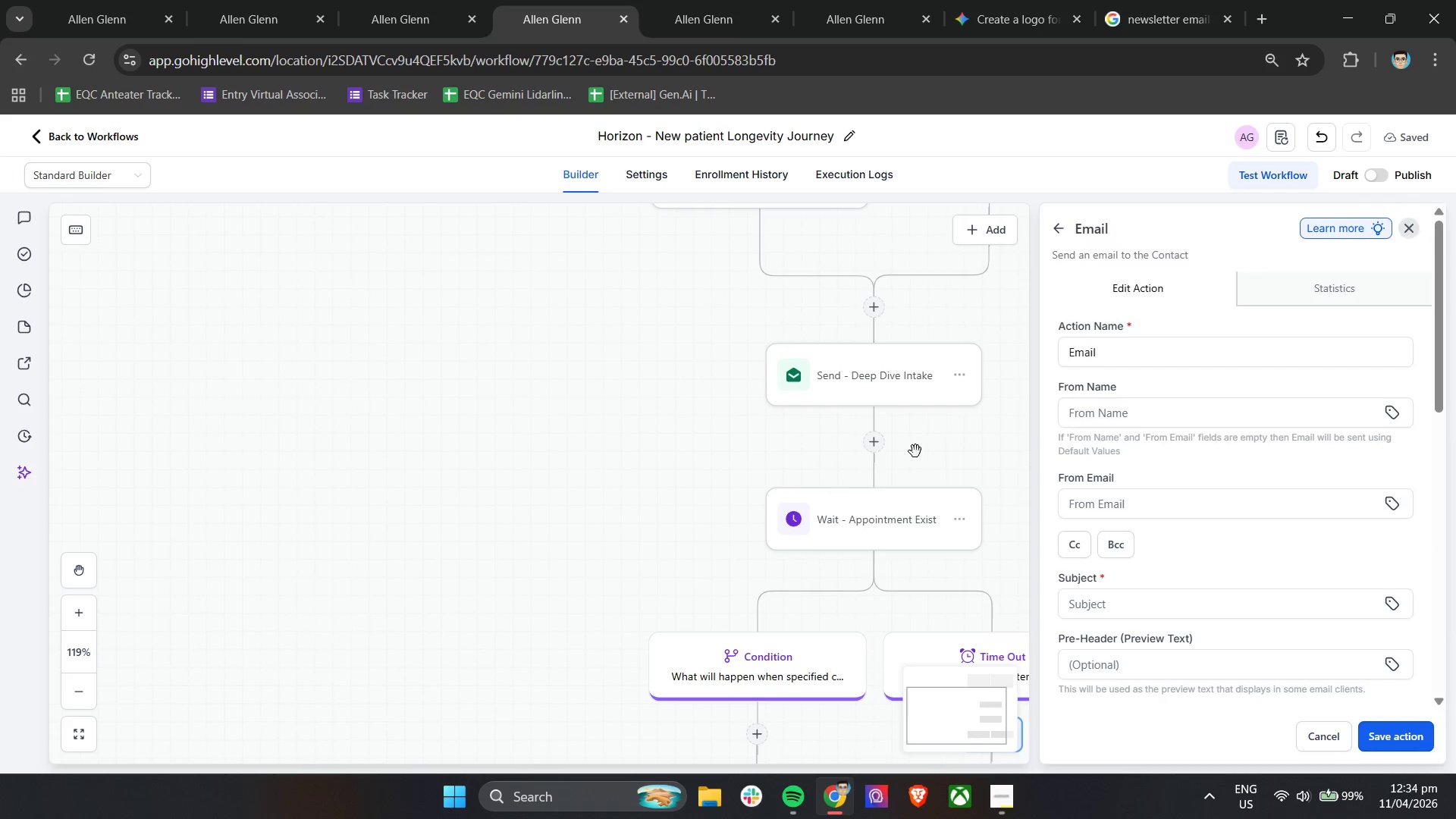 
scroll: coordinate [892, 474], scroll_direction: up, amount: 3.0
 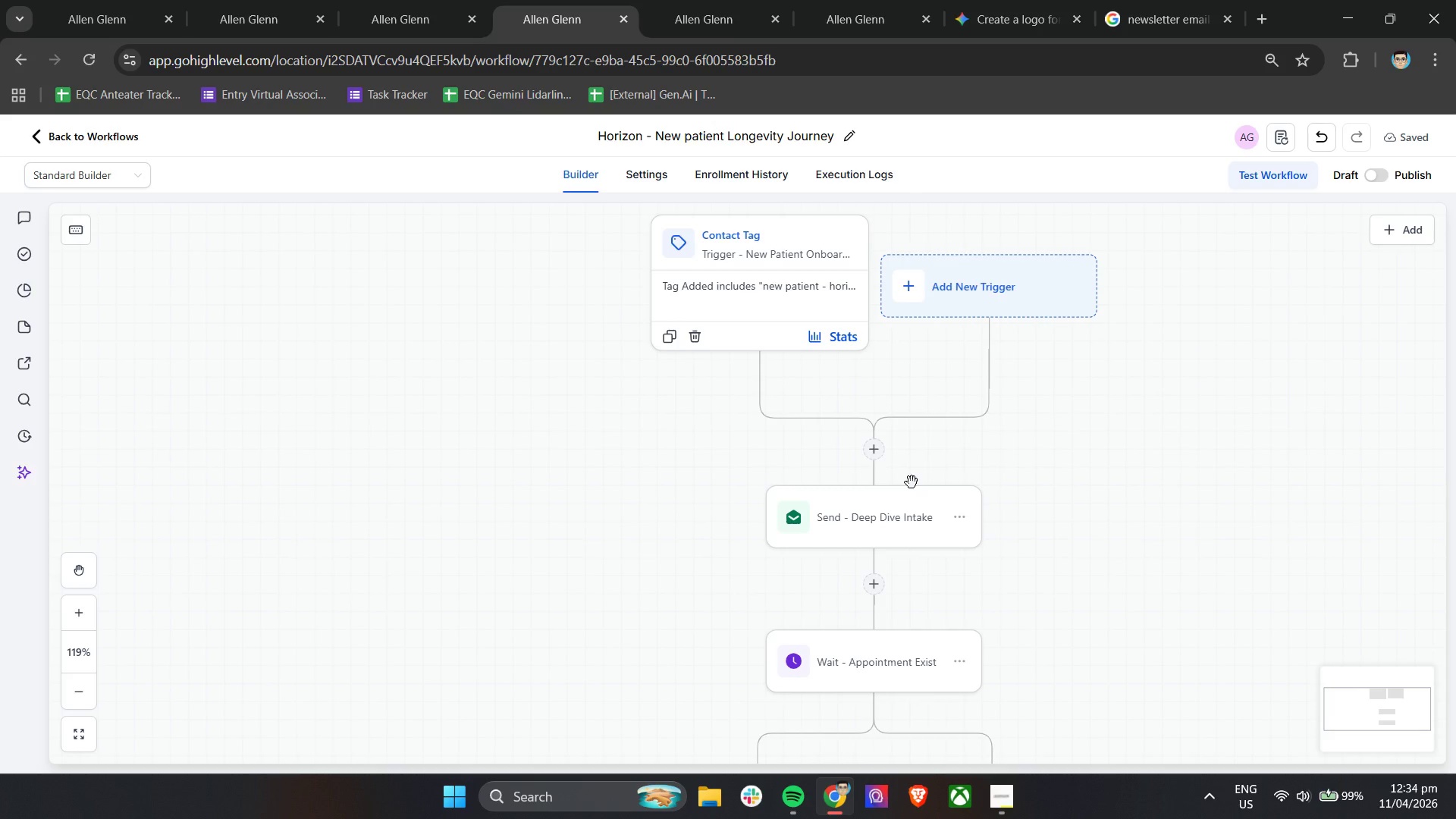 
wait(17.13)
 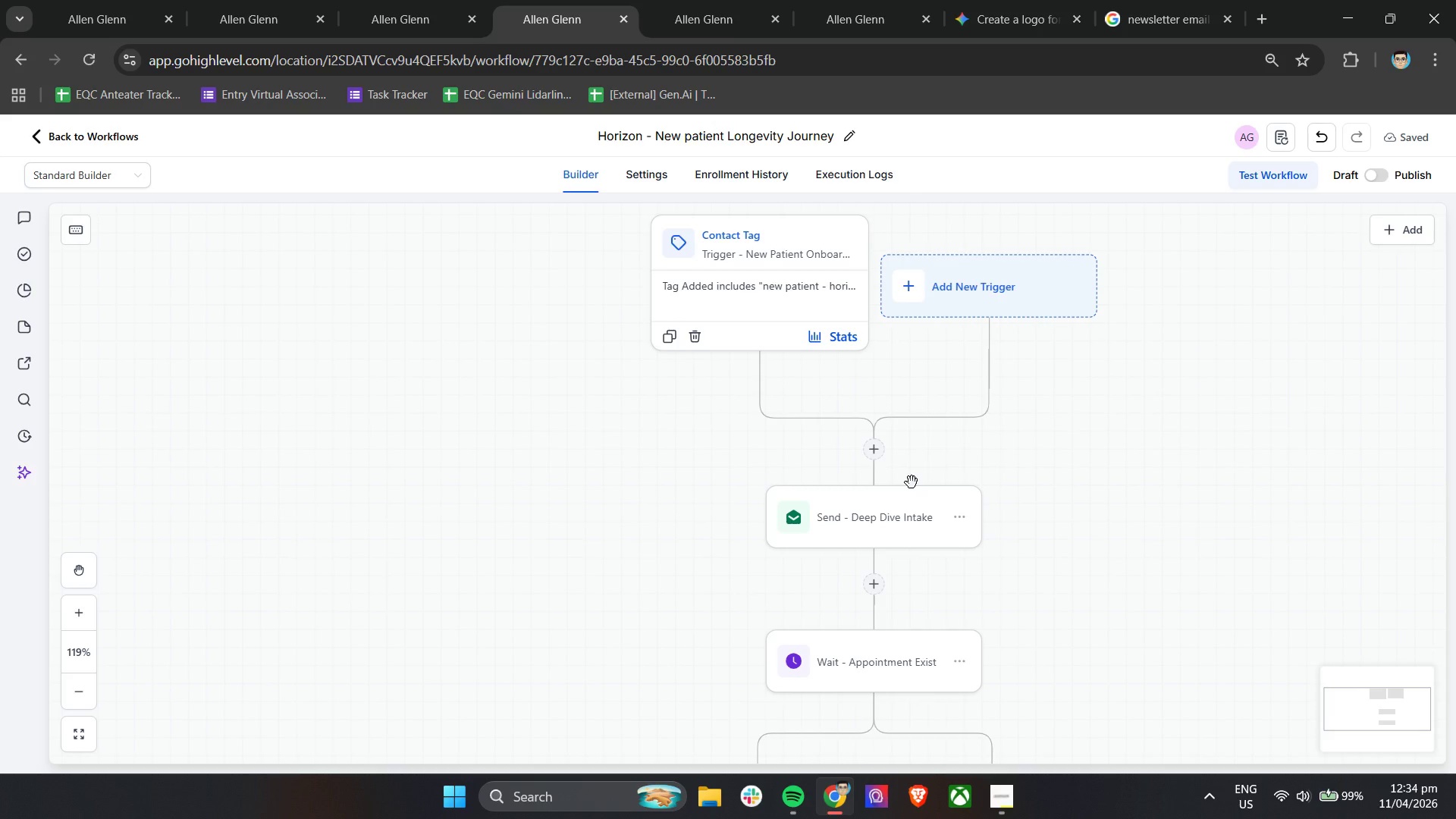 
scroll: coordinate [909, 481], scroll_direction: down, amount: 3.0
 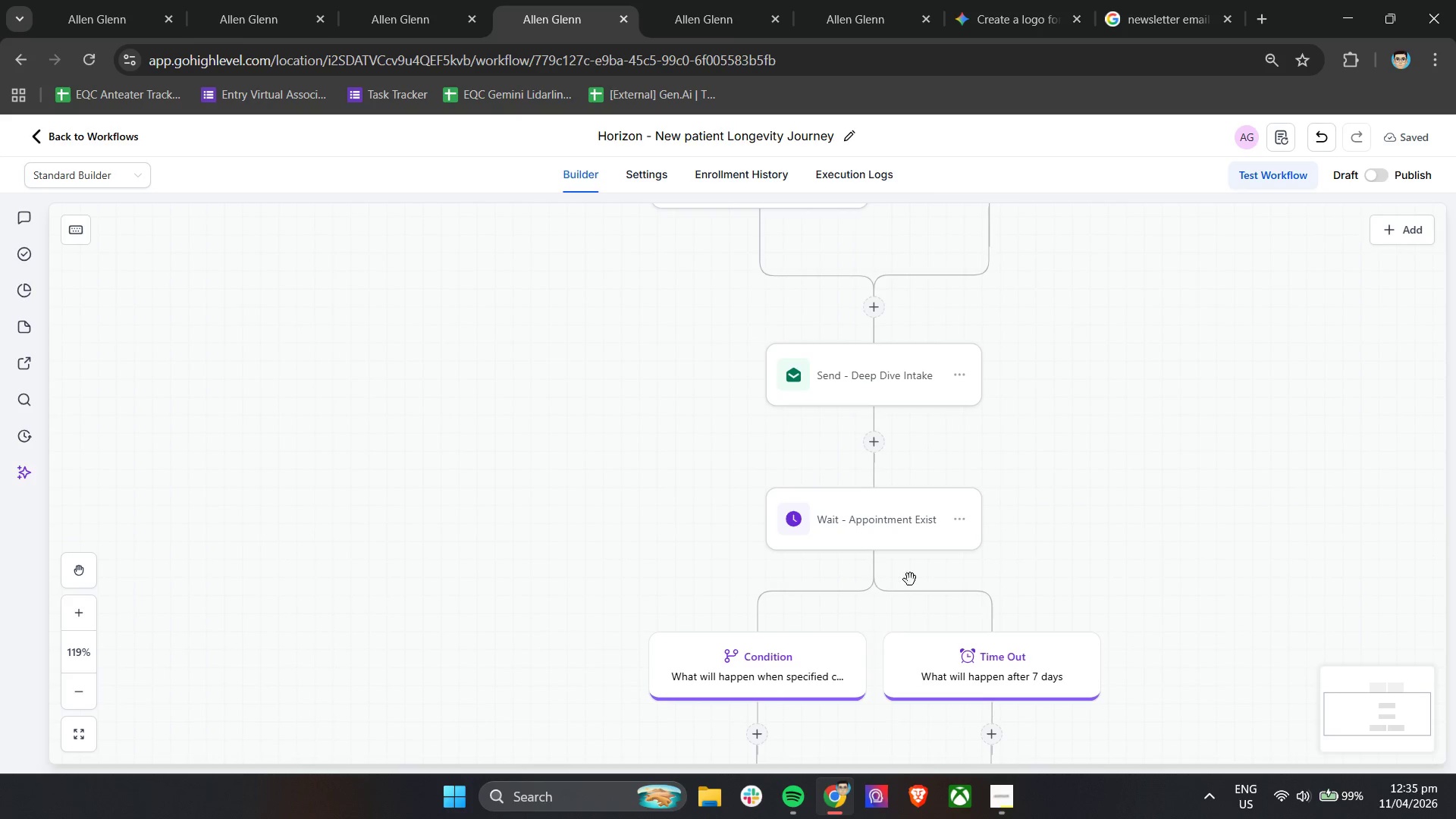 
left_click([905, 531])
 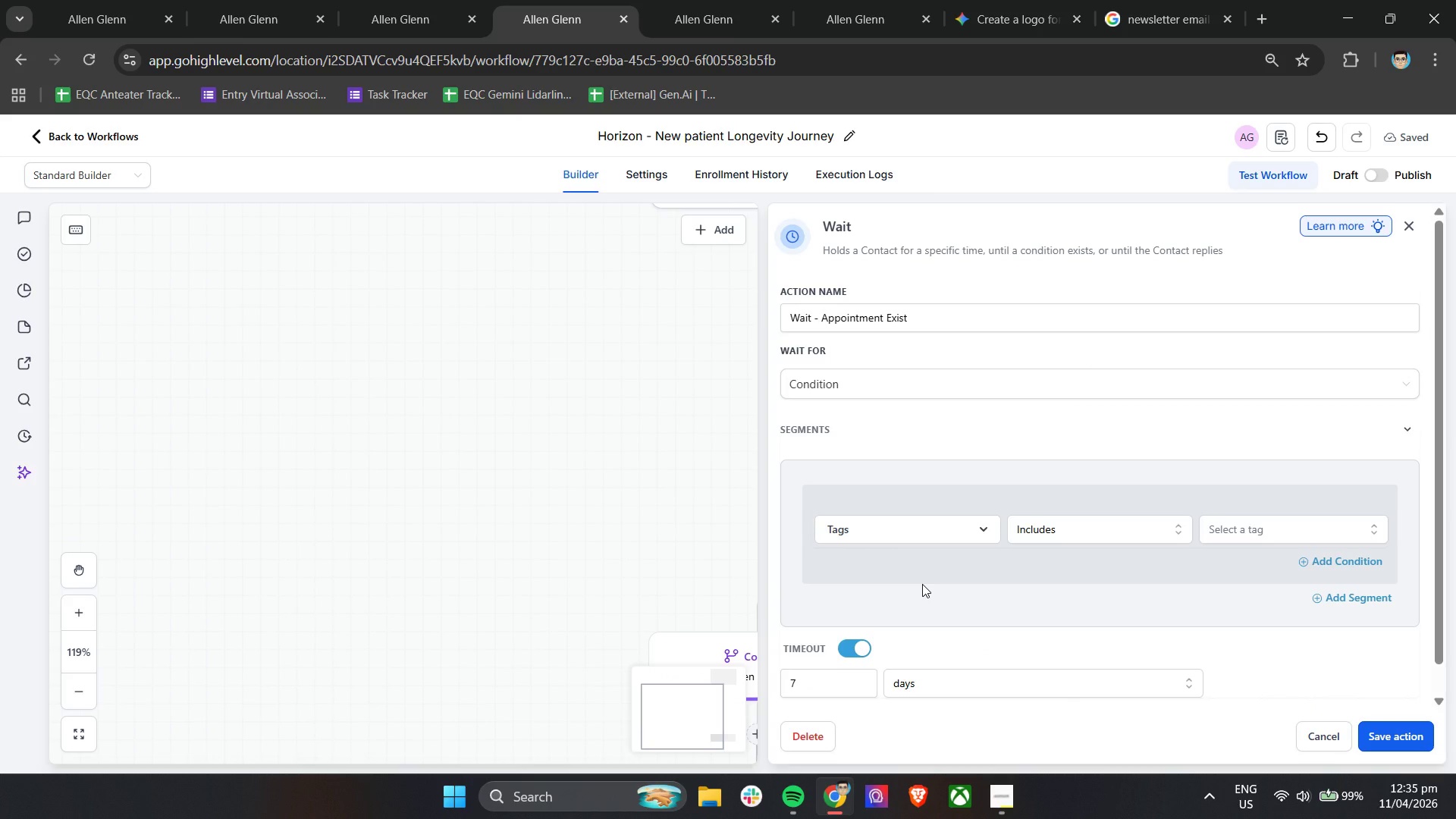 
wait(5.53)
 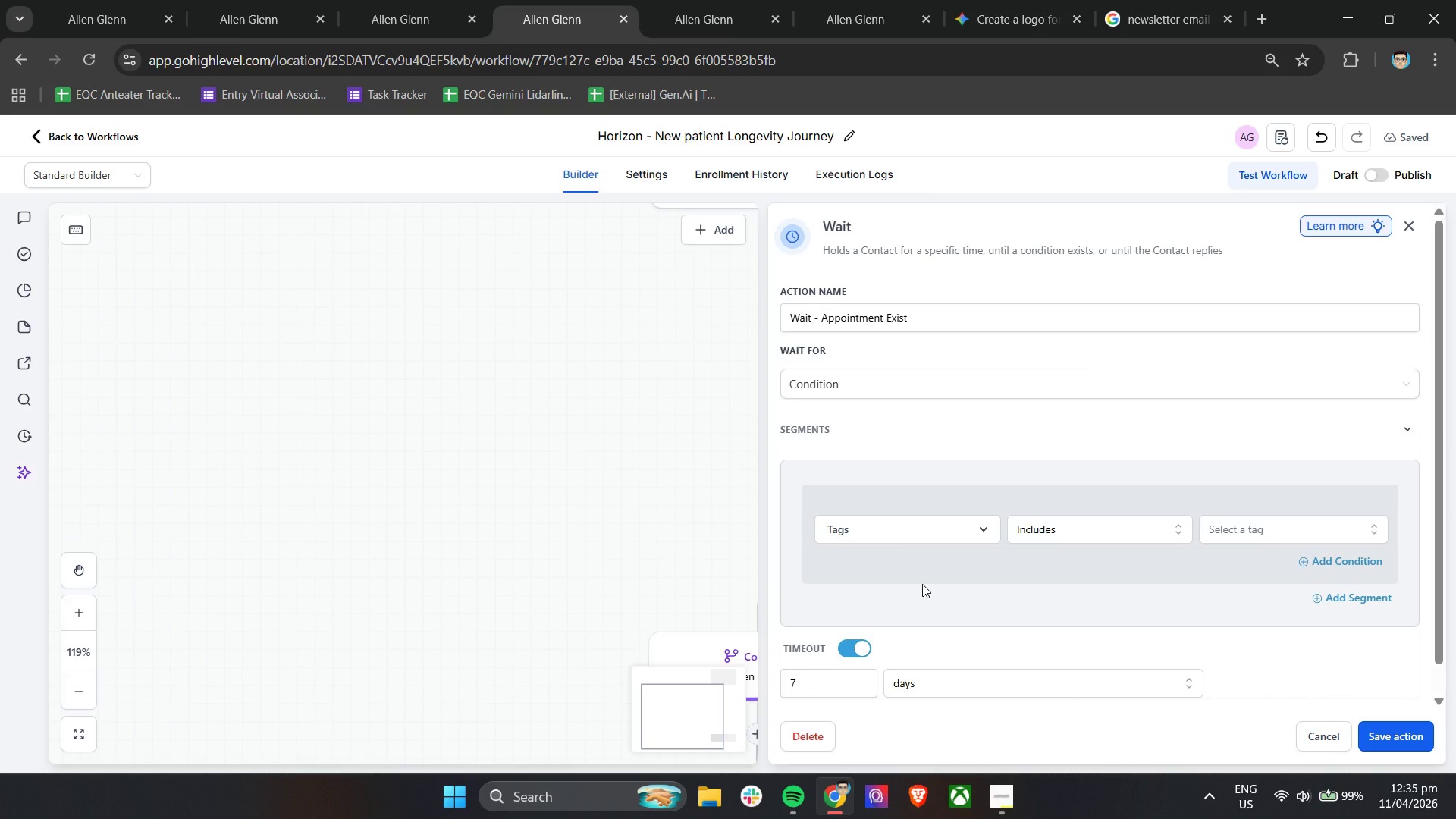 
left_click([1232, 532])
 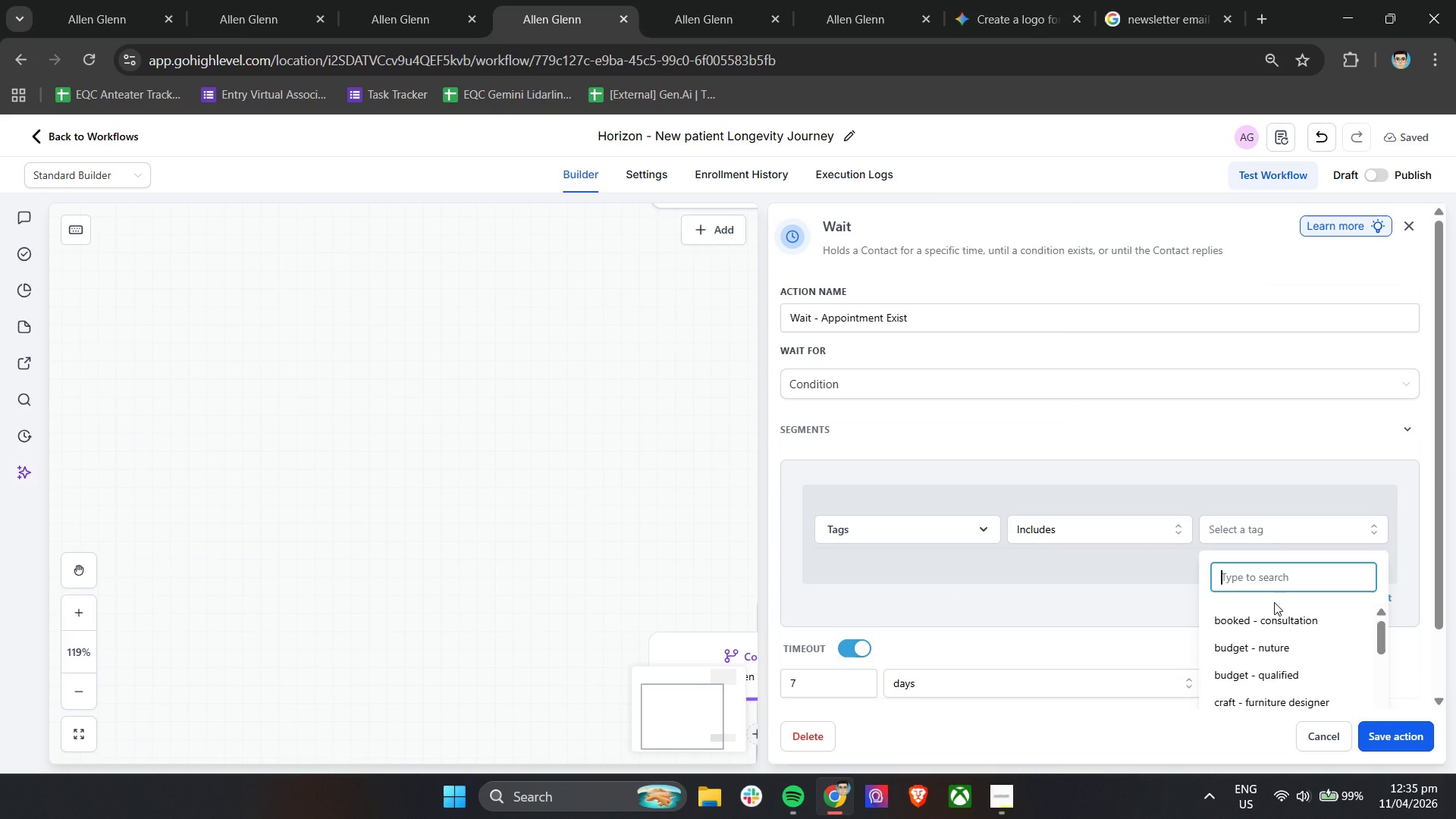 
key(A)
 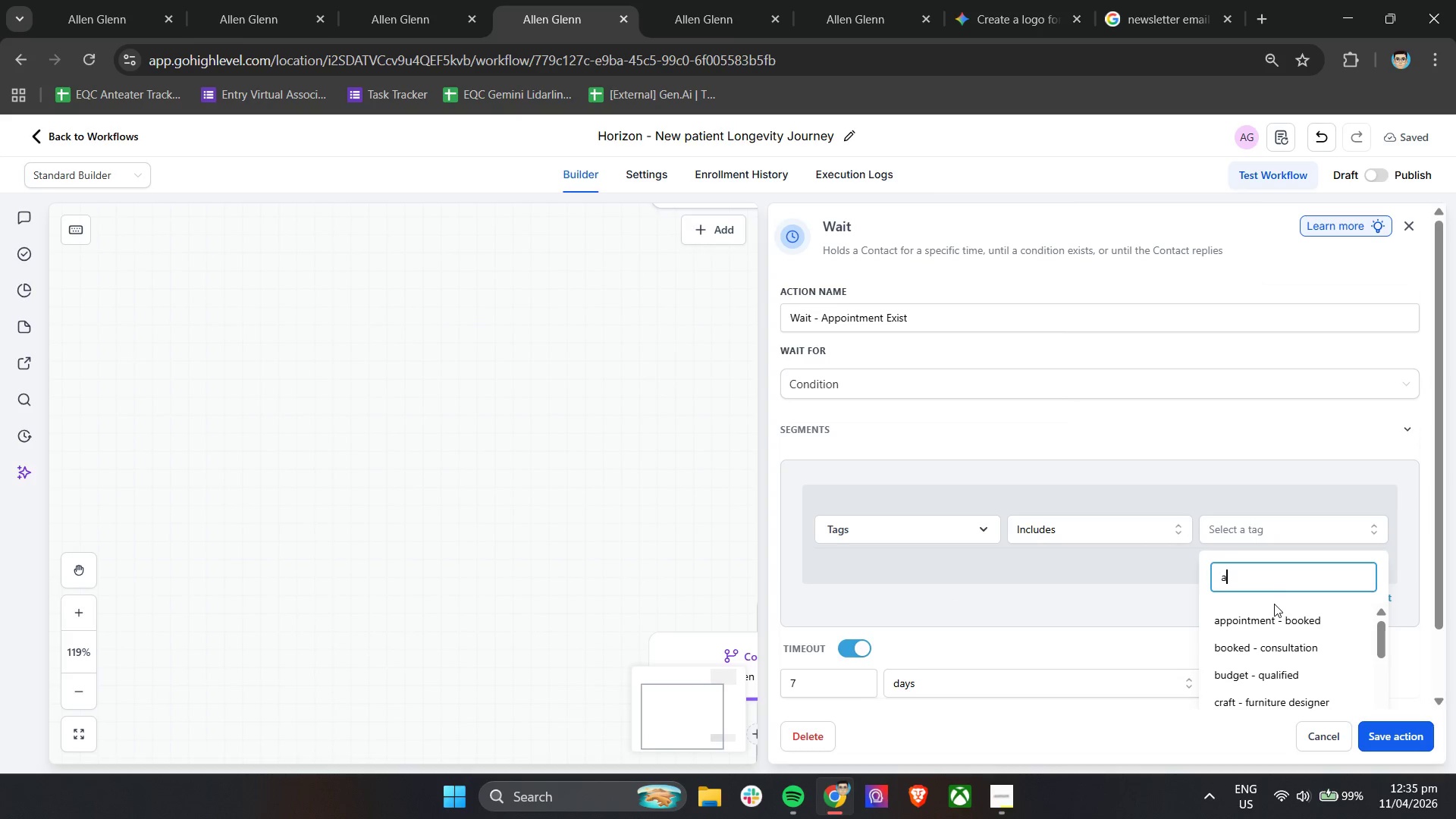 
left_click([1270, 626])
 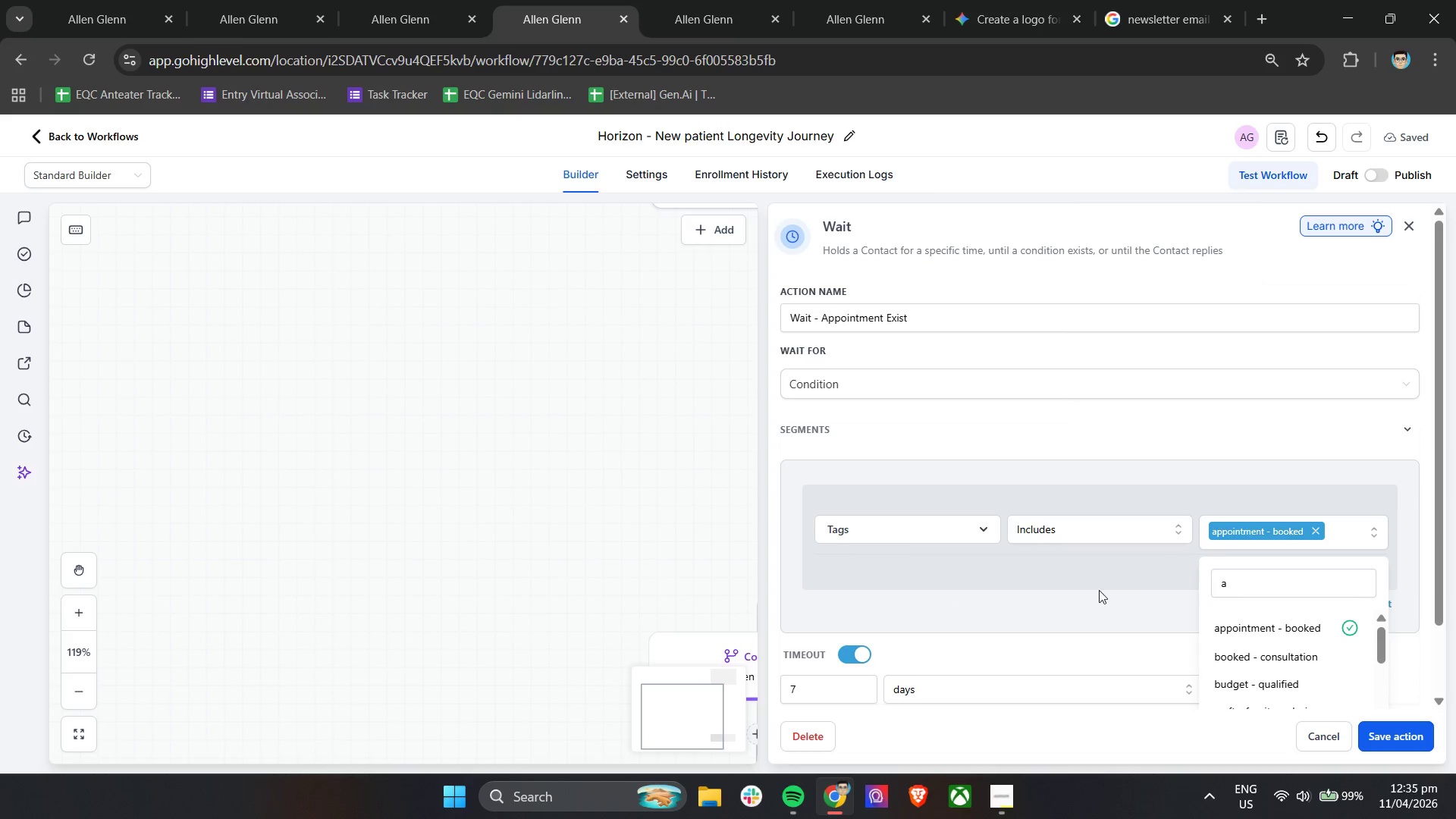 
left_click([1087, 585])
 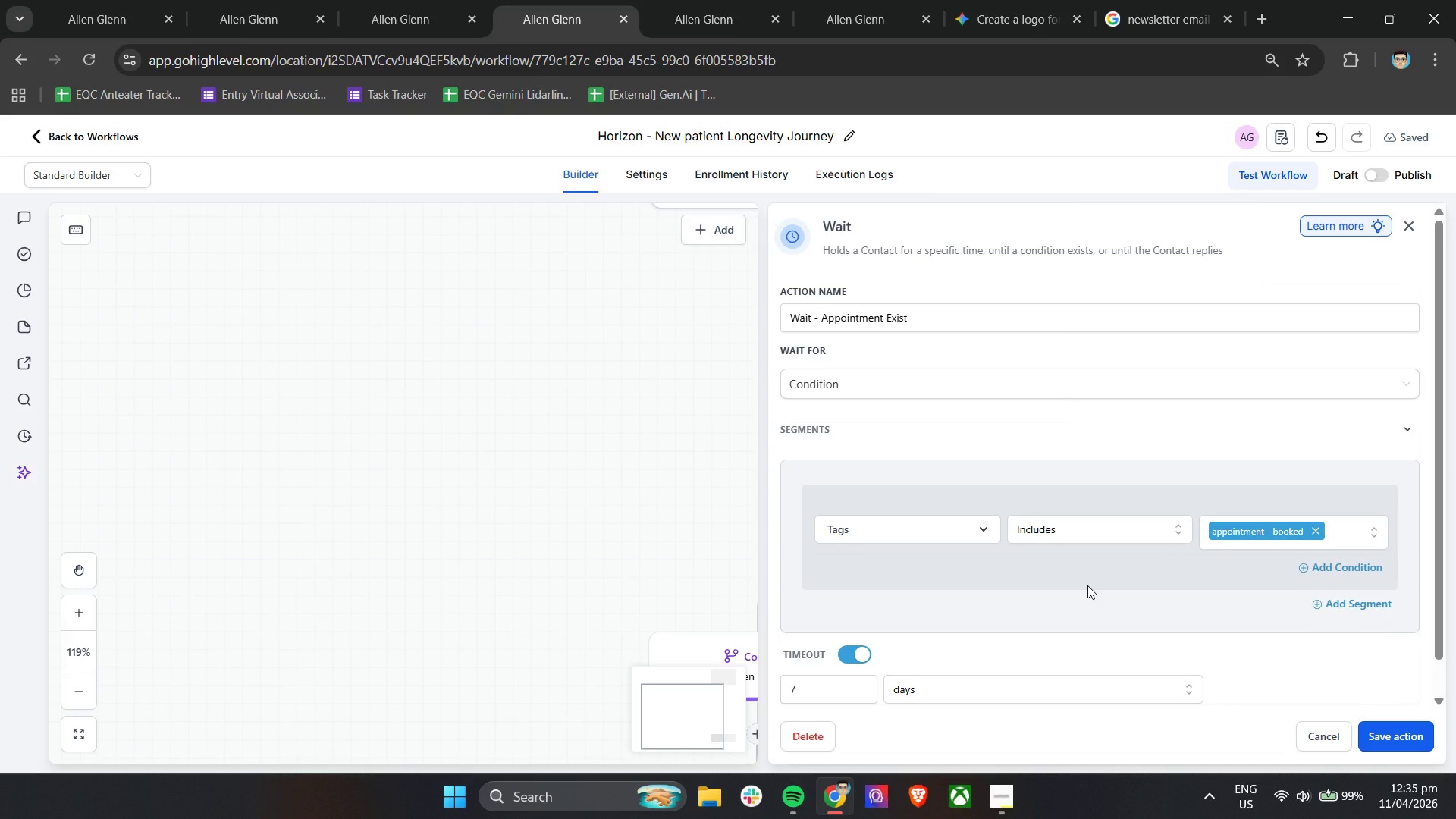 
wait(6.41)
 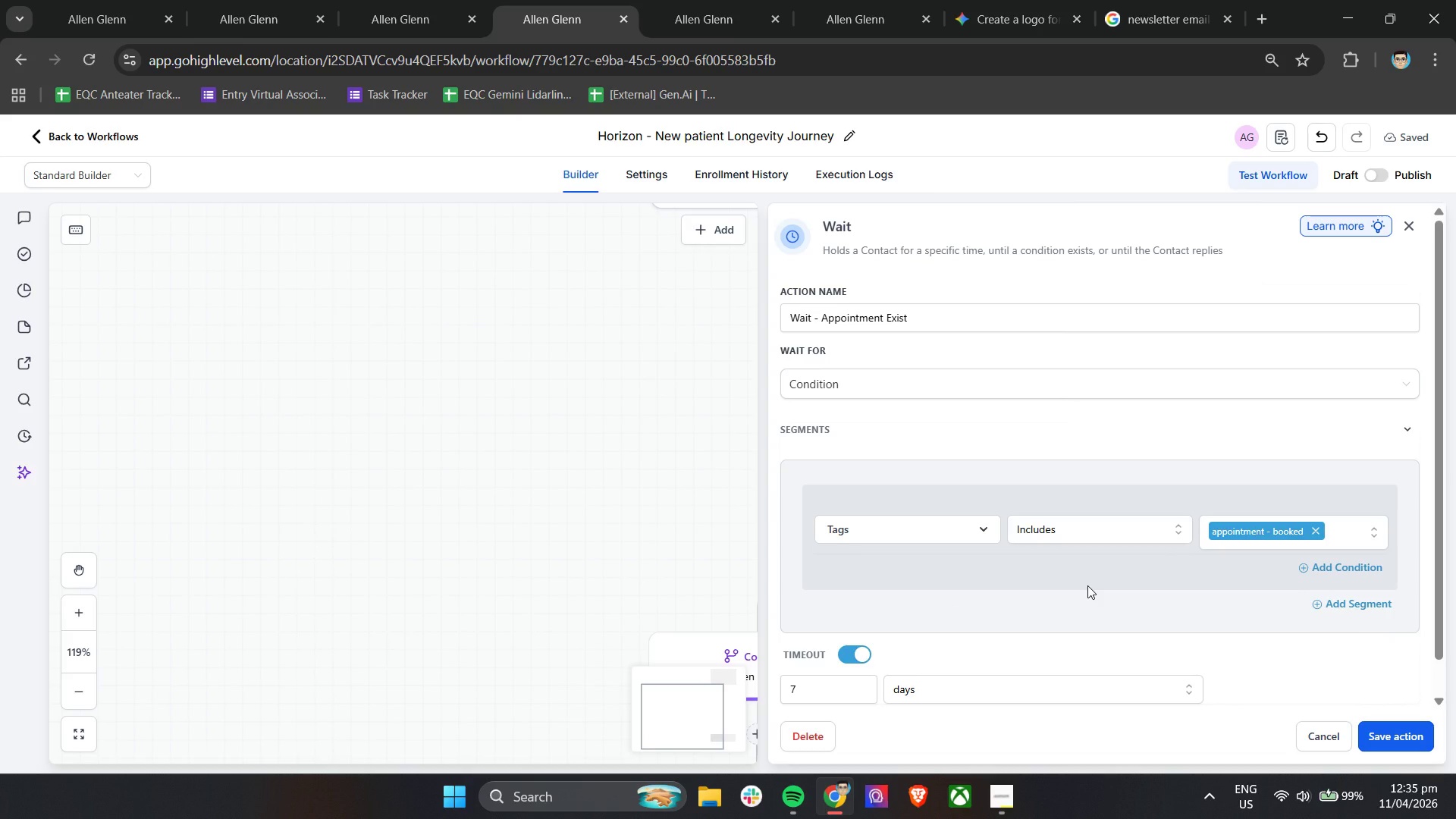 
left_click([1378, 726])
 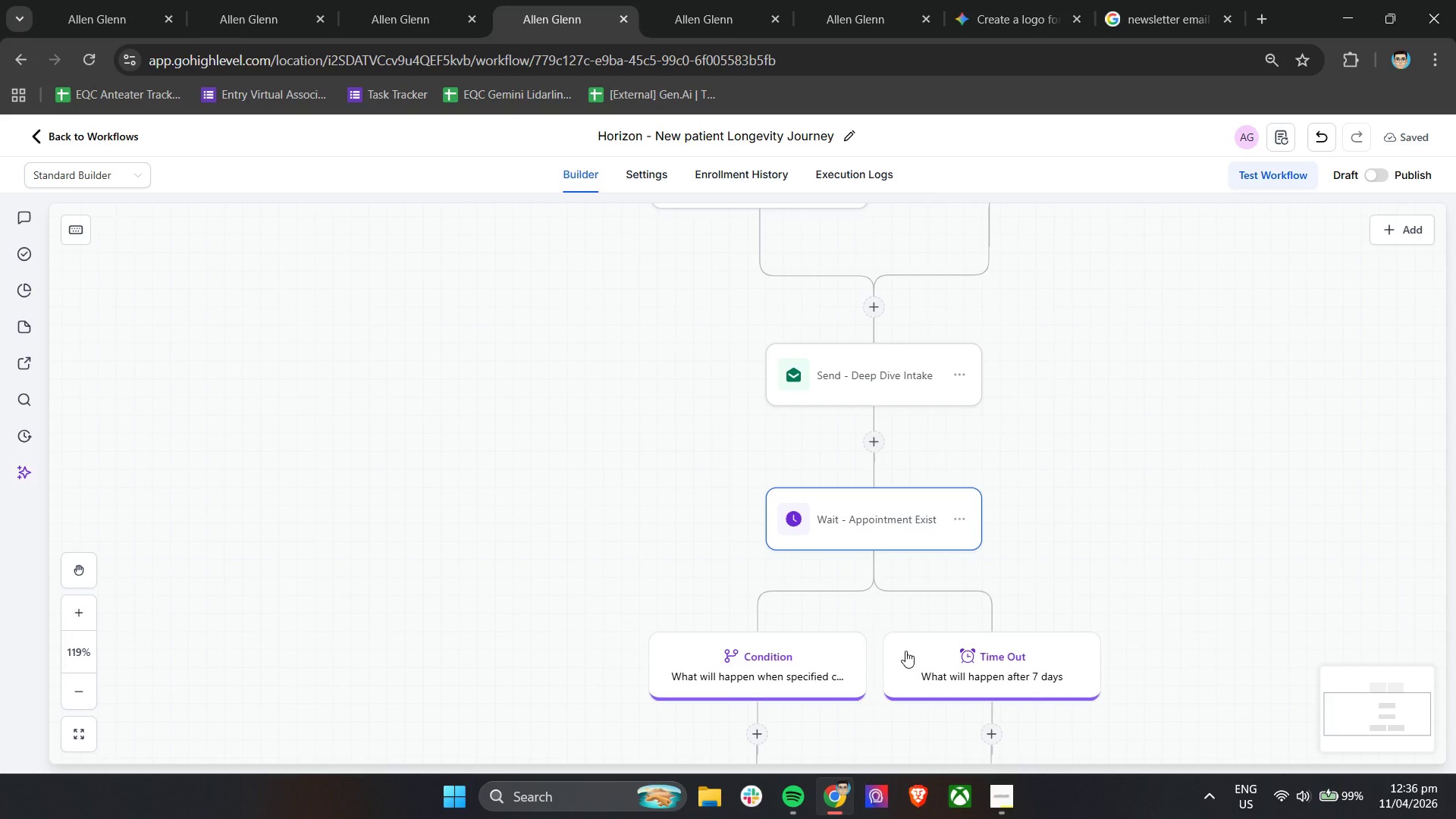 
wait(58.67)
 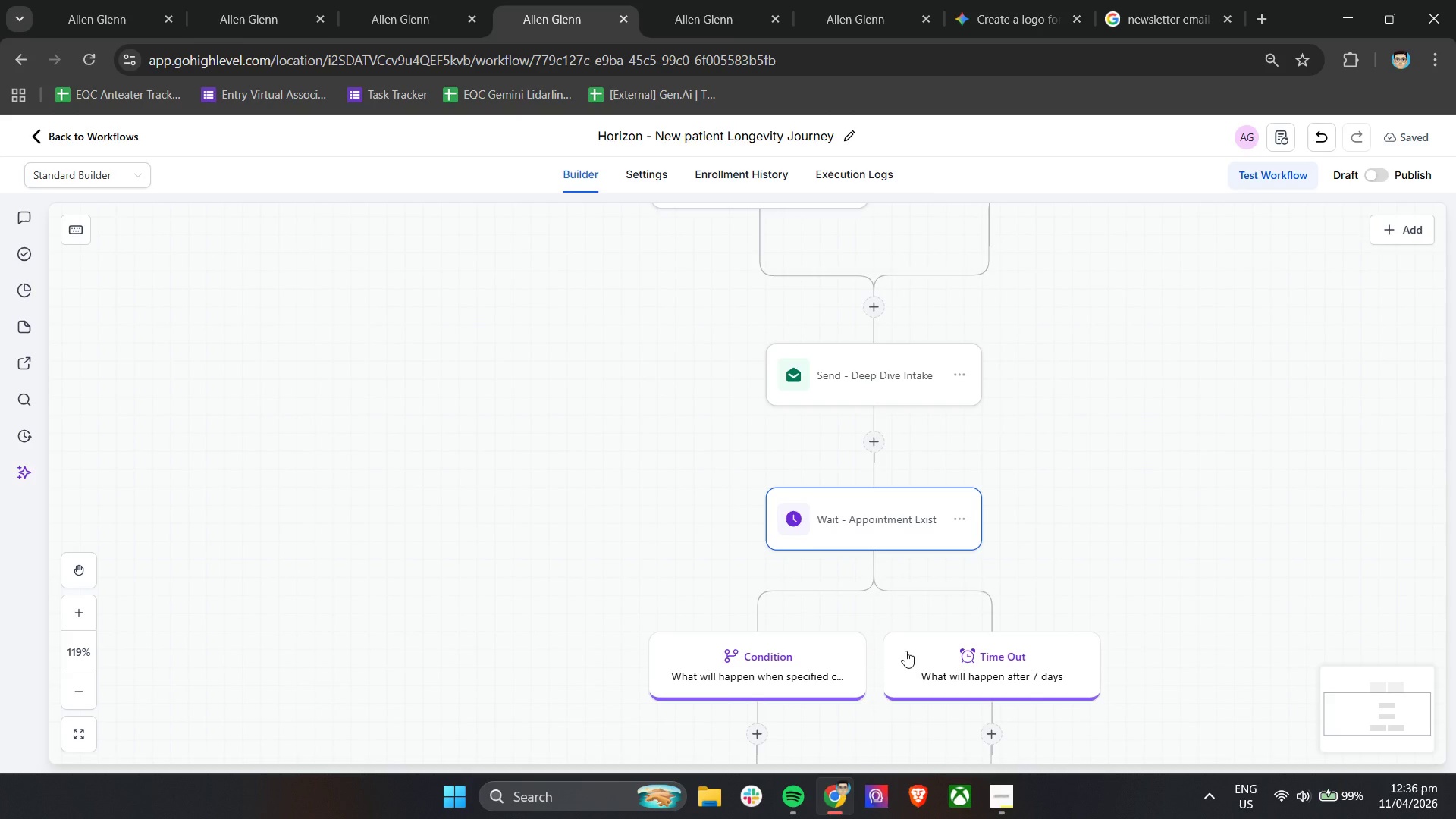 
scroll: coordinate [994, 638], scroll_direction: down, amount: 2.0
 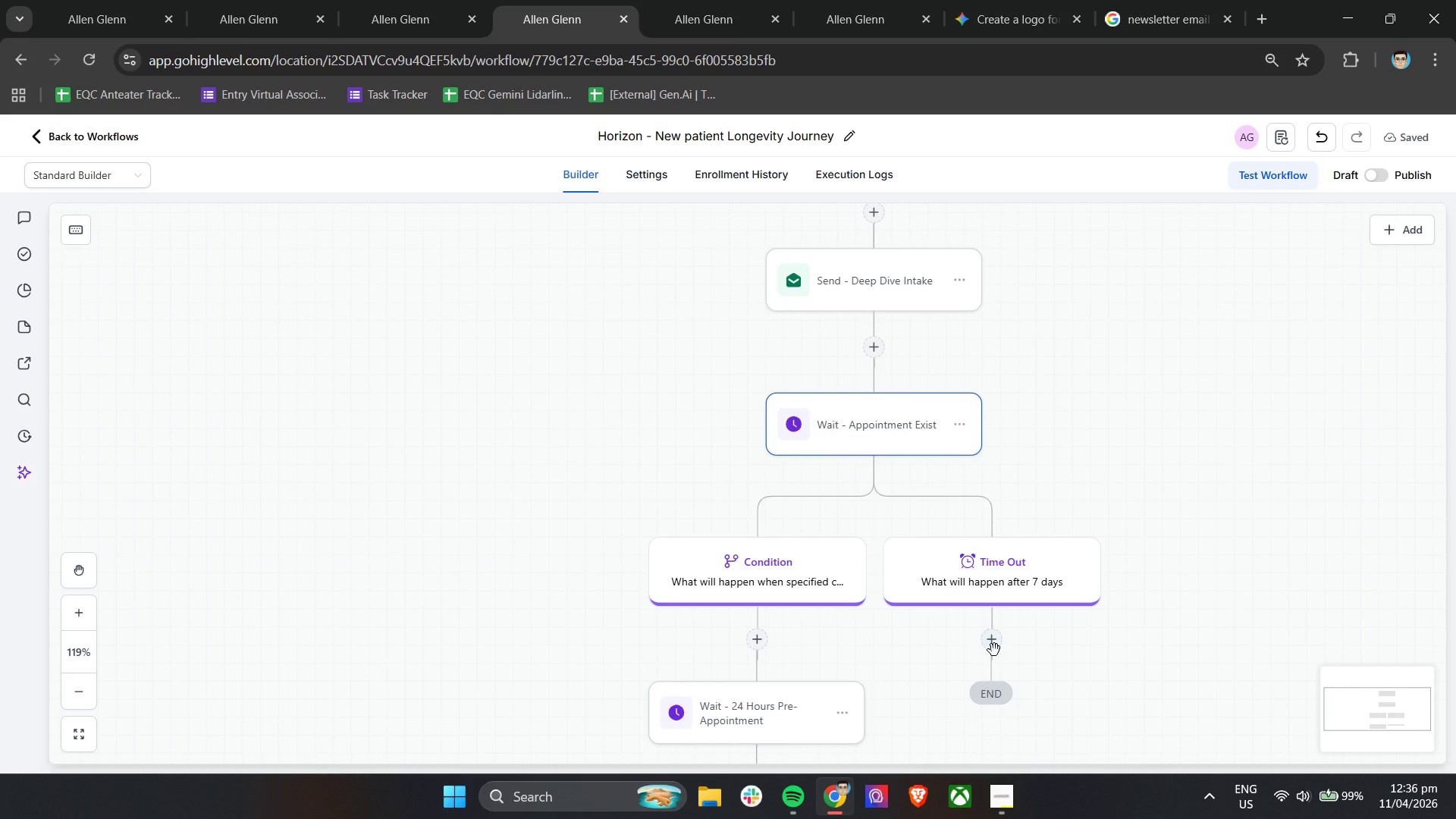 
left_click([992, 637])
 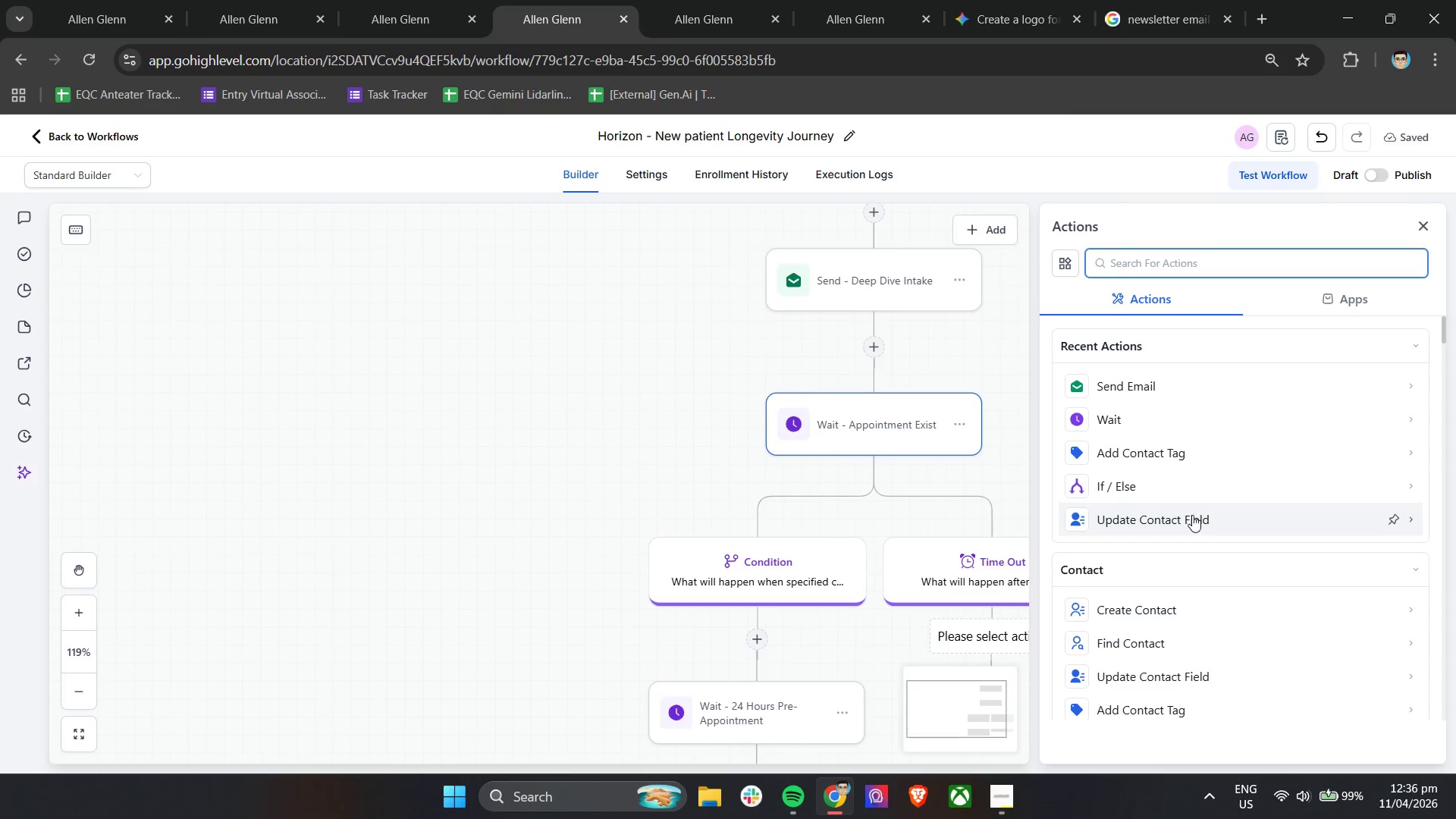 
scroll: coordinate [1178, 632], scroll_direction: down, amount: 9.0
 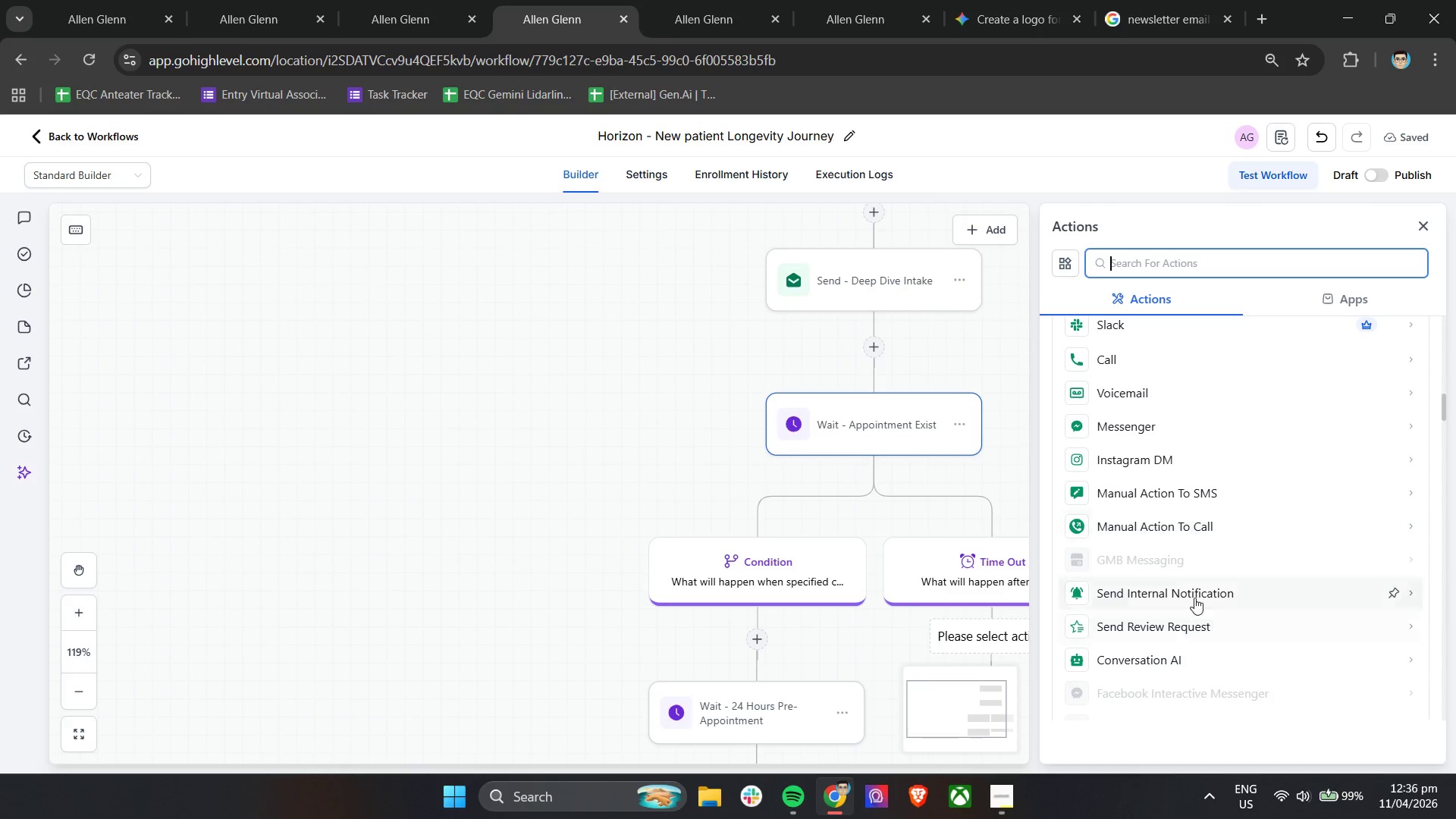 
left_click([1195, 595])
 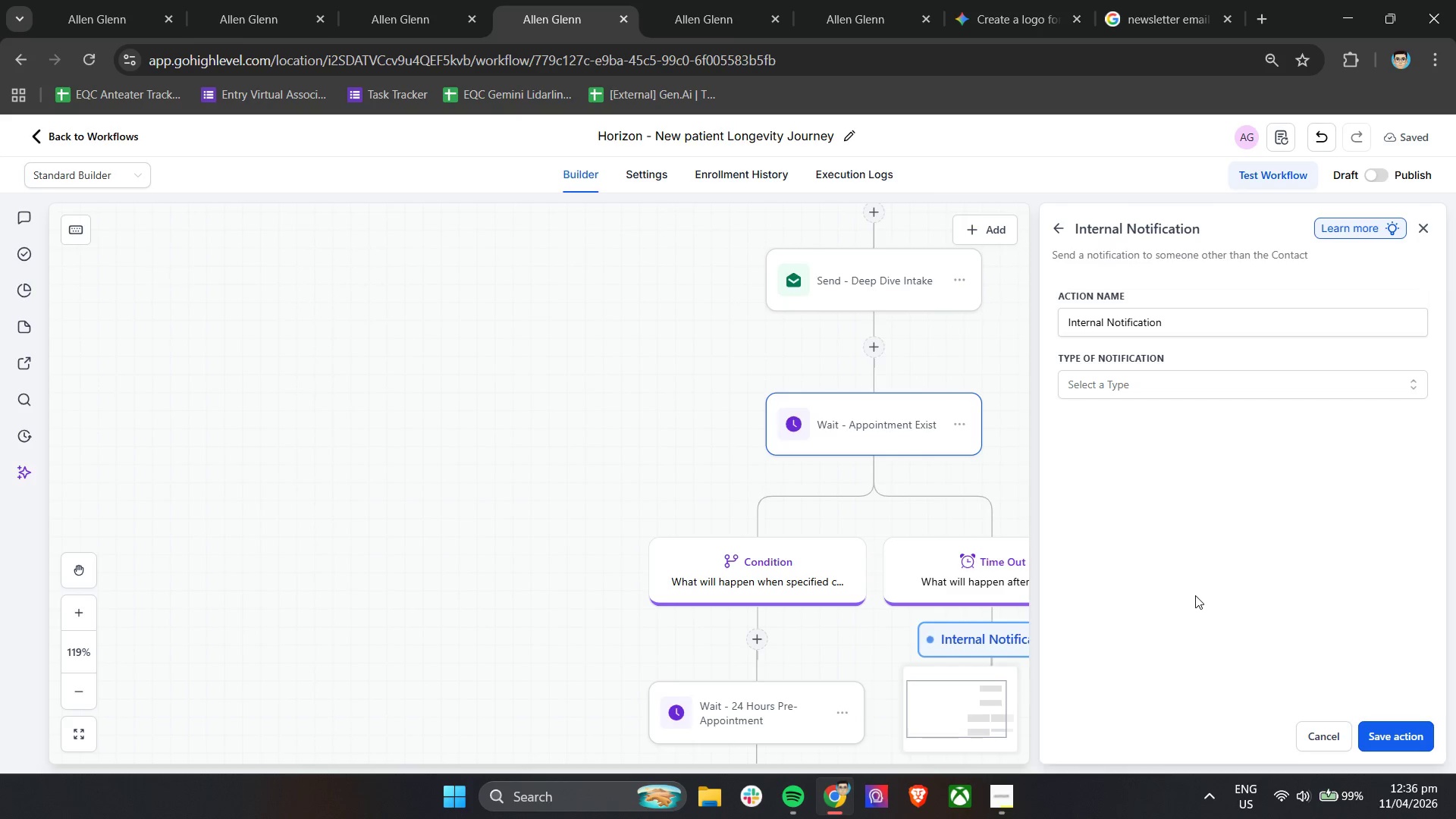 
wait(18.83)
 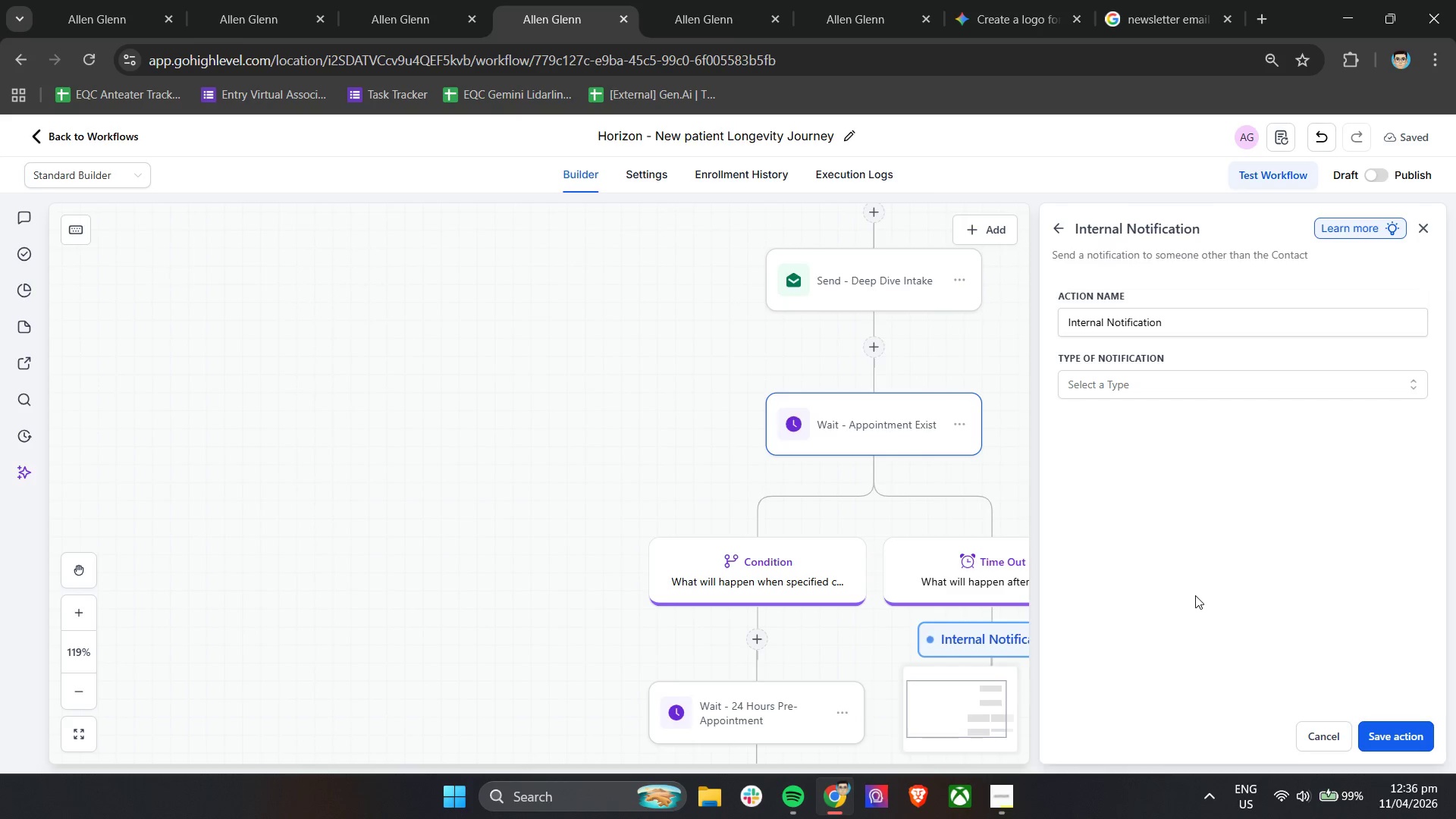 
left_click([1119, 394])
 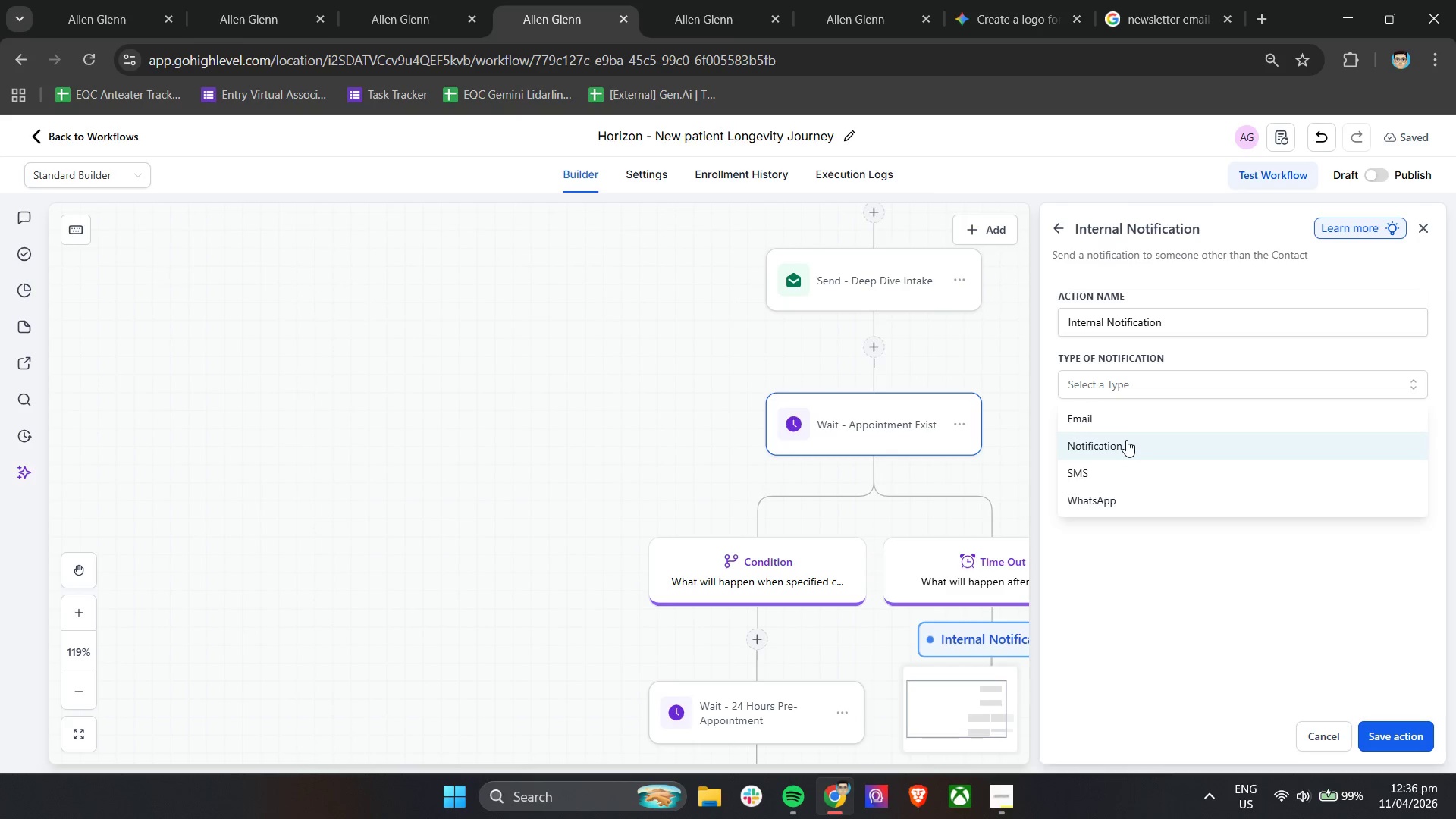 
left_click([1131, 422])
 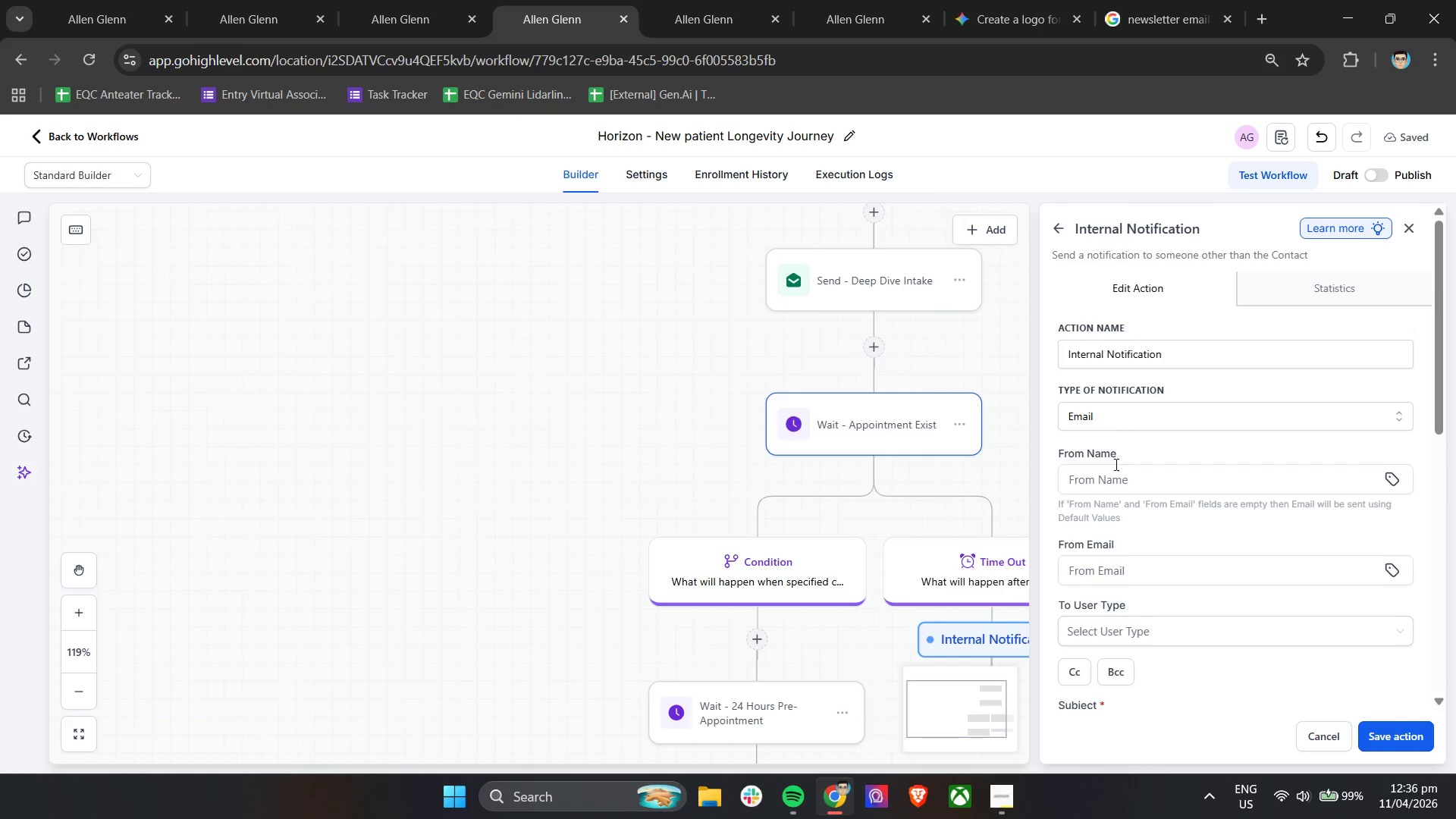 
left_click([1150, 440])
 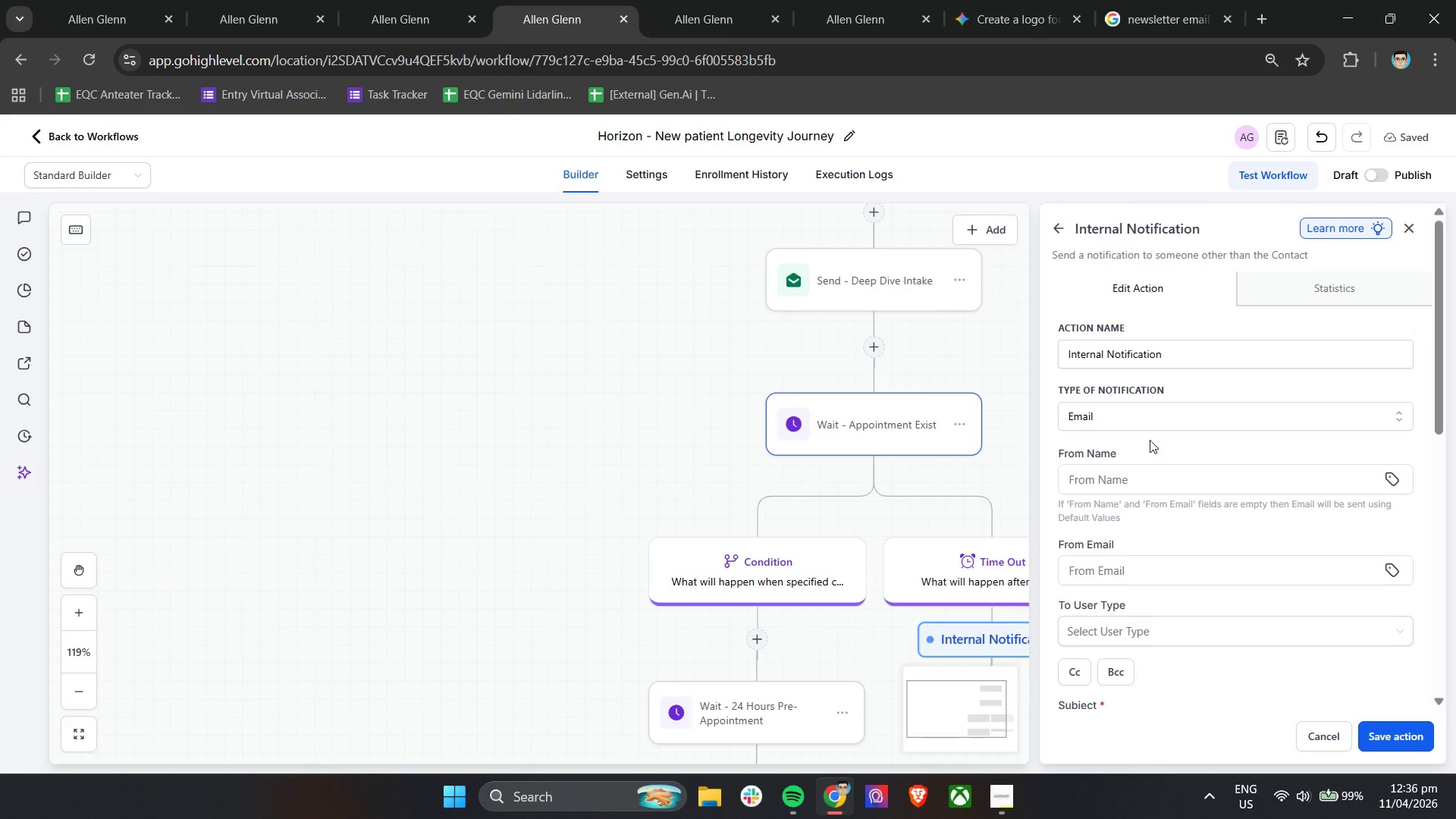 
wait(12.34)
 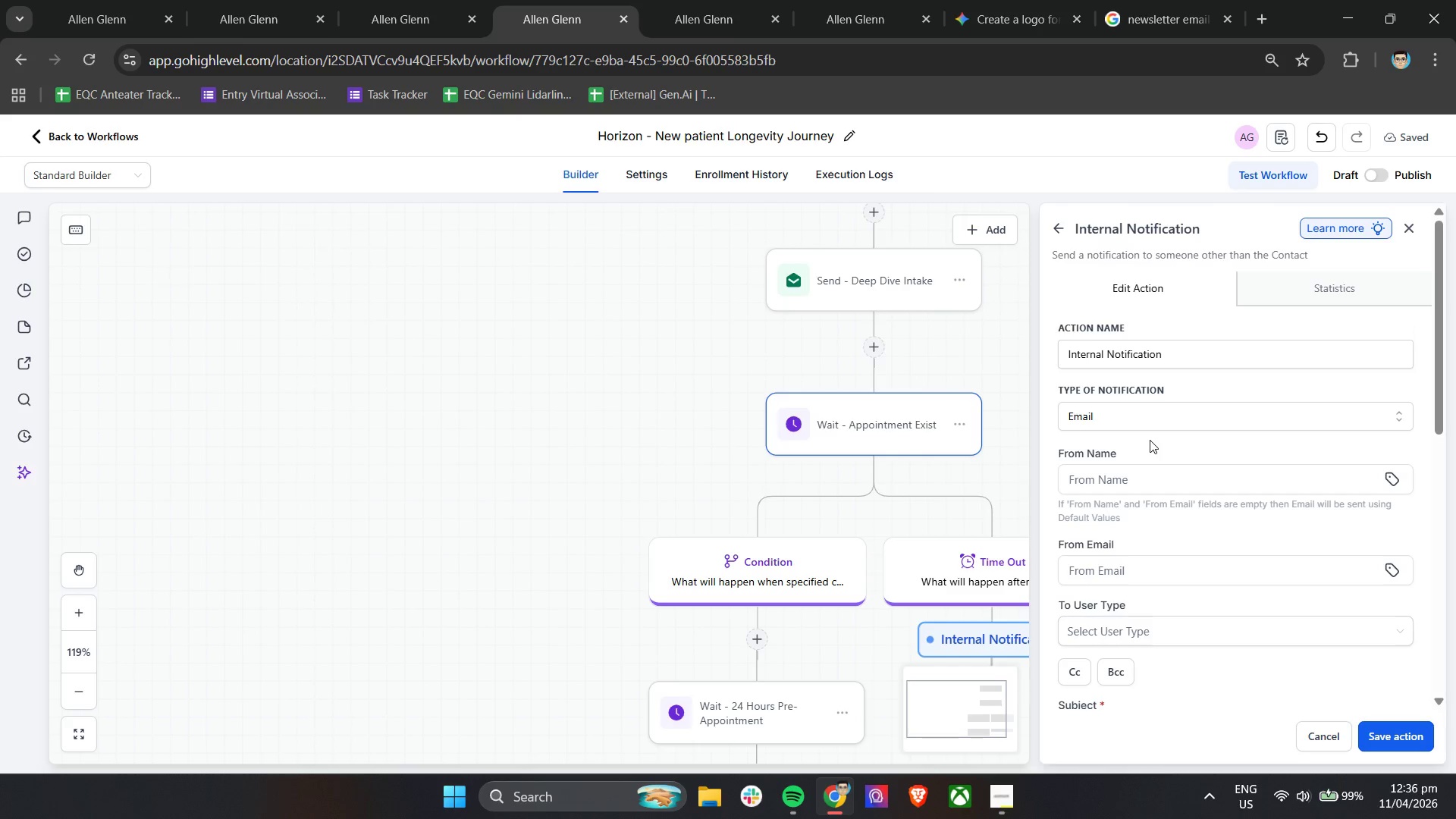 
scroll: coordinate [1160, 548], scroll_direction: down, amount: 2.0
 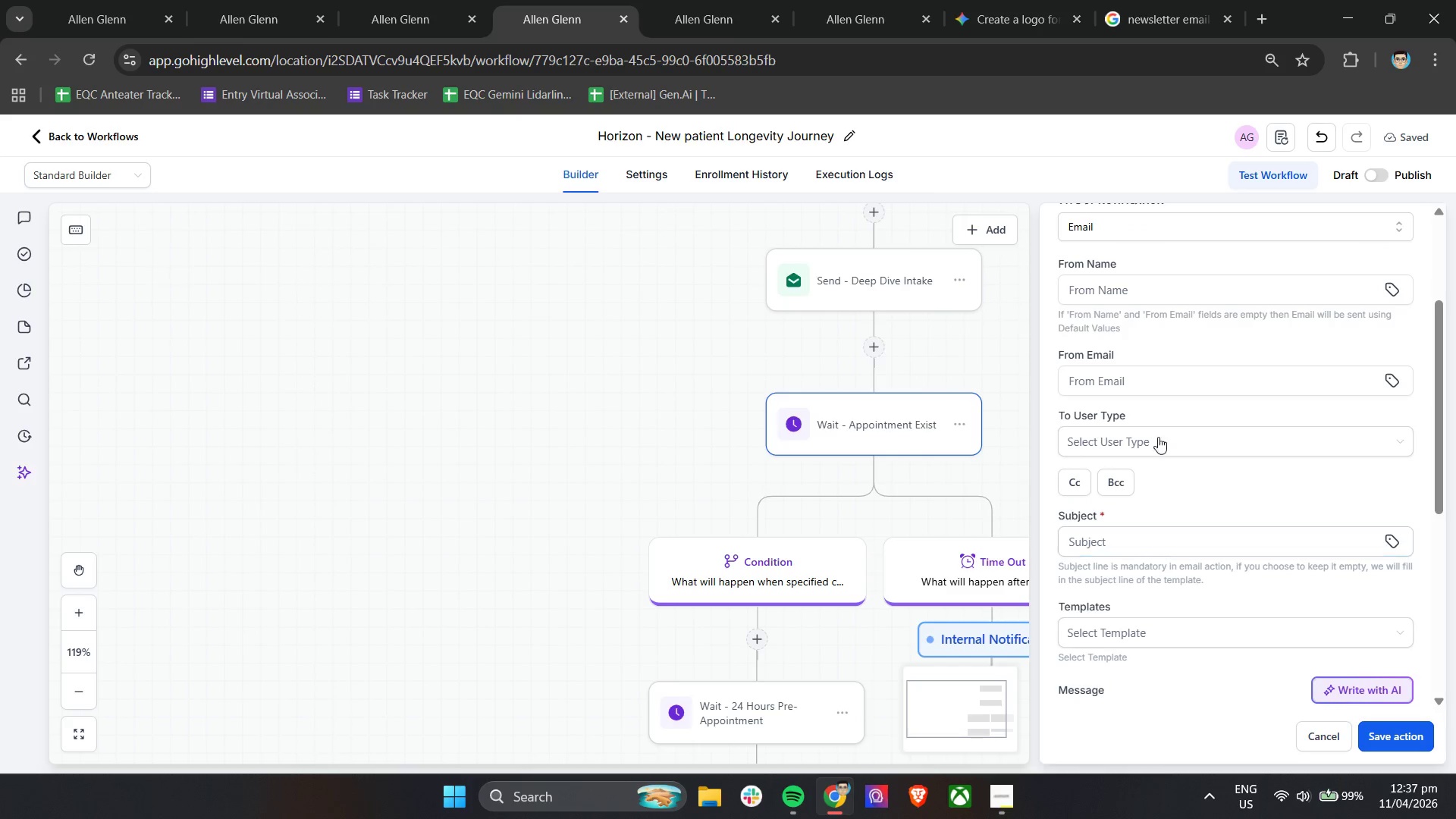 
left_click([1152, 414])
 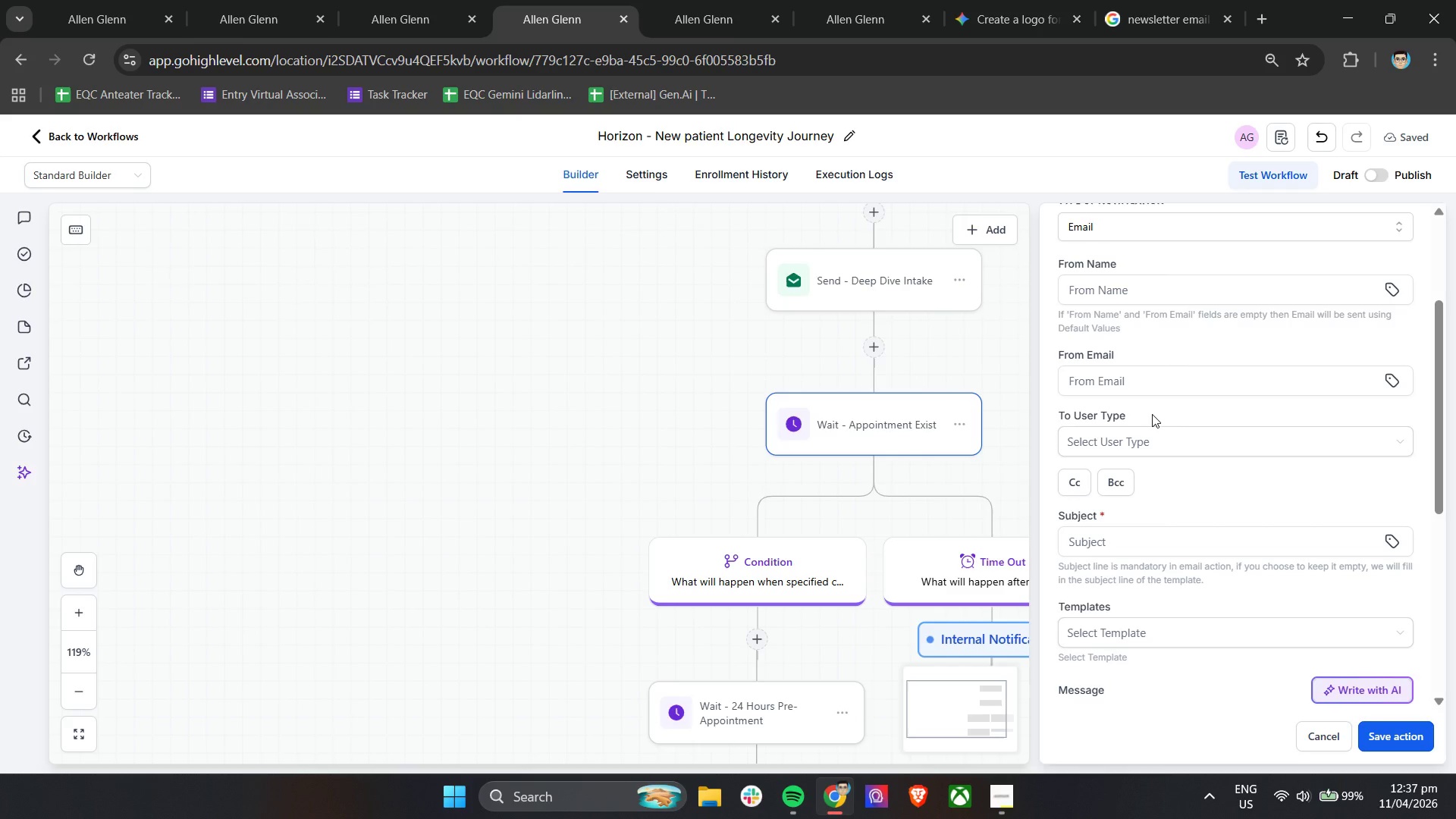 
left_click([1153, 442])
 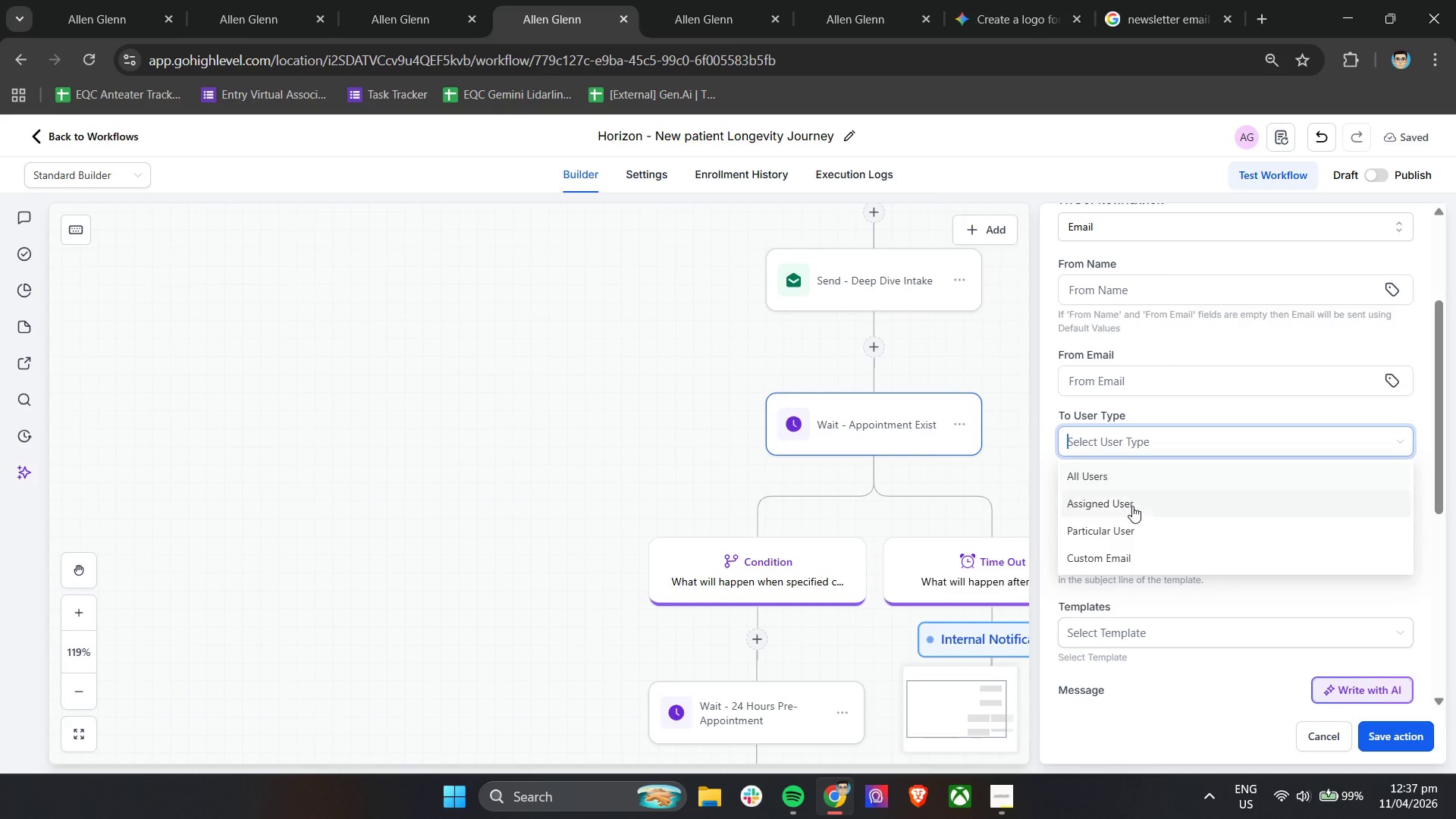 
left_click([1120, 553])
 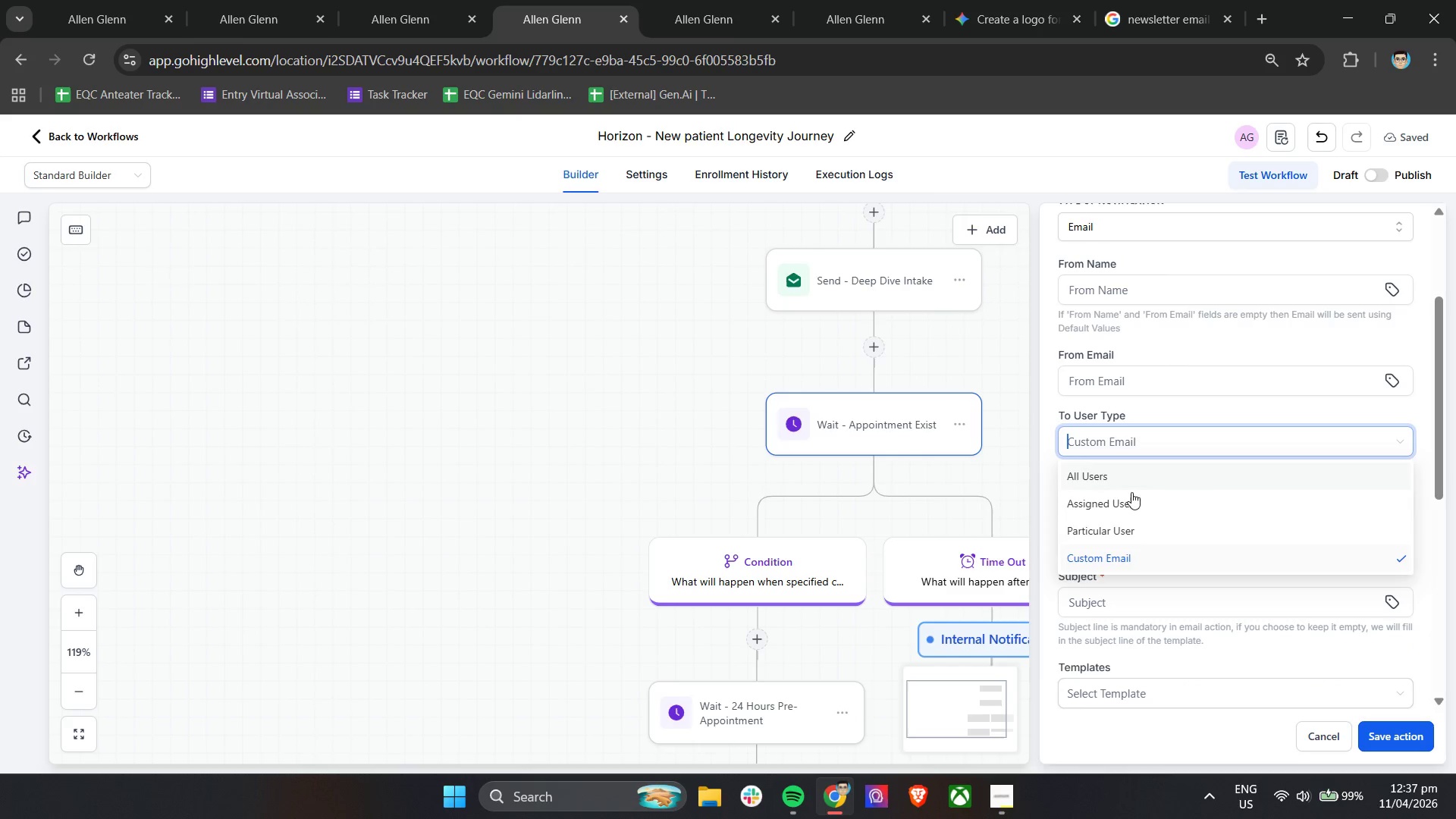 
left_click([1131, 507])
 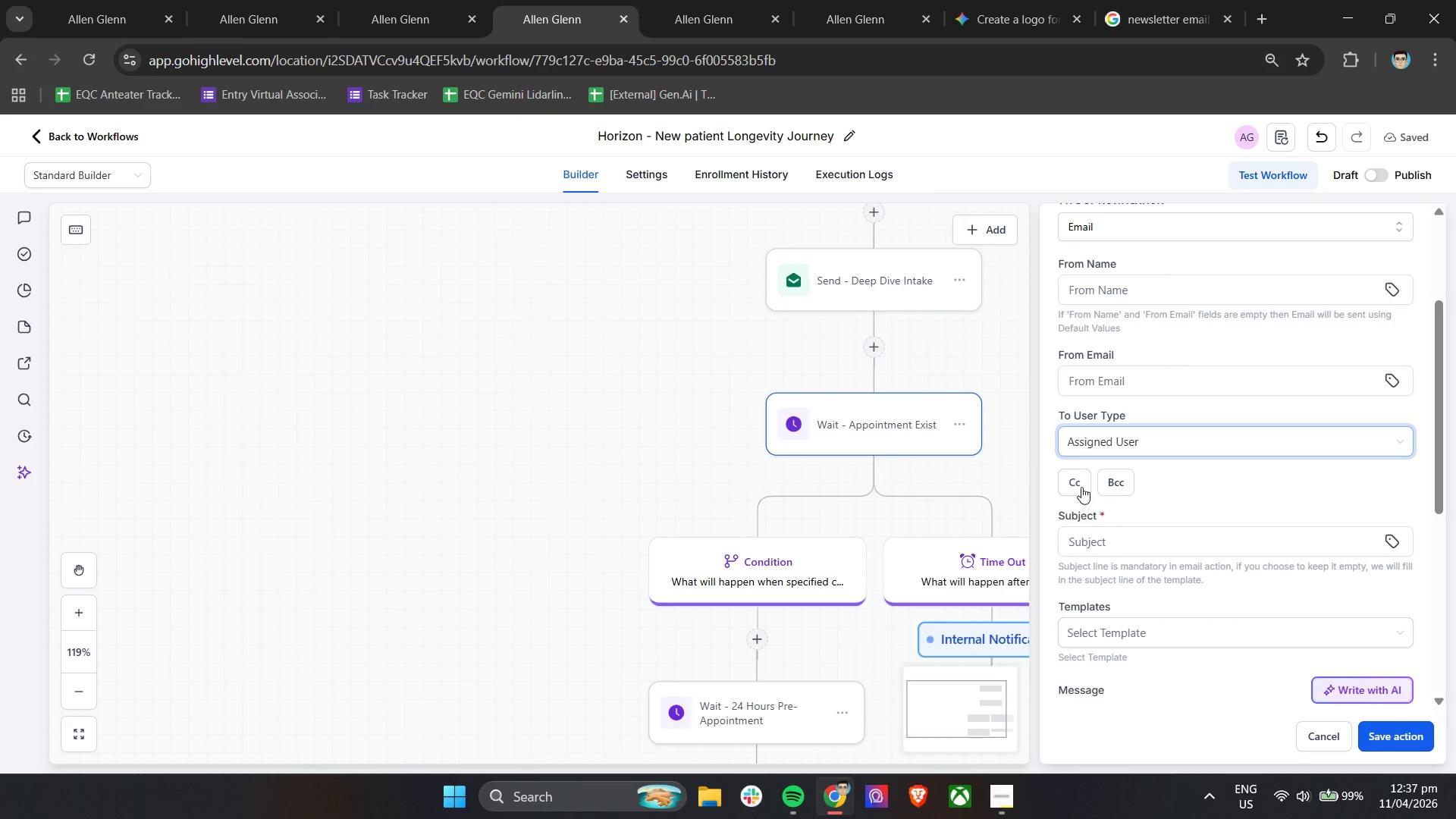 
left_click([1203, 487])
 